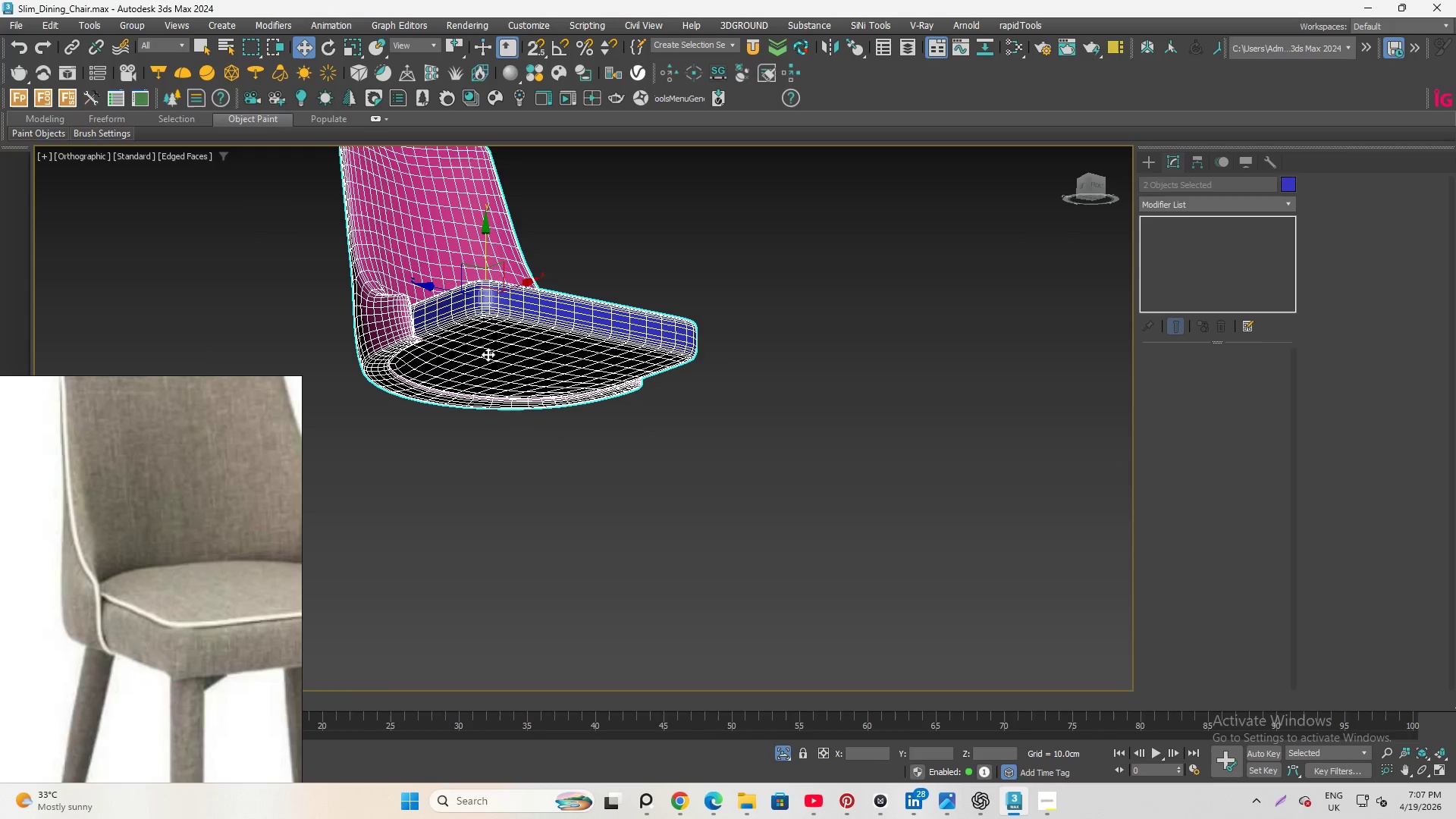 
hold_key(key=AltLeft, duration=7.67)
 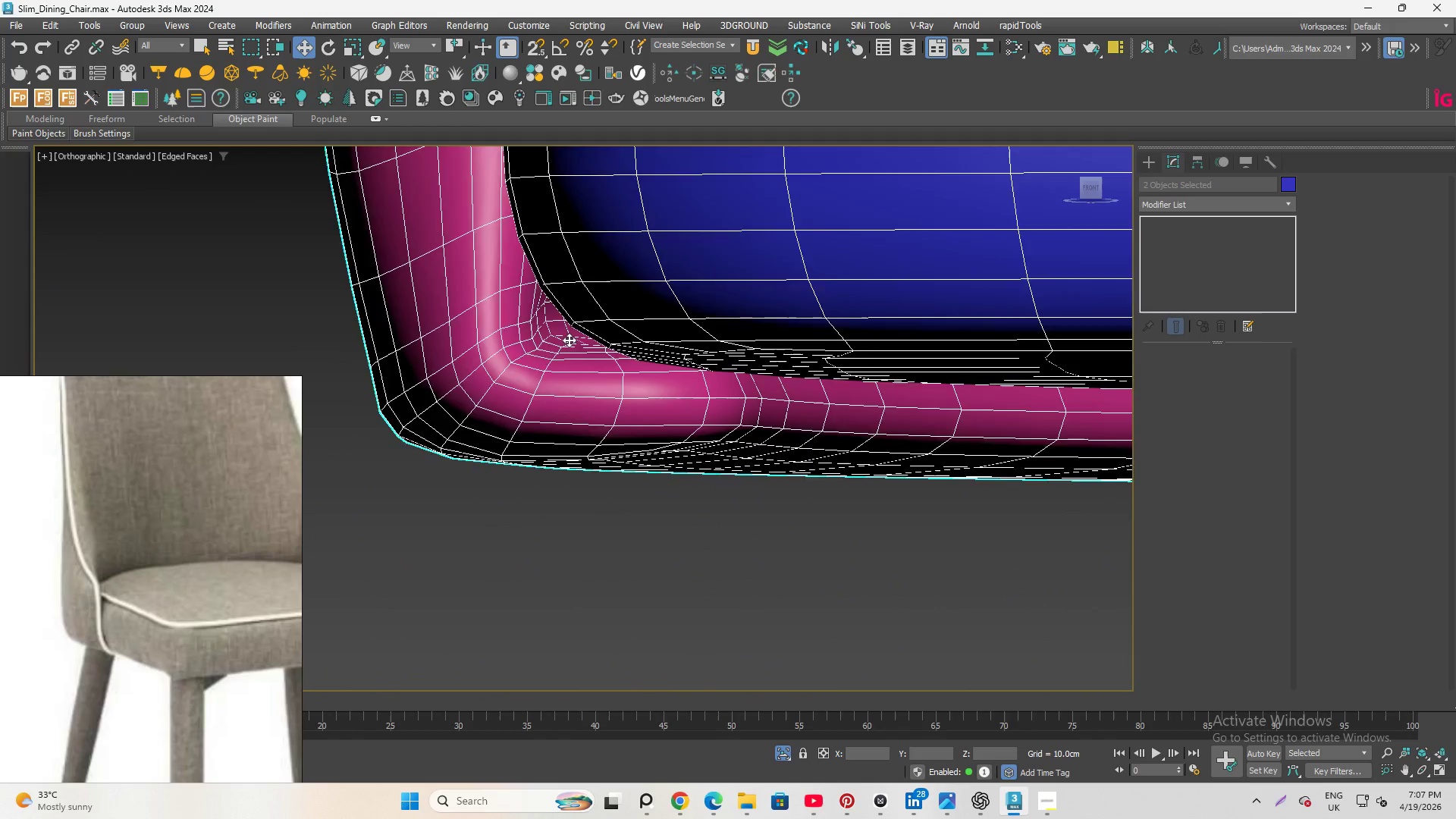 
scroll: coordinate [661, 331], scroll_direction: up, amount: 9.0
 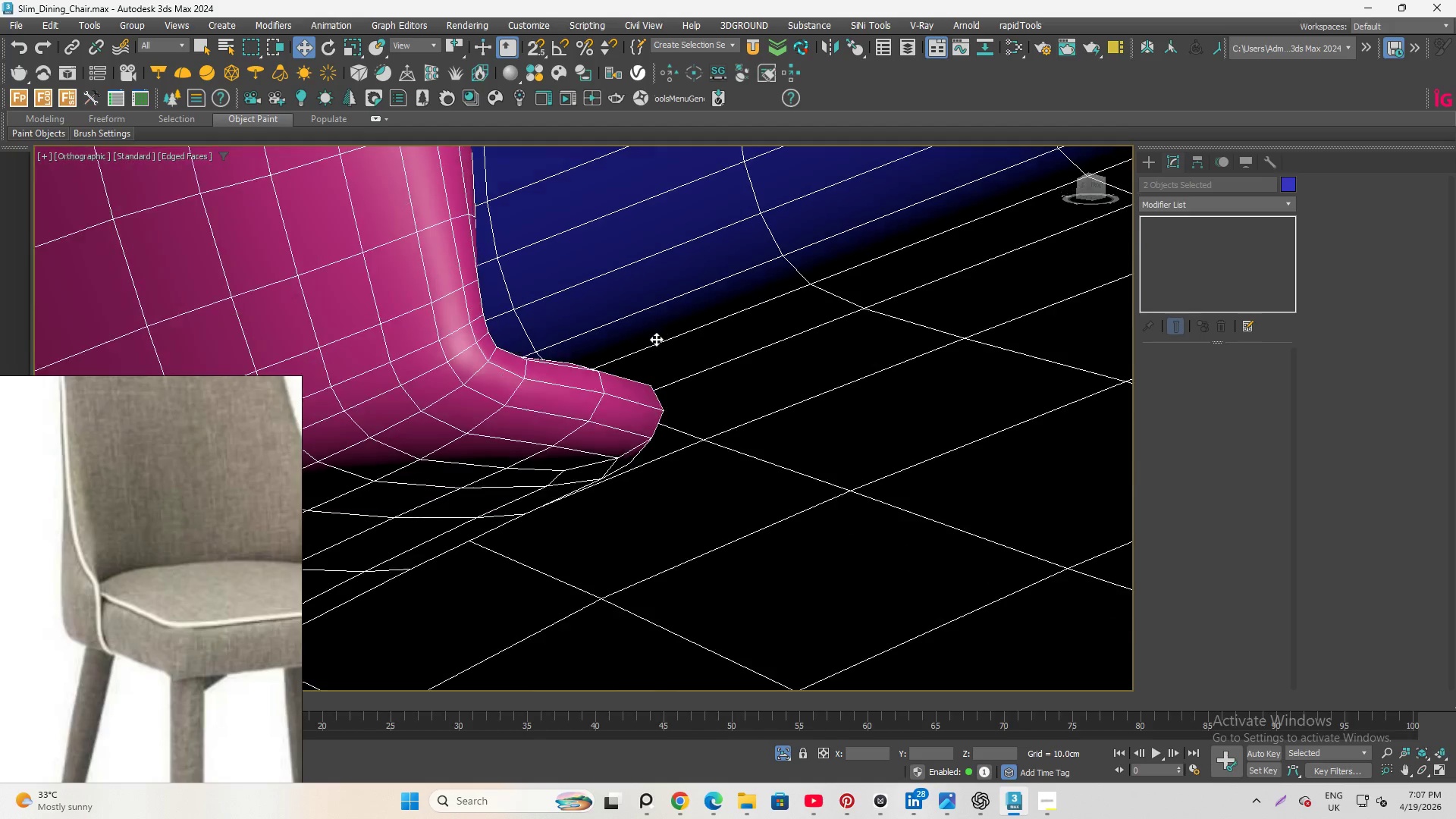 
hold_key(key=AltLeft, duration=0.45)
 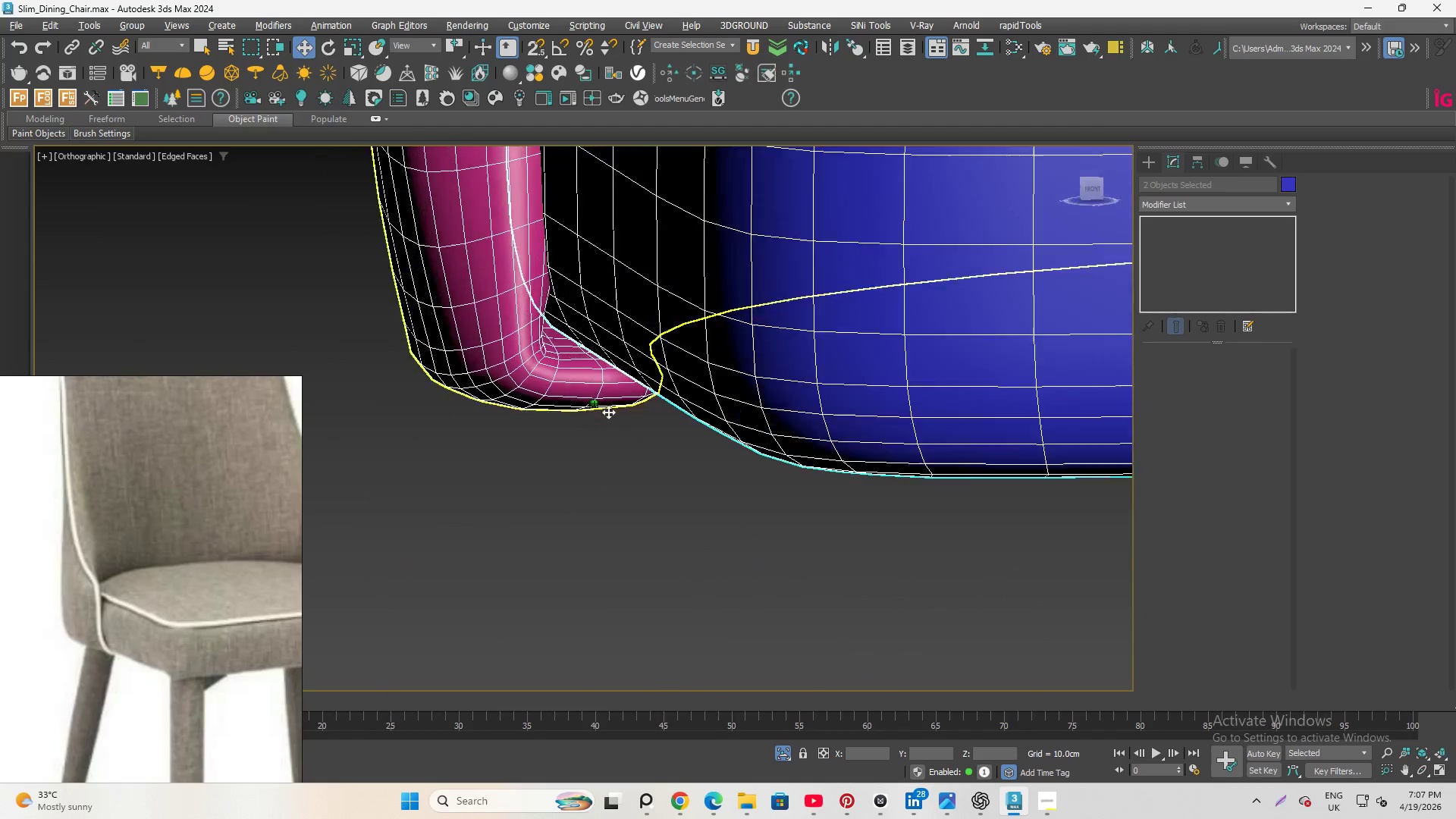 
scroll: coordinate [569, 337], scroll_direction: down, amount: 1.0
 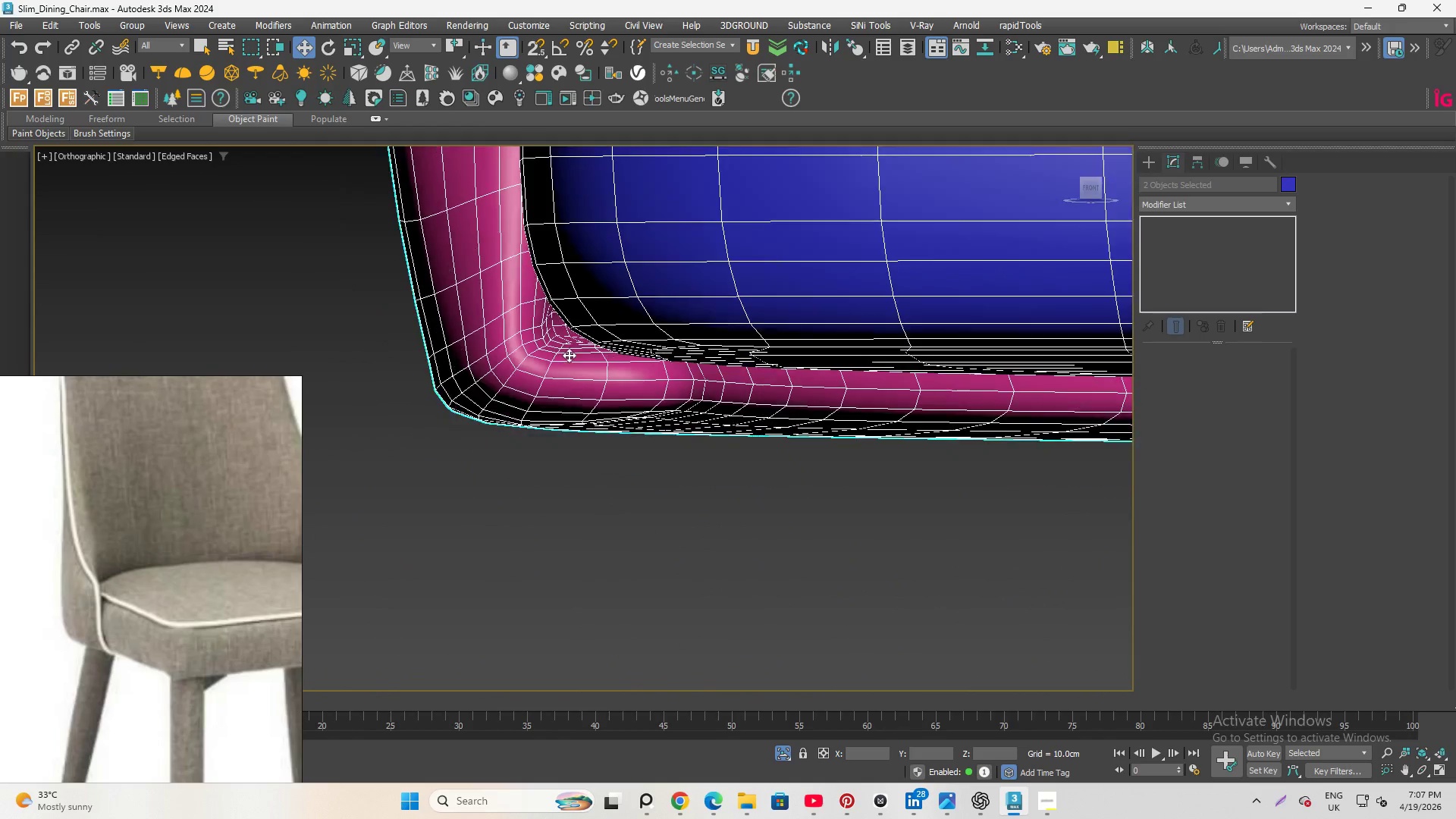 
hold_key(key=AltLeft, duration=6.48)
 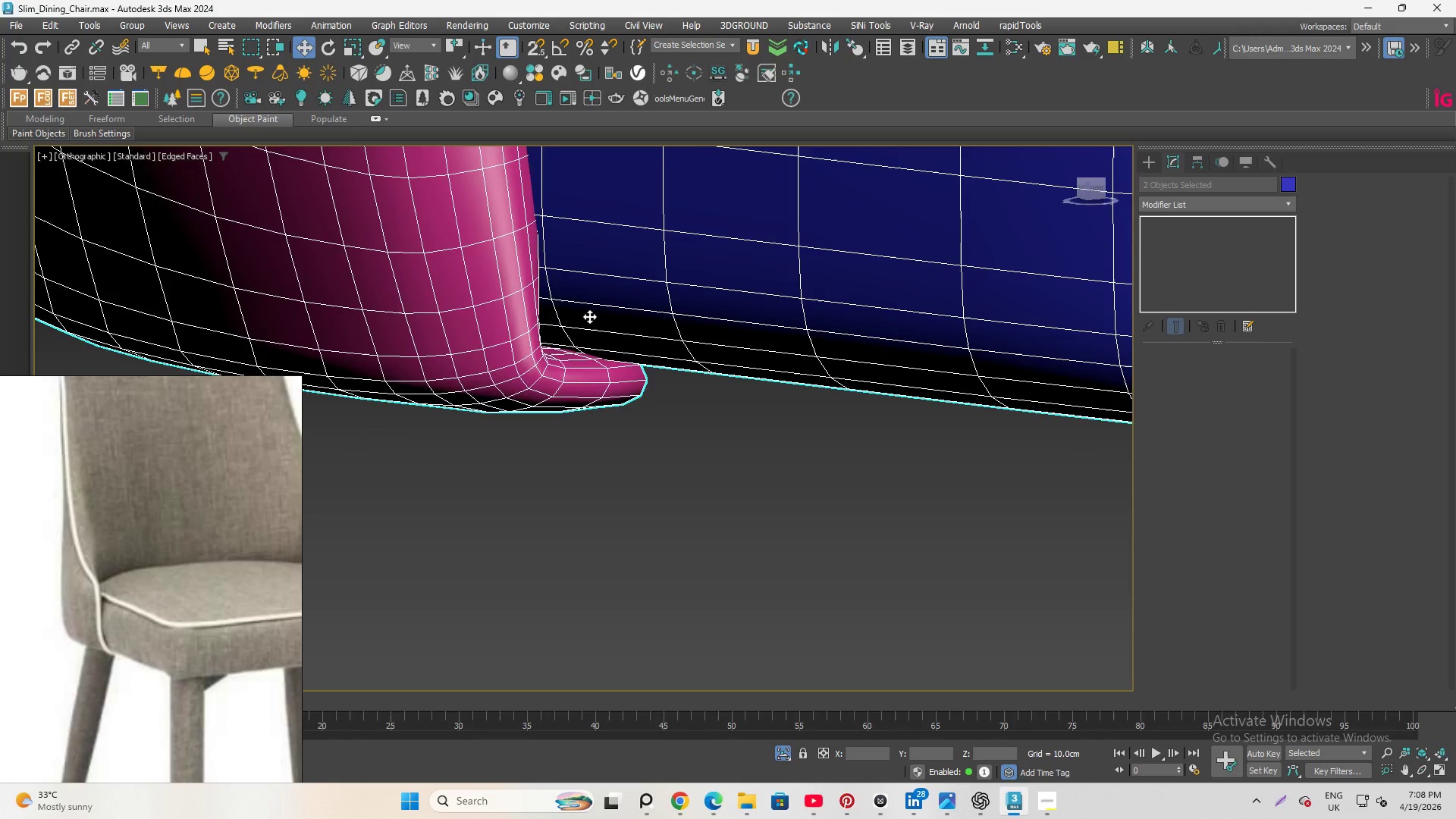 
scroll: coordinate [573, 388], scroll_direction: down, amount: 2.0
 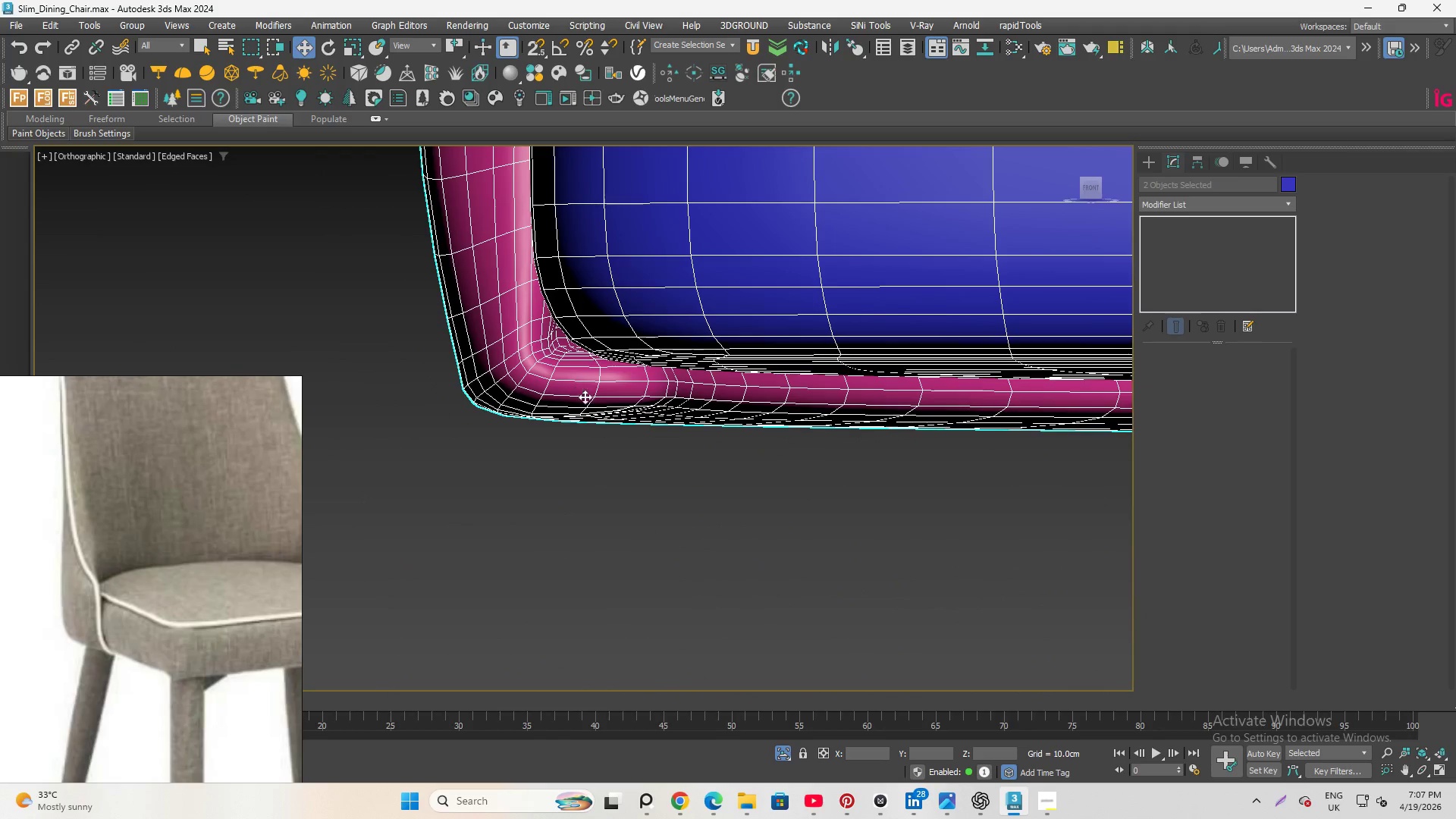 
hold_key(key=AltLeft, duration=4.03)
 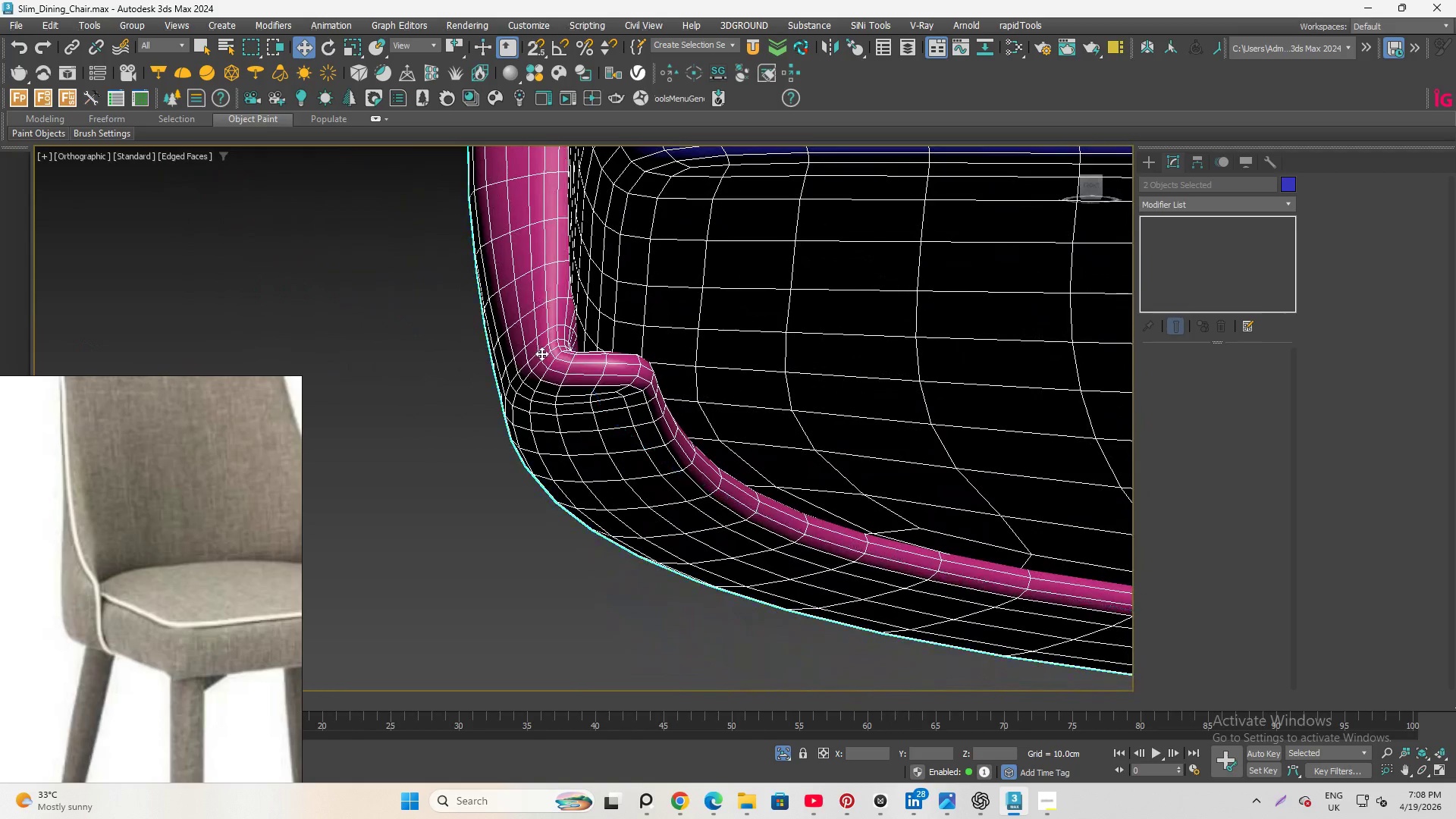 
scroll: coordinate [589, 316], scroll_direction: down, amount: 1.0
 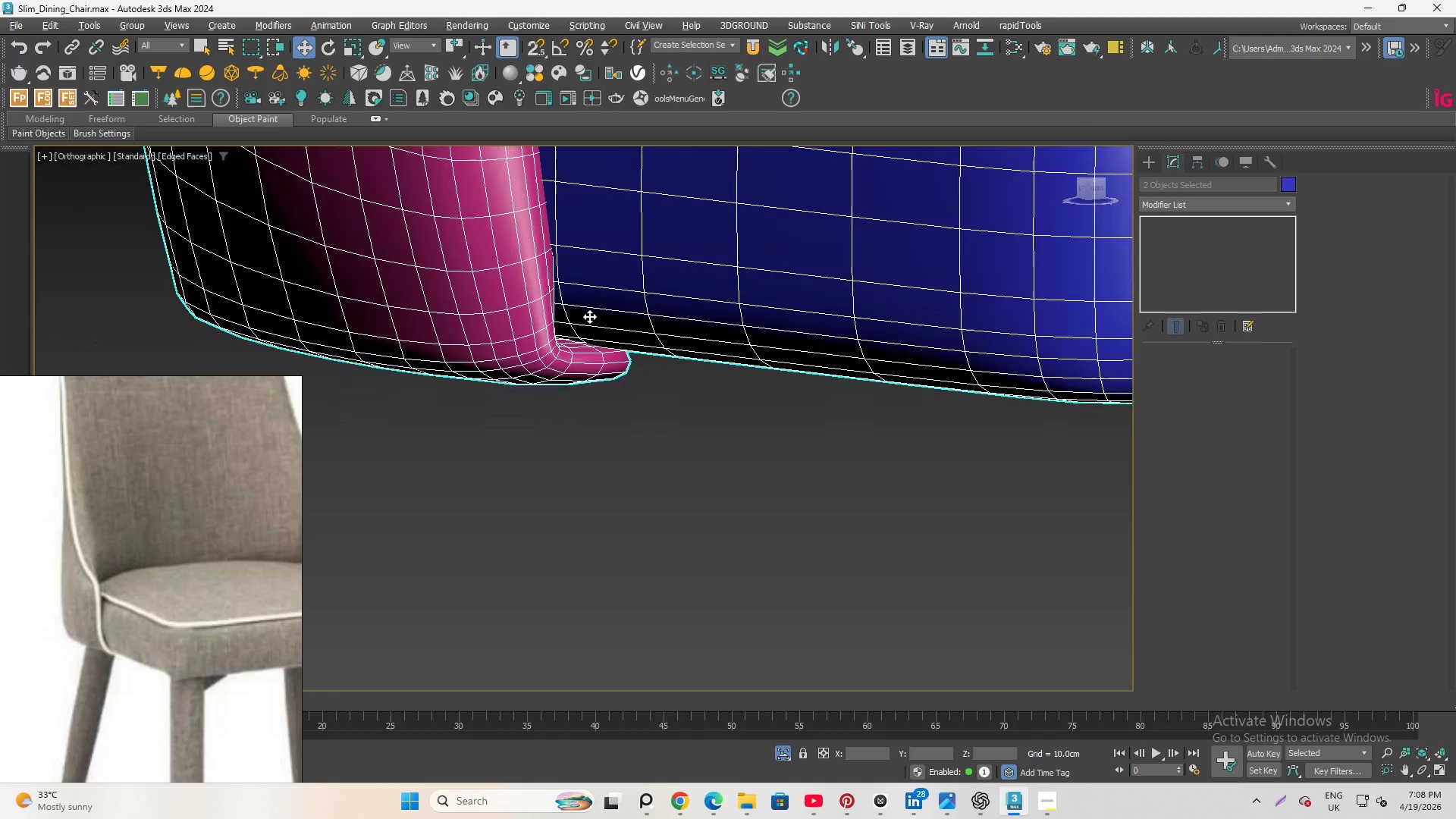 
left_click([541, 353])
 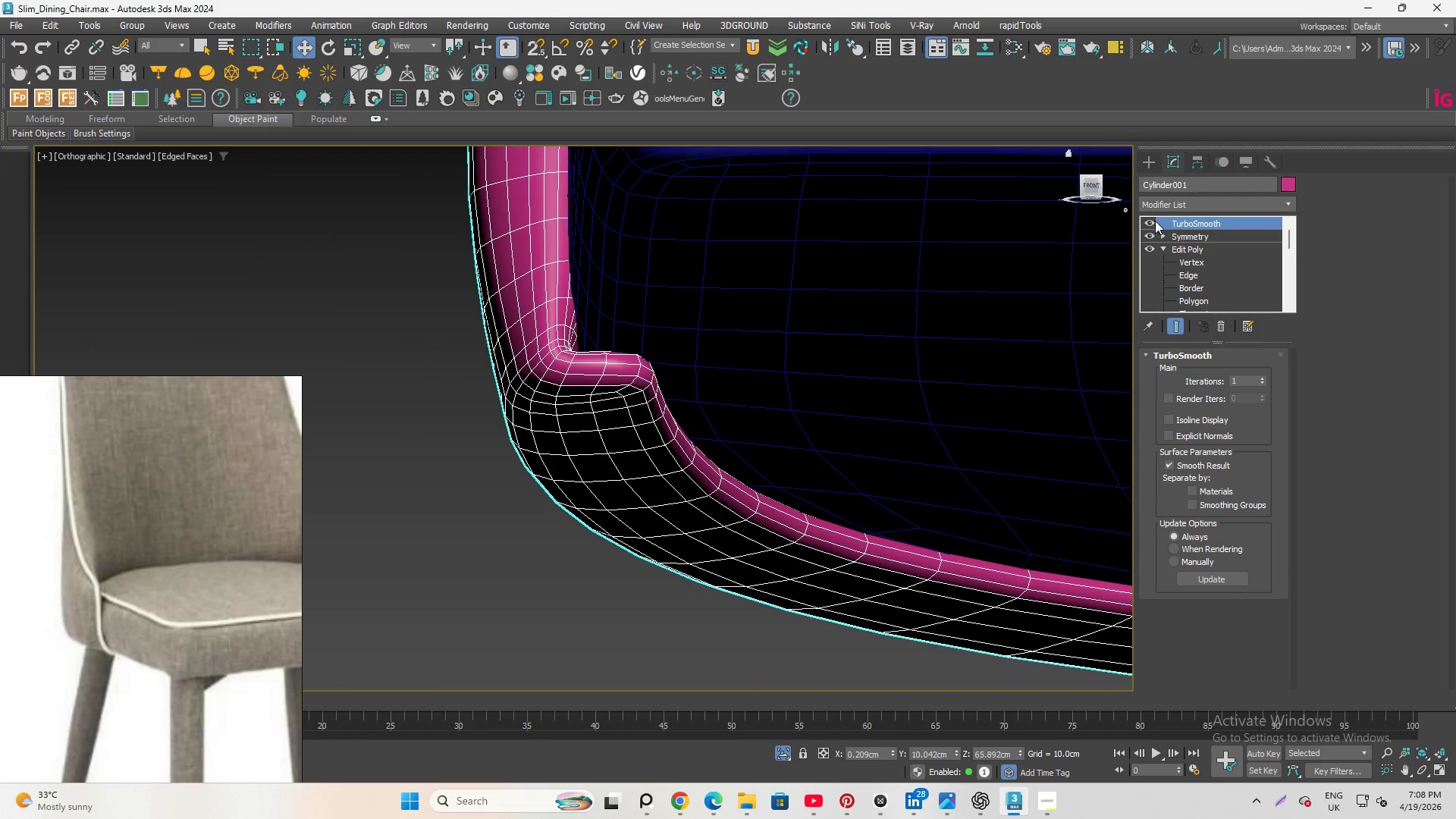 
left_click([1145, 222])
 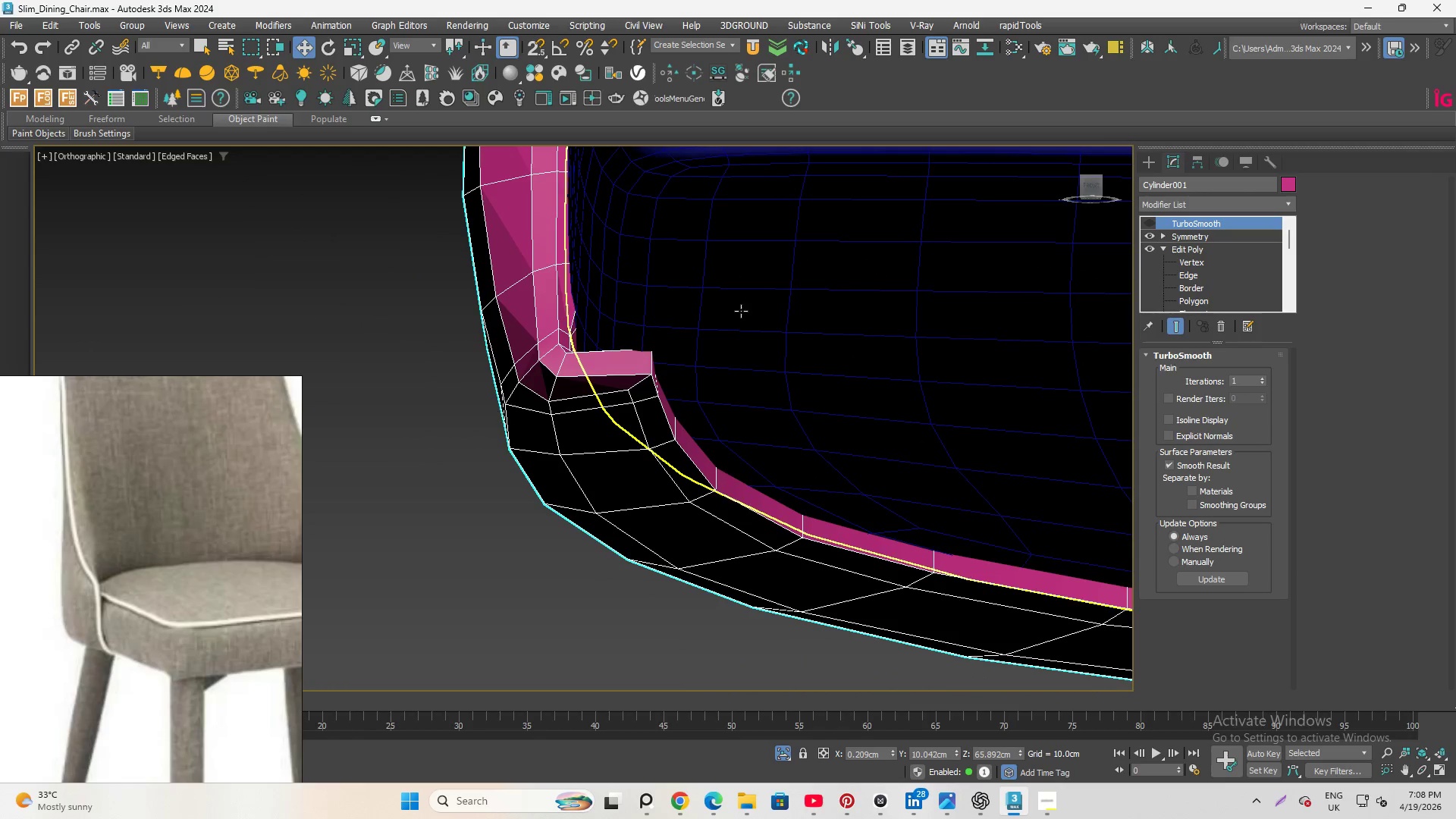 
hold_key(key=AltLeft, duration=4.12)
 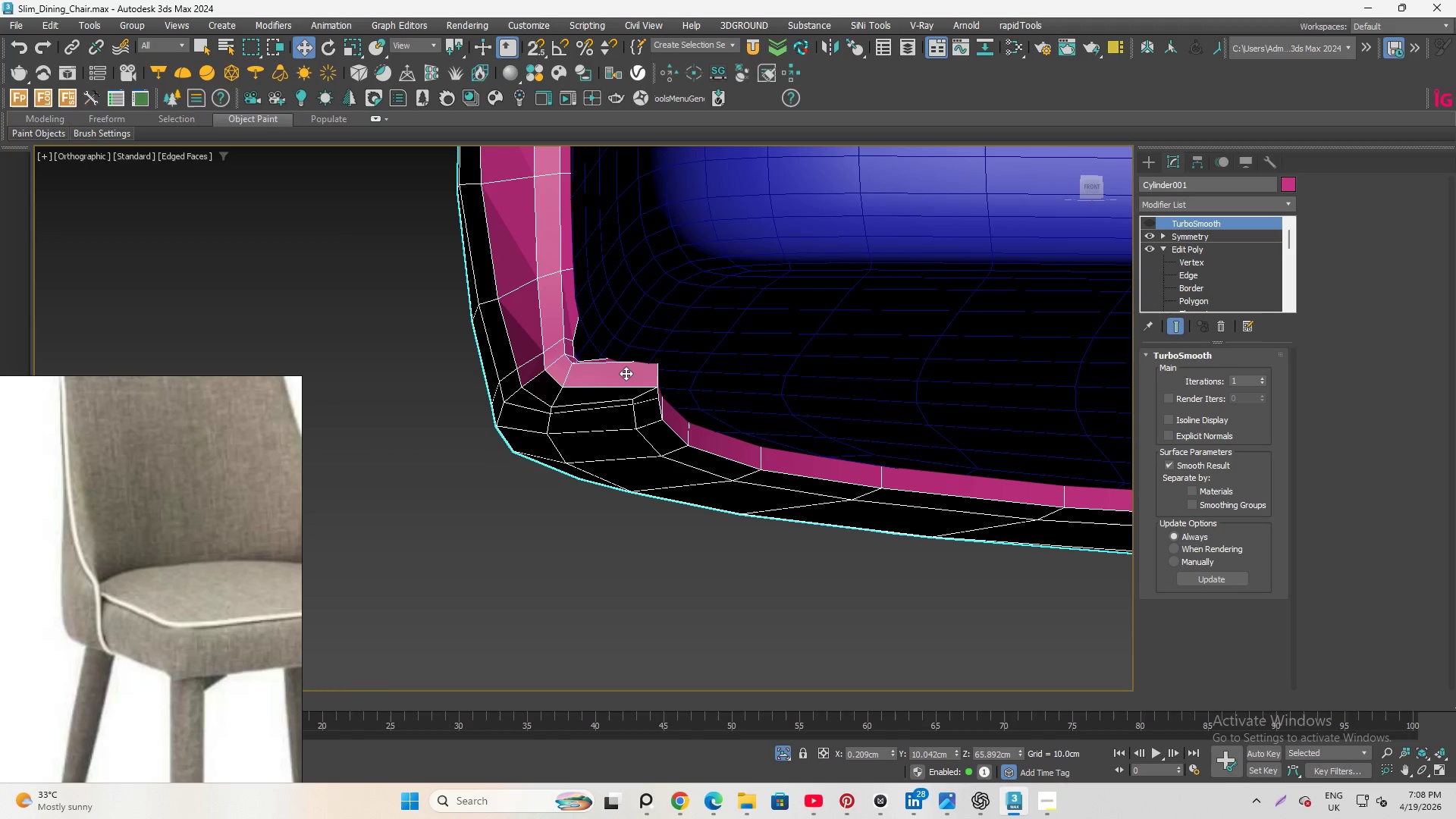 
hold_key(key=AltLeft, duration=1.22)
 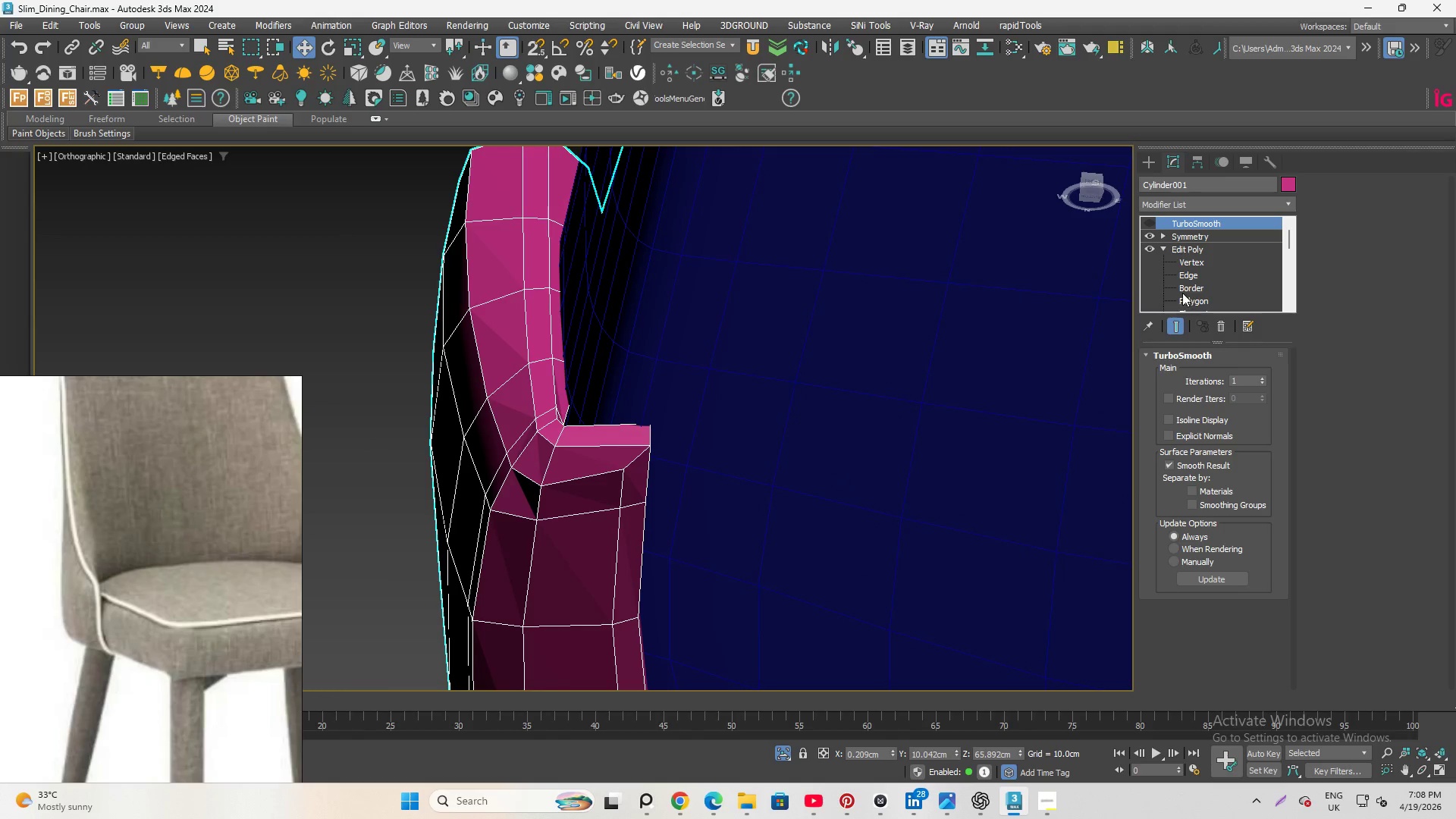 
hold_key(key=AltLeft, duration=6.09)
 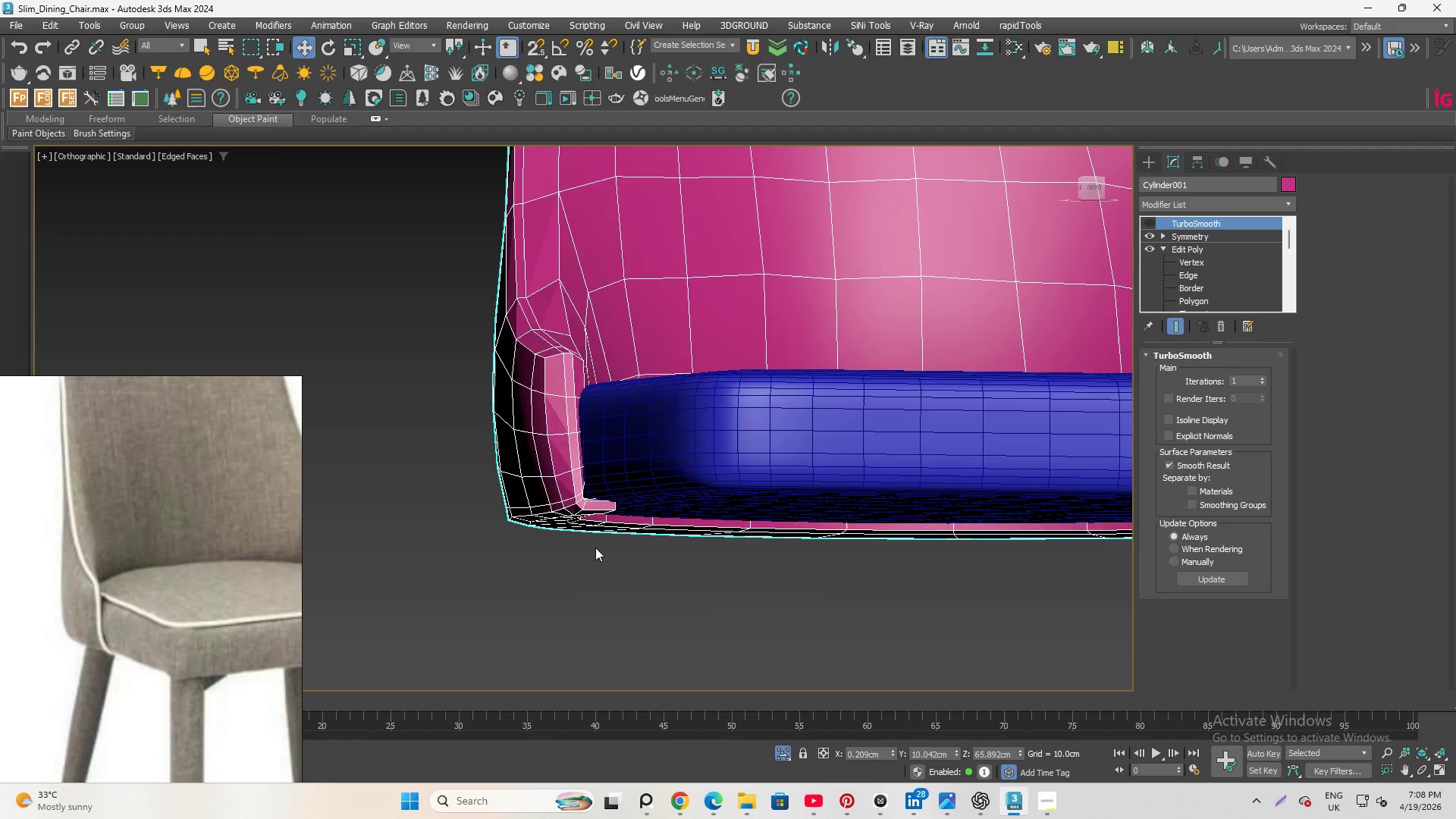 
scroll: coordinate [595, 547], scroll_direction: down, amount: 4.0
 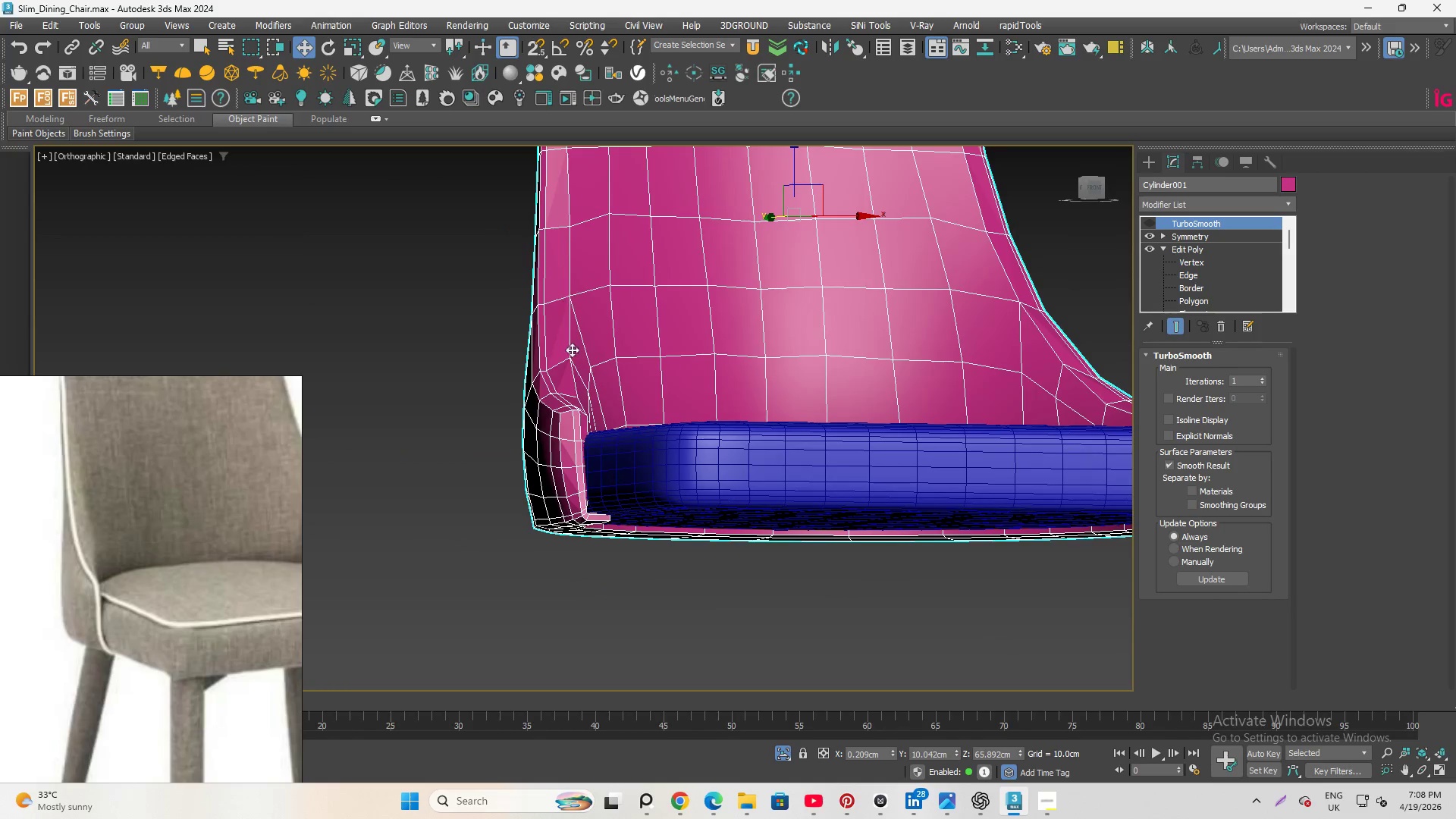 
hold_key(key=AltLeft, duration=1.8)
 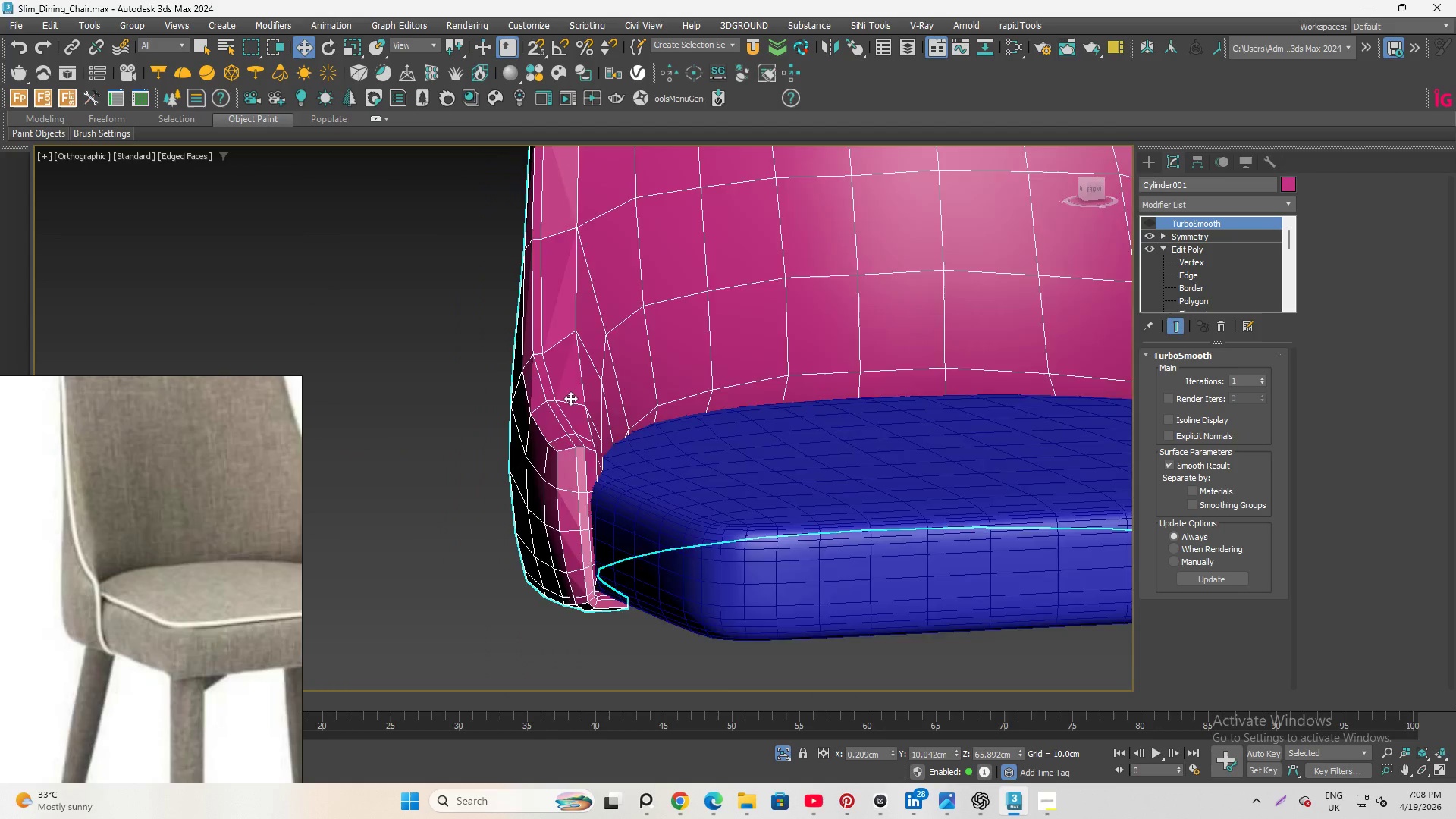 
scroll: coordinate [565, 389], scroll_direction: up, amount: 3.0
 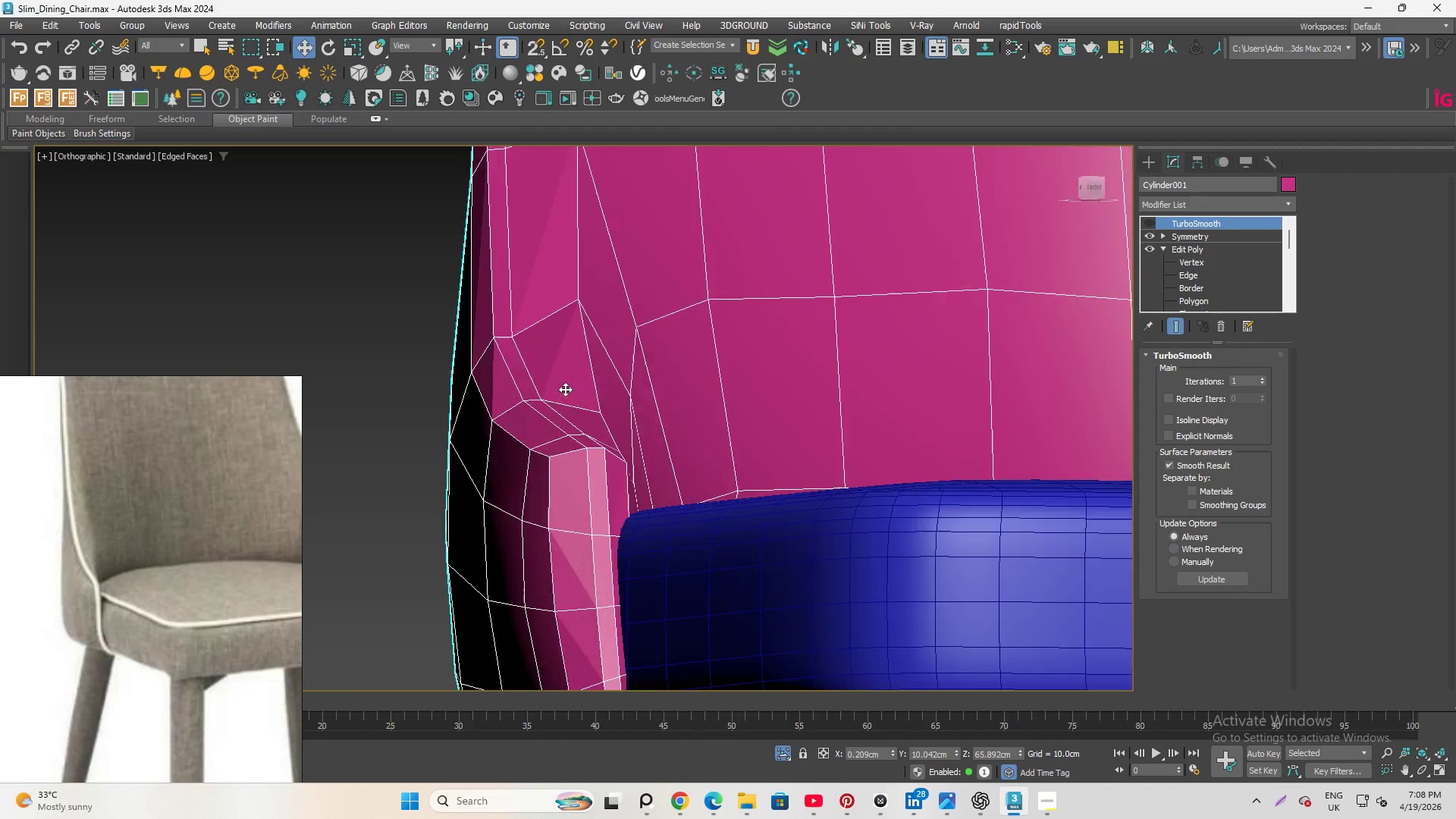 
hold_key(key=AltLeft, duration=1.23)
 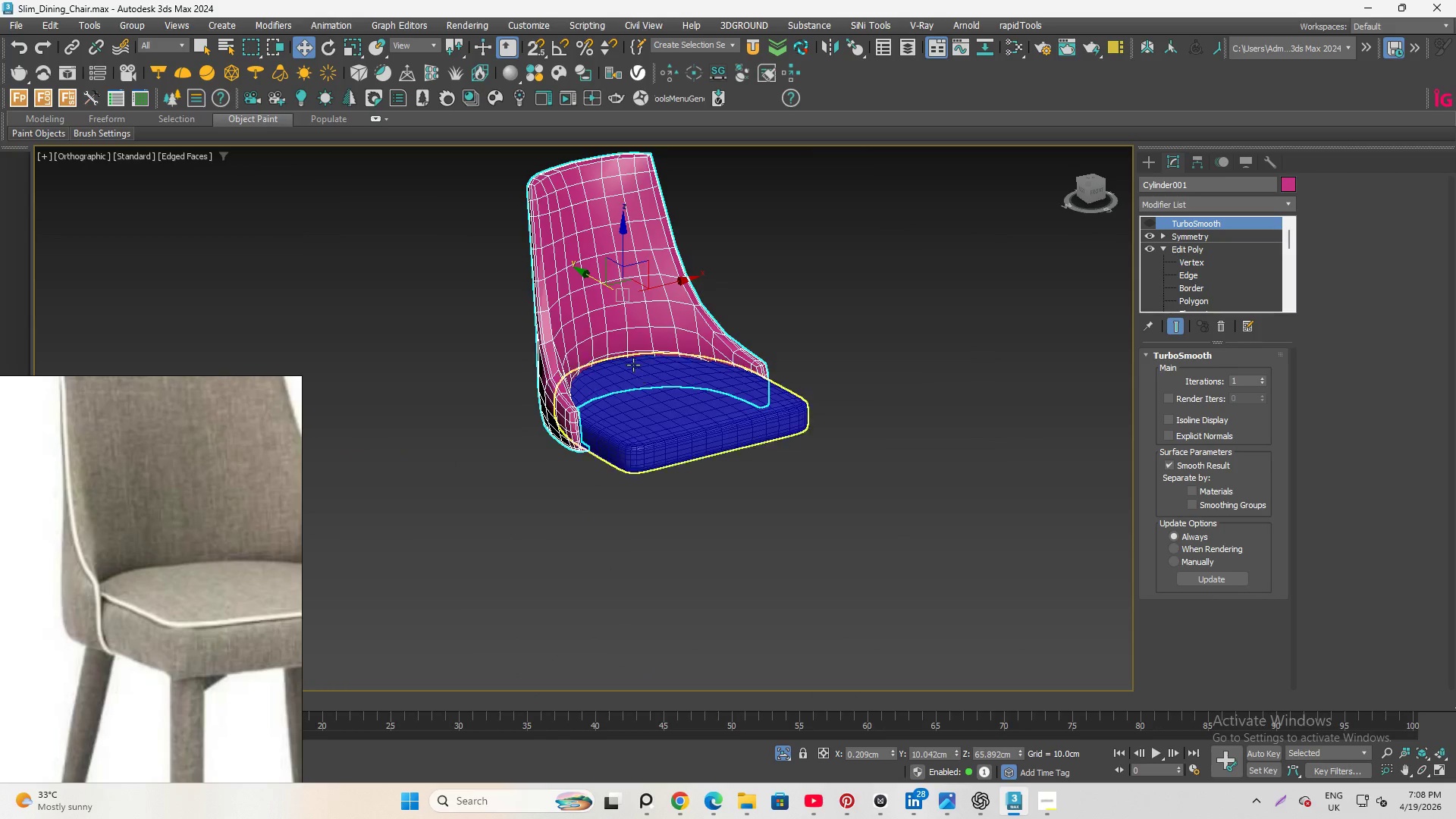 
scroll: coordinate [590, 406], scroll_direction: down, amount: 6.0
 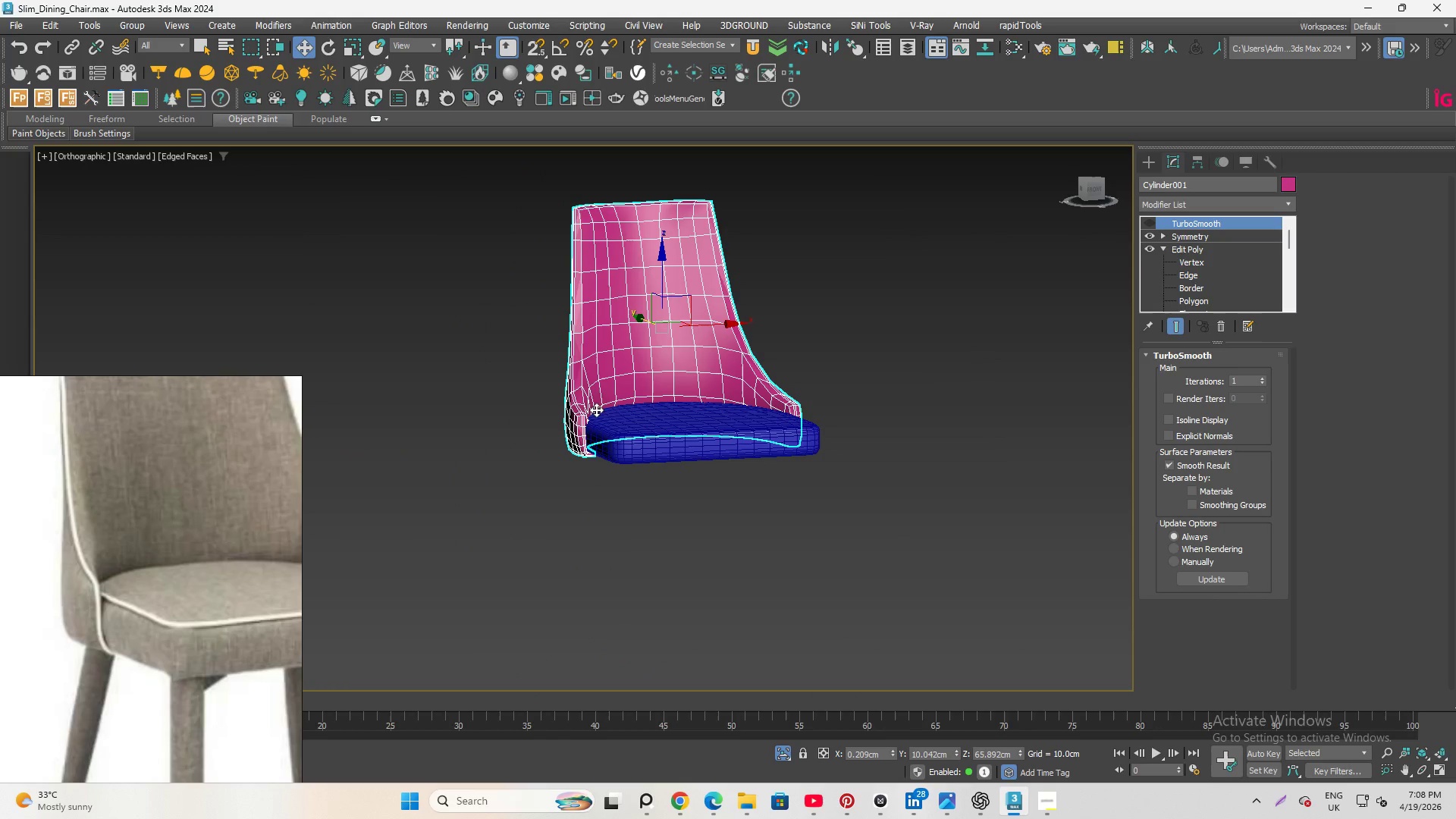 
scroll: coordinate [632, 364], scroll_direction: up, amount: 3.0
 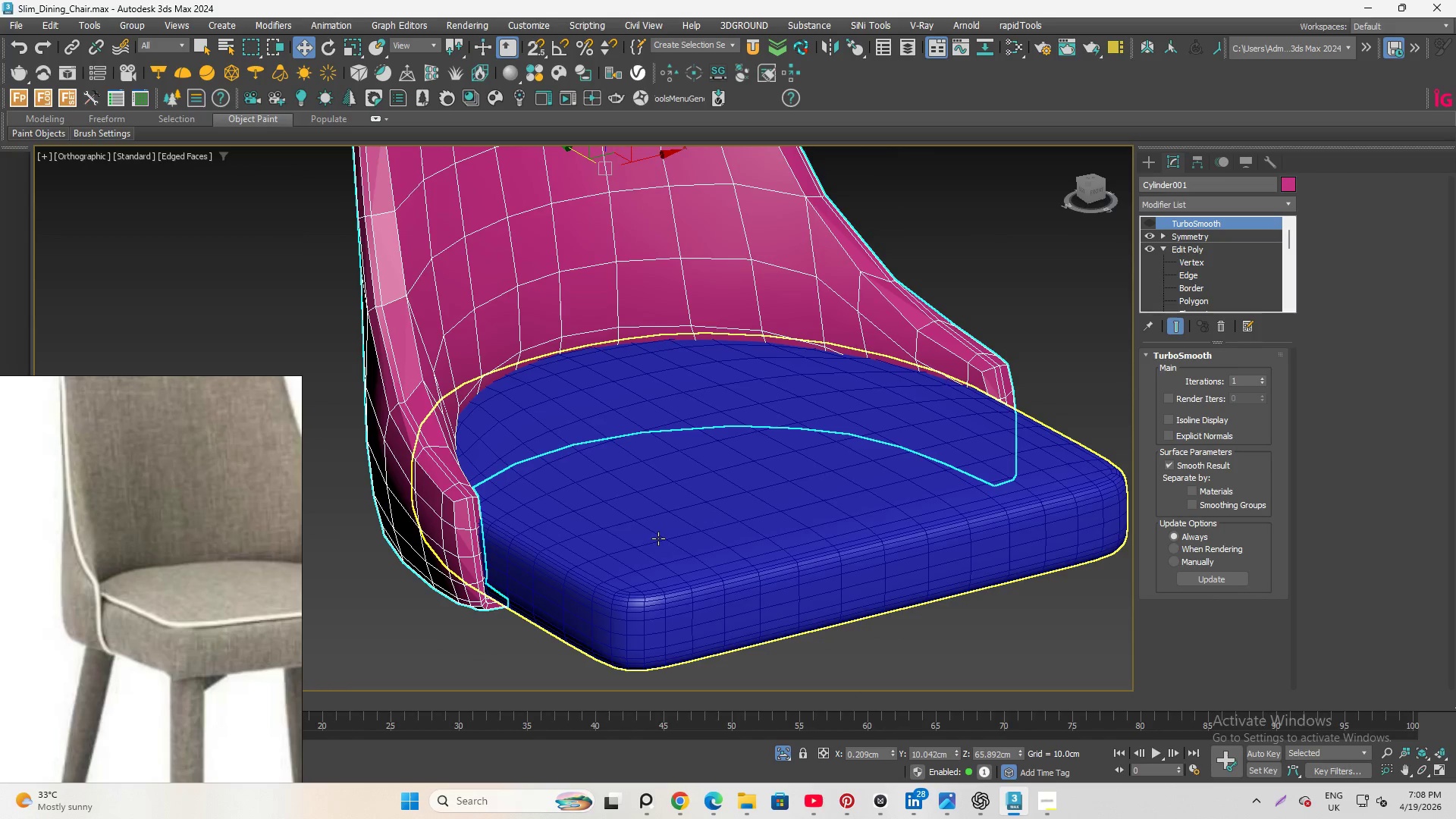 
key(F4)
 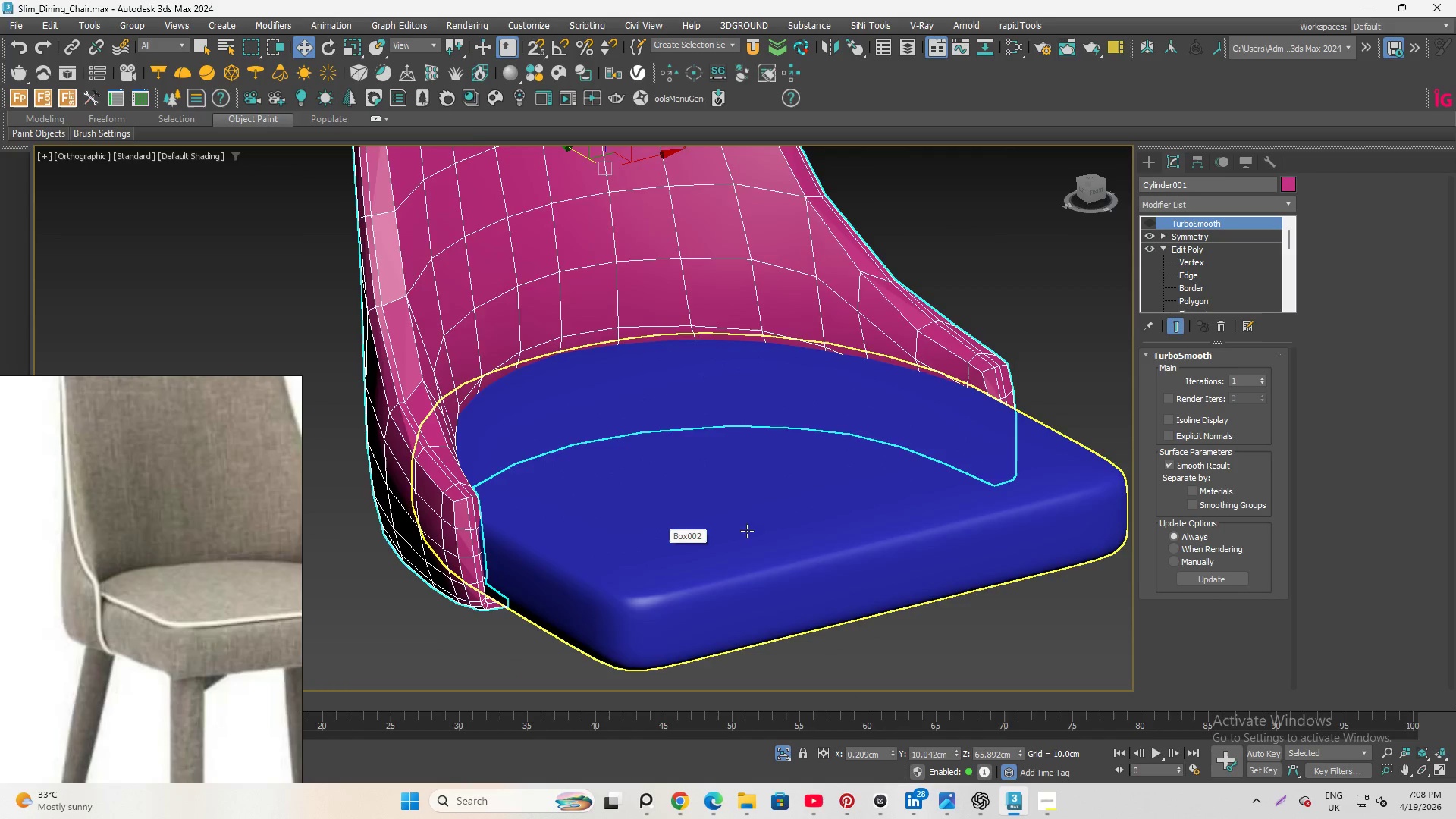 
scroll: coordinate [749, 532], scroll_direction: down, amount: 1.0
 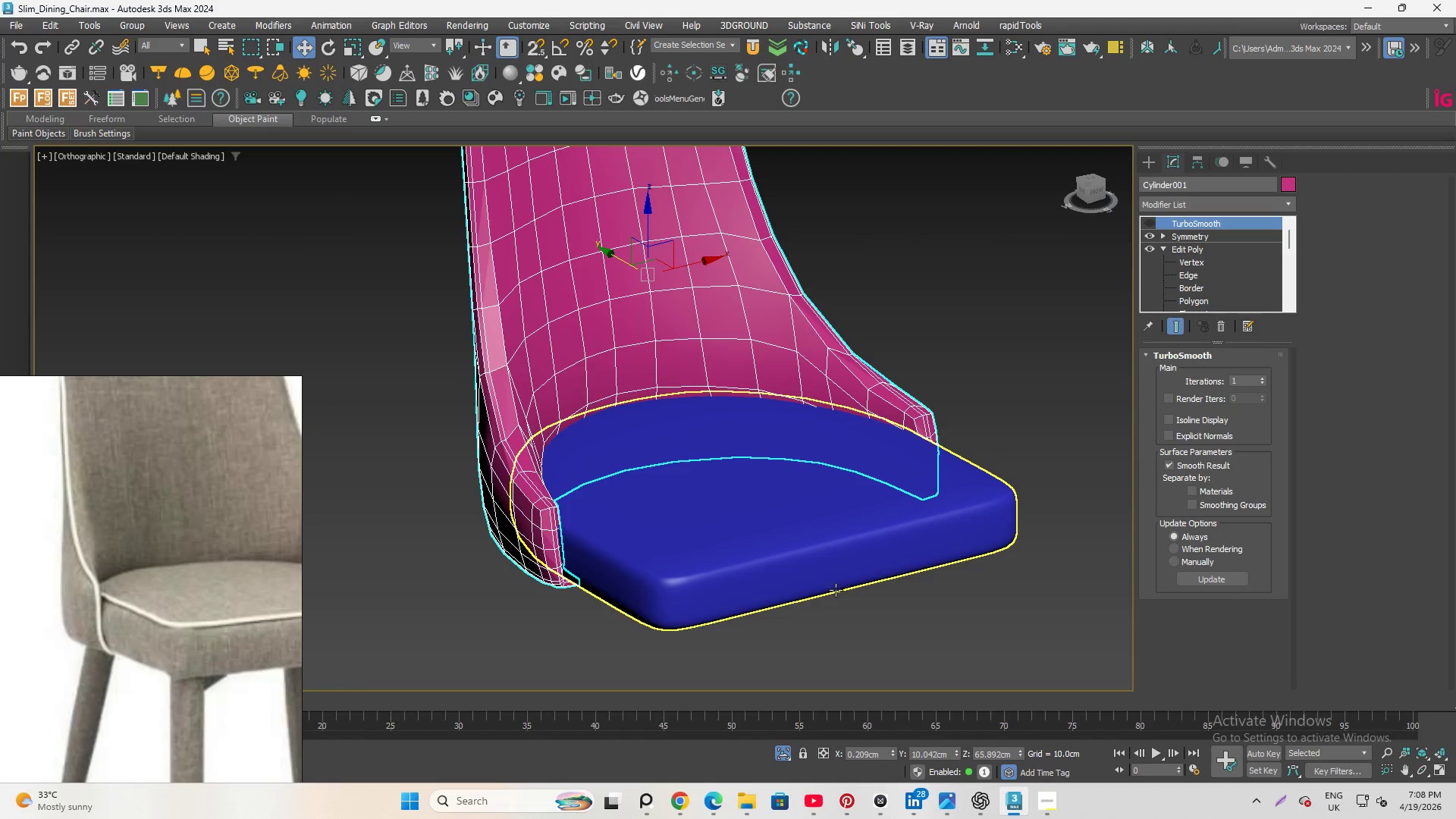 
left_click([850, 612])
 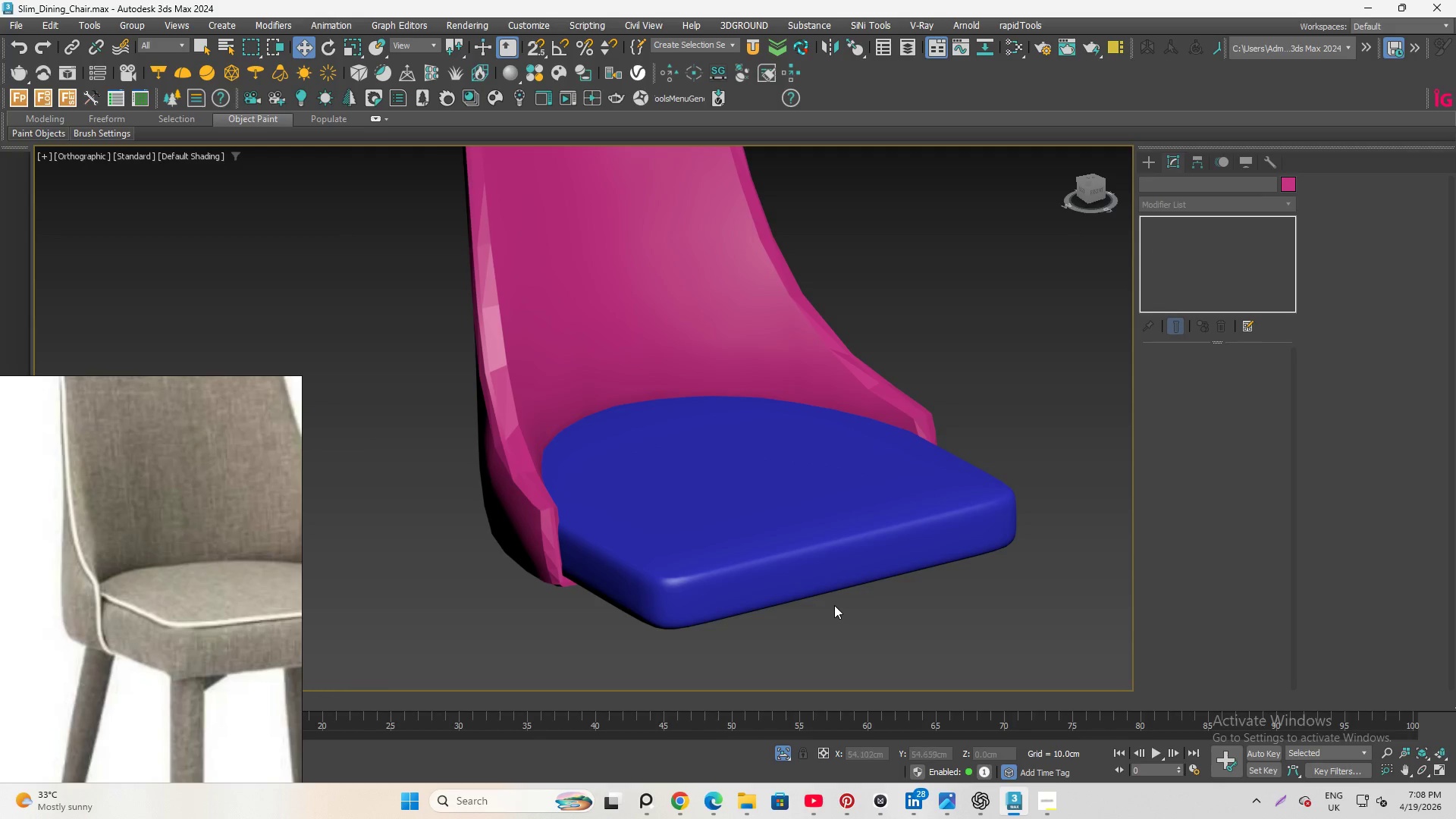 
key(Q)
 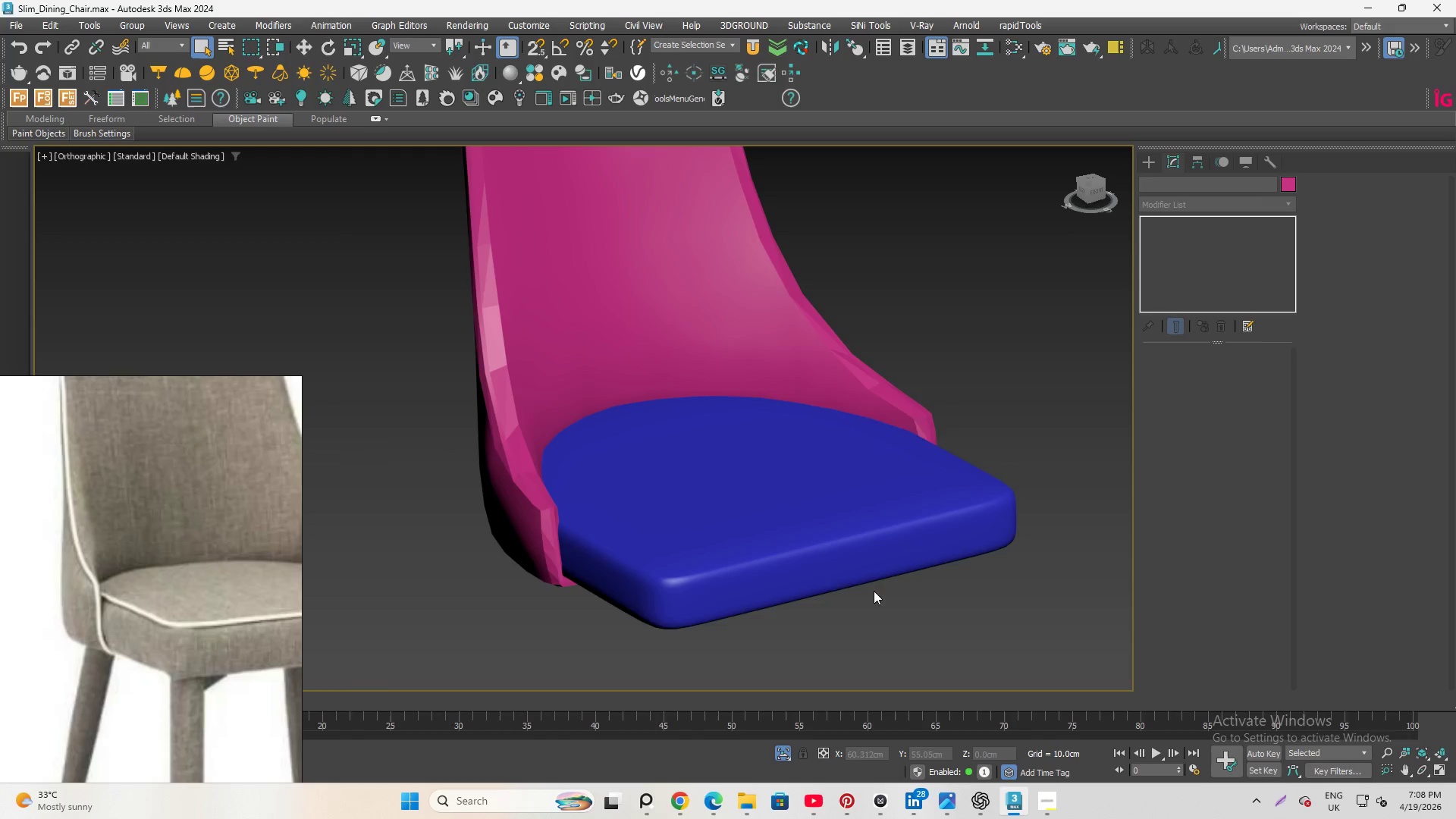 
hold_key(key=AltLeft, duration=2.98)
 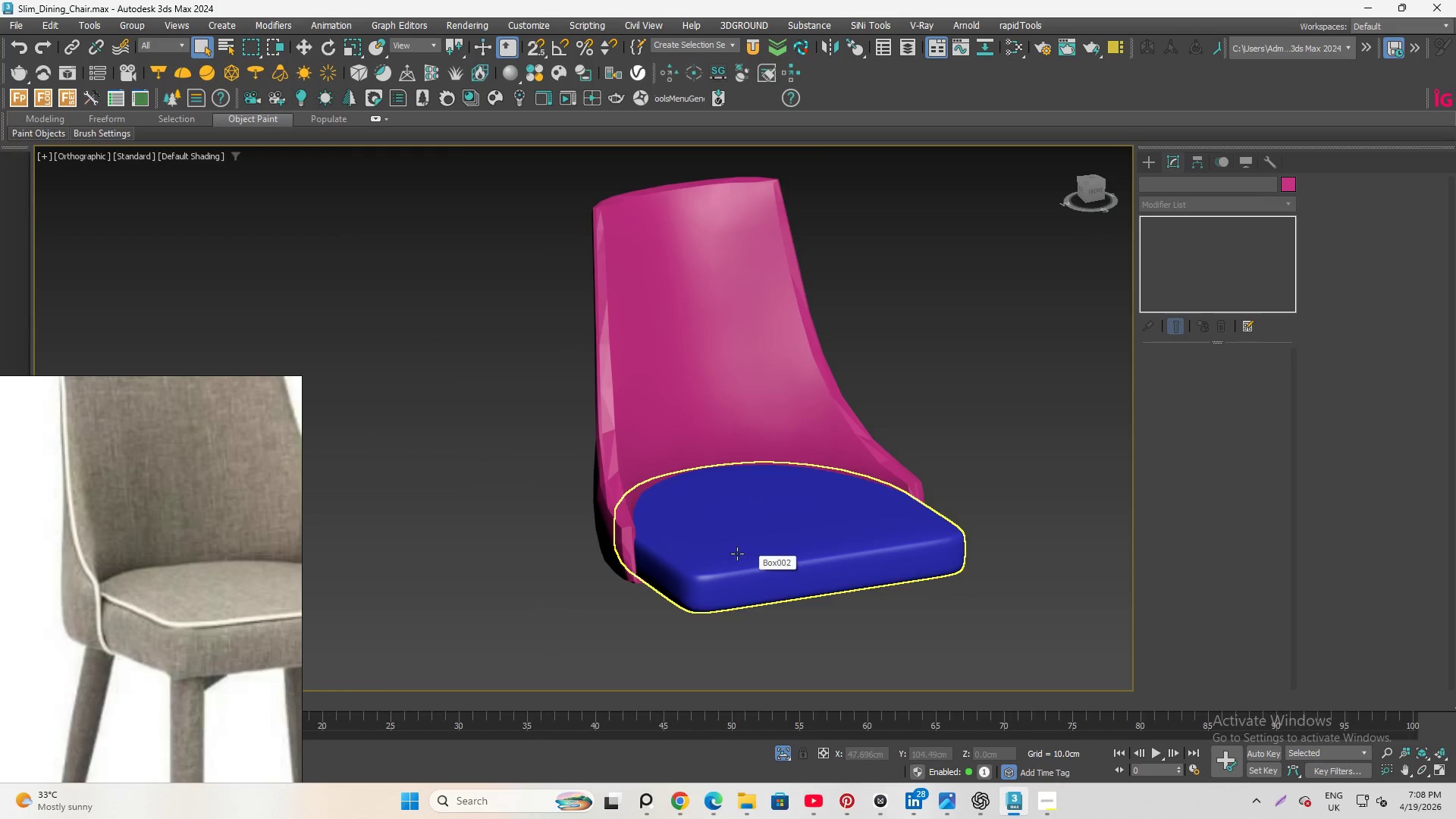 
scroll: coordinate [780, 582], scroll_direction: down, amount: 1.0
 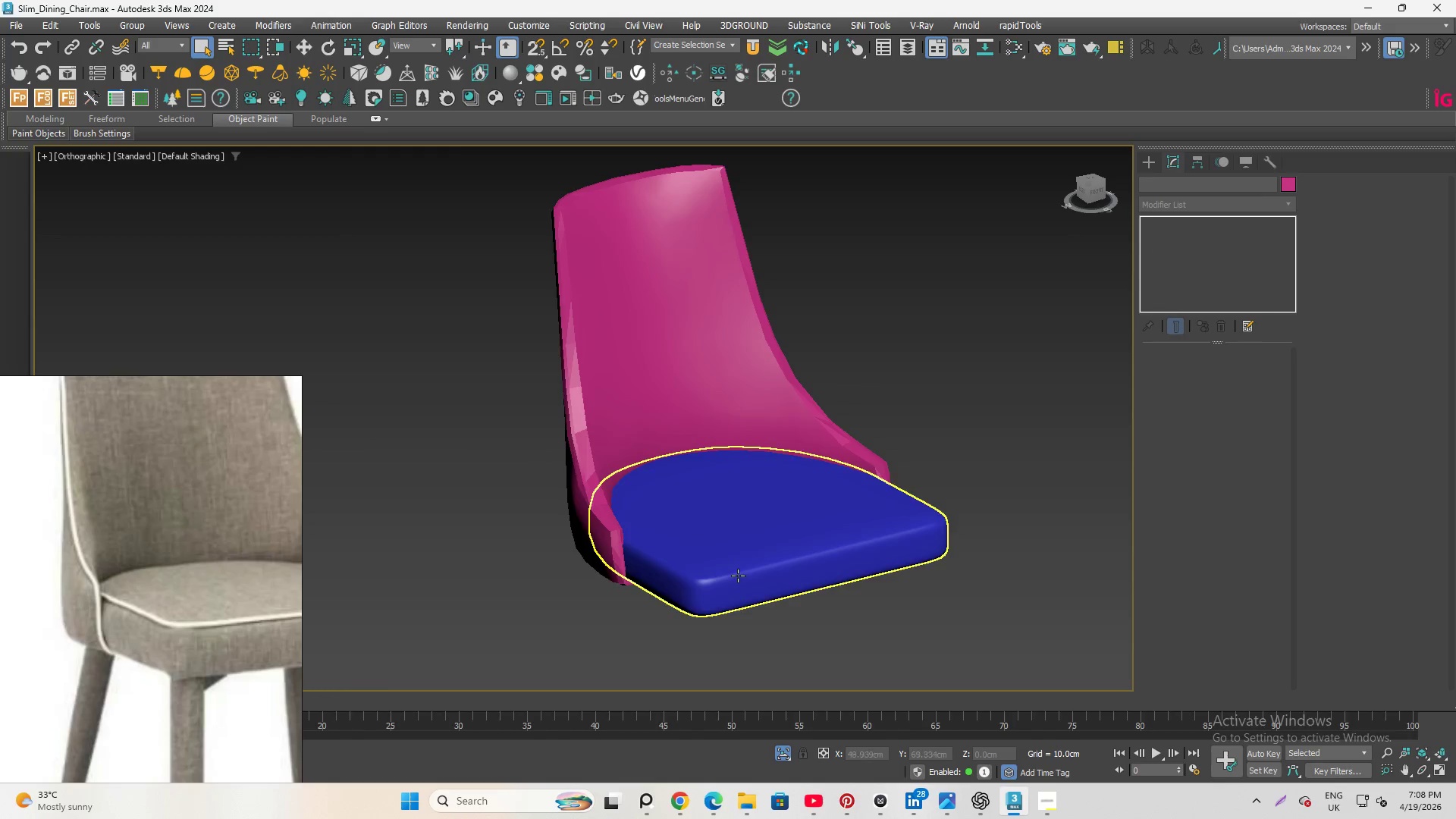 
hold_key(key=AltLeft, duration=4.27)
 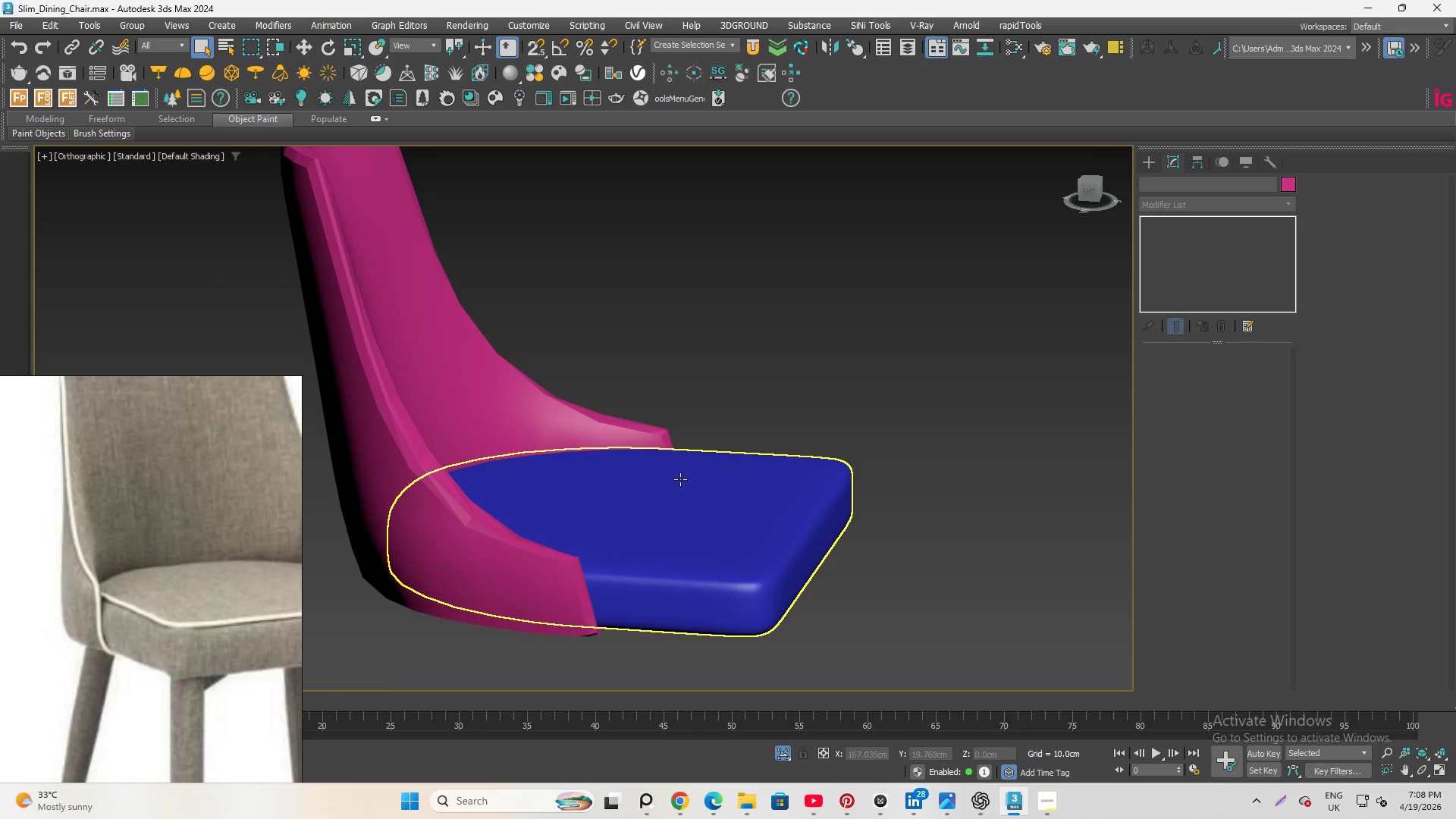 
scroll: coordinate [737, 554], scroll_direction: up, amount: 1.0
 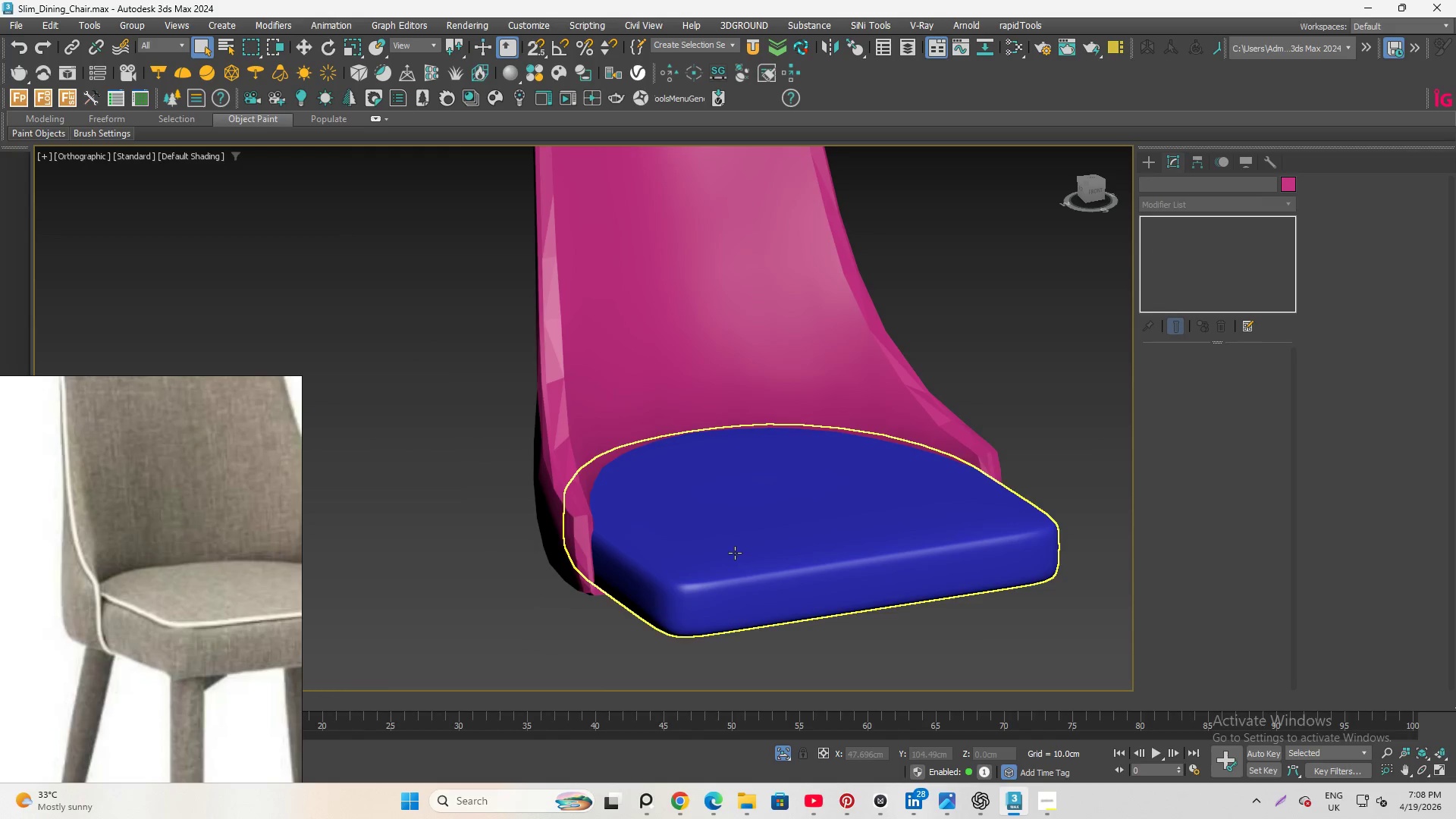 
wait(15.72)
 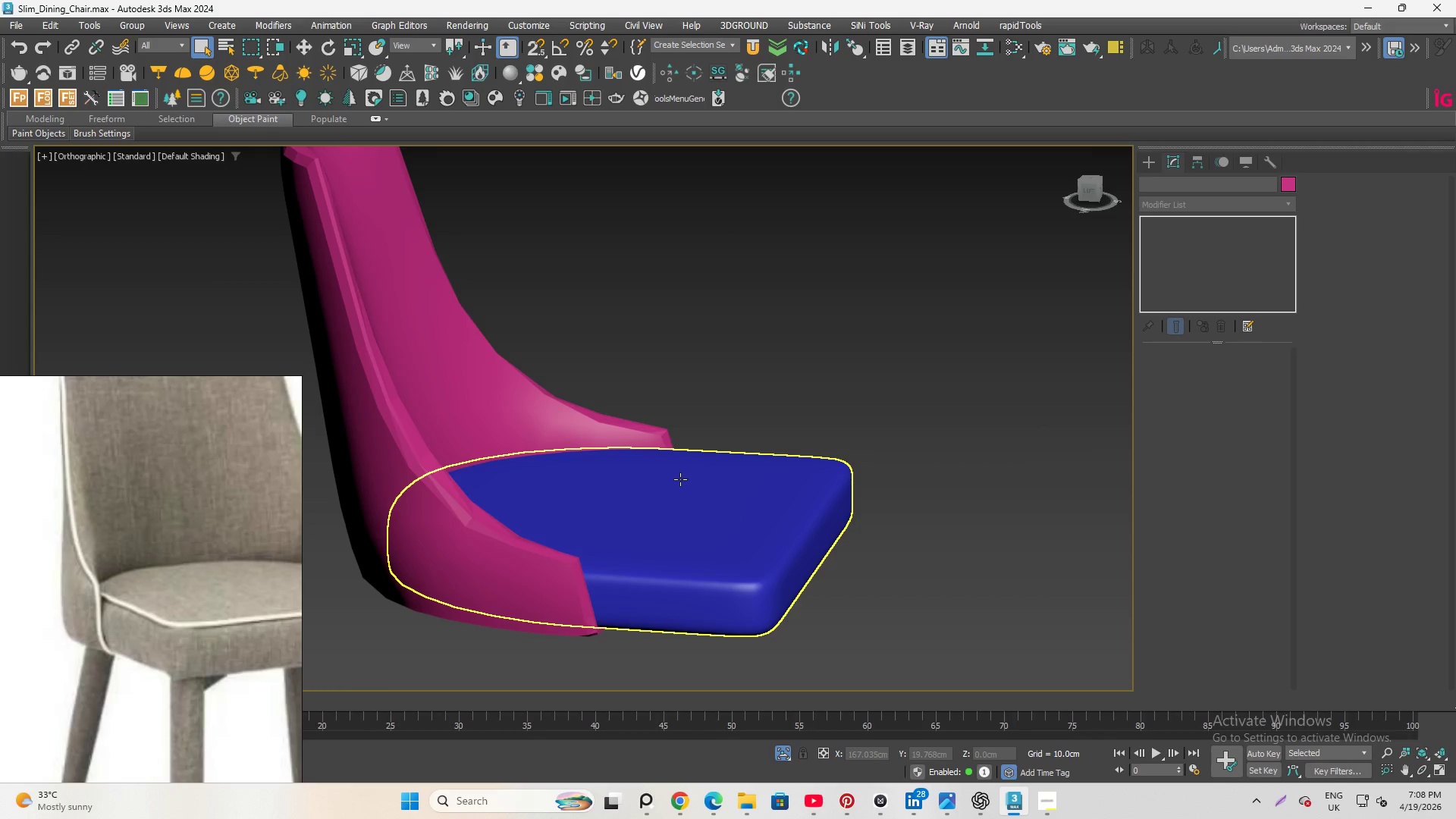 
scroll: coordinate [548, 412], scroll_direction: up, amount: 1.0
 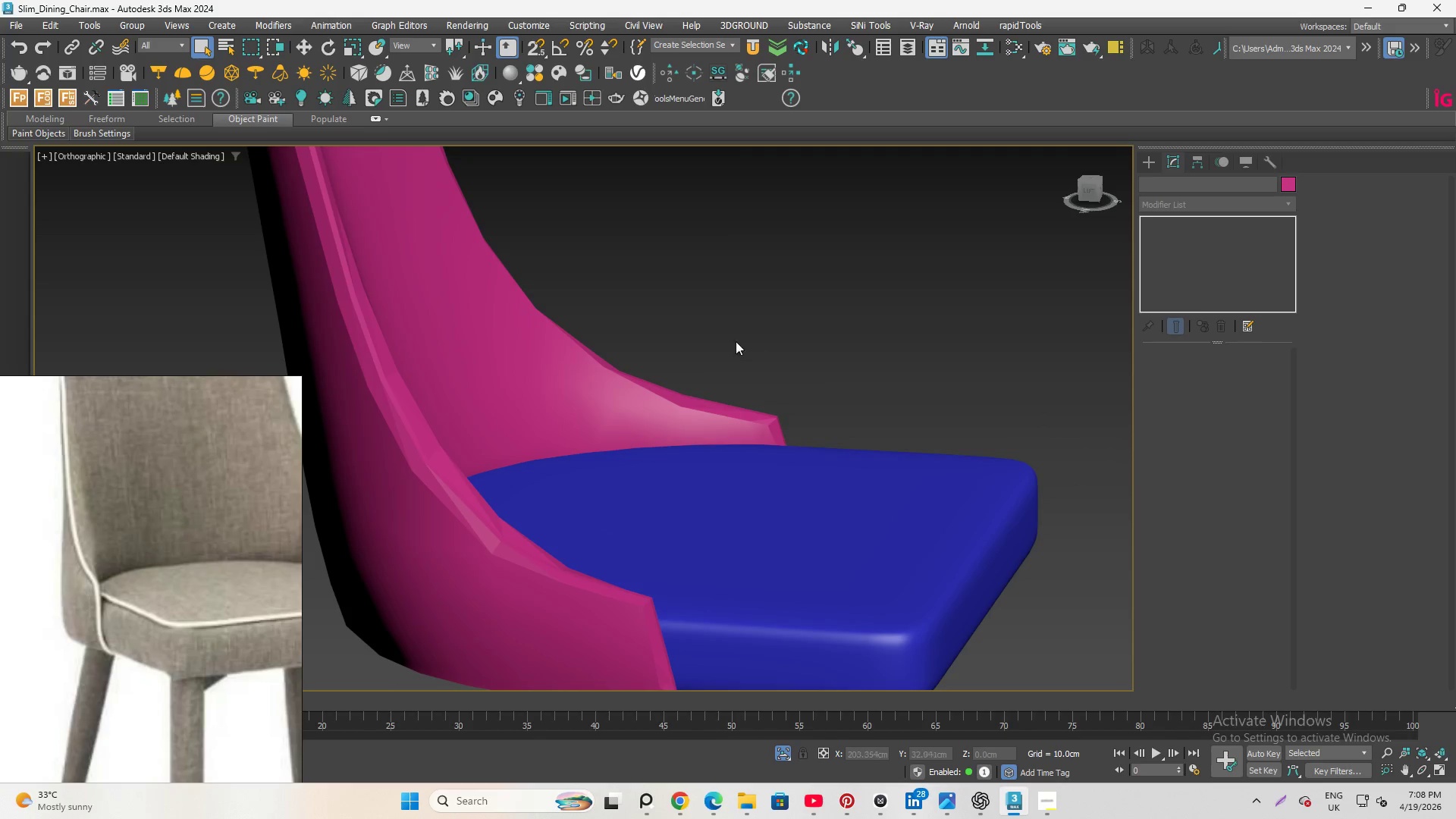 
left_click([745, 331])
 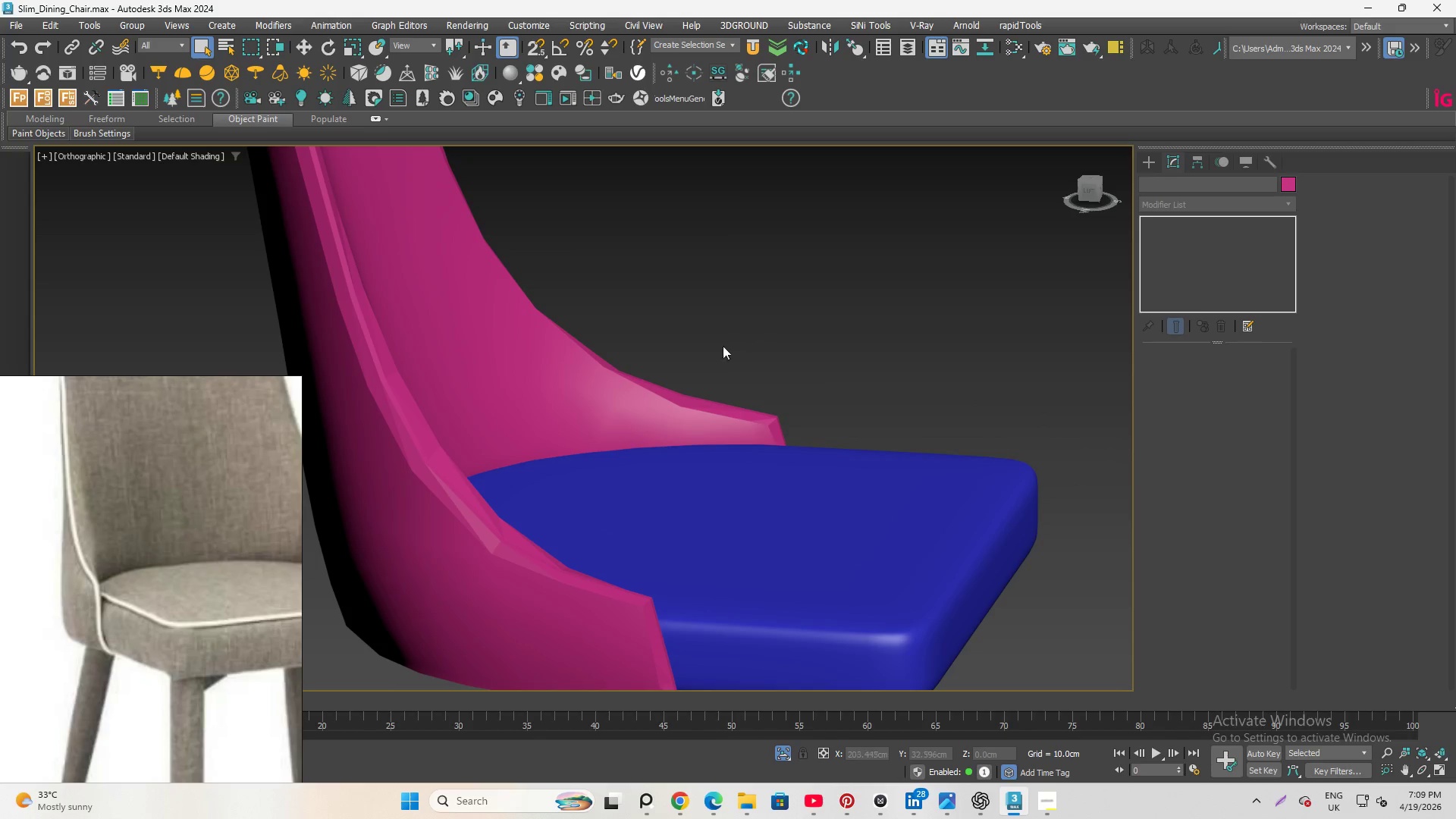 
hold_key(key=AltLeft, duration=2.72)
 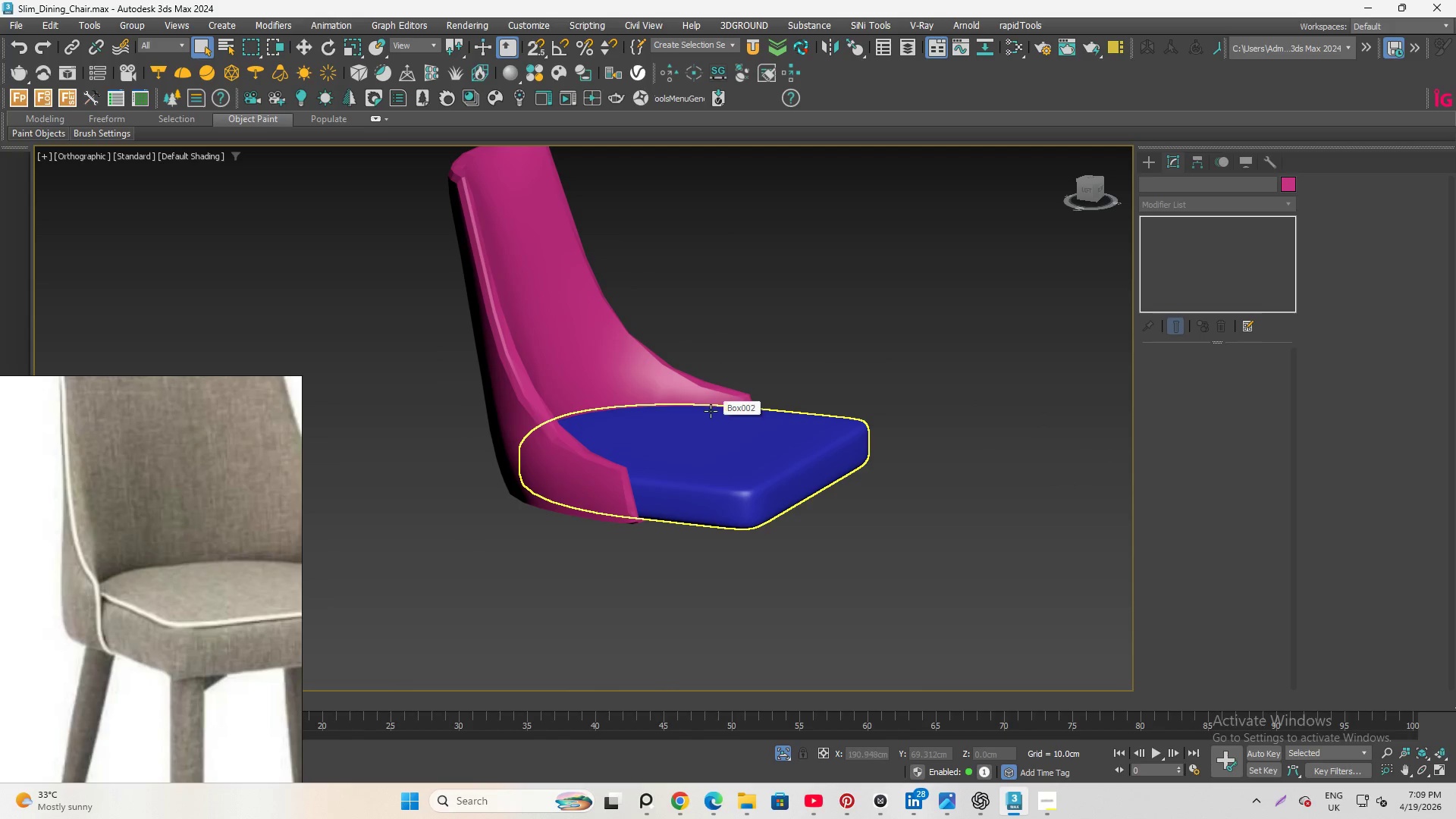 
scroll: coordinate [711, 412], scroll_direction: down, amount: 4.0
 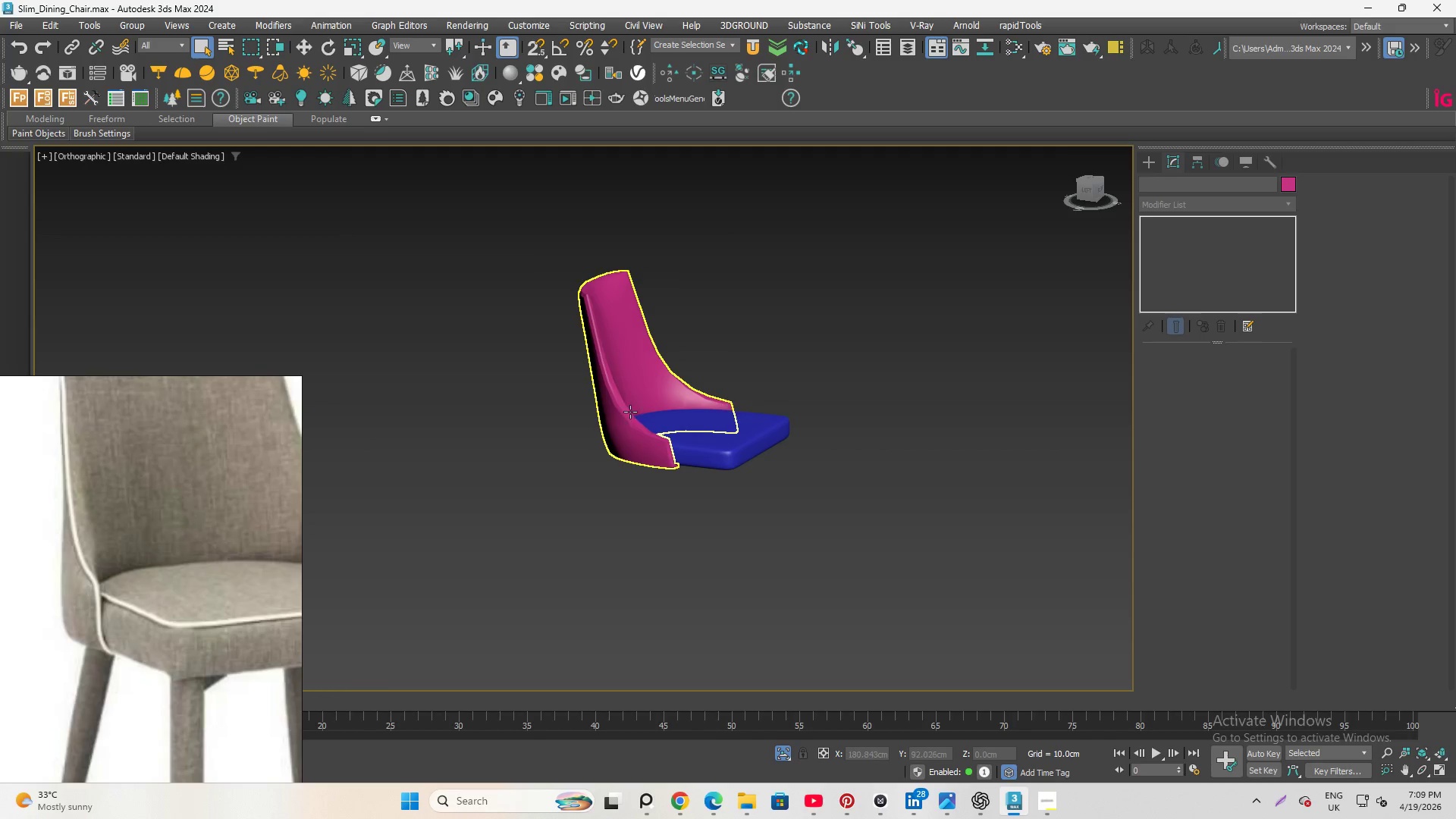 
scroll: coordinate [614, 449], scroll_direction: up, amount: 3.0
 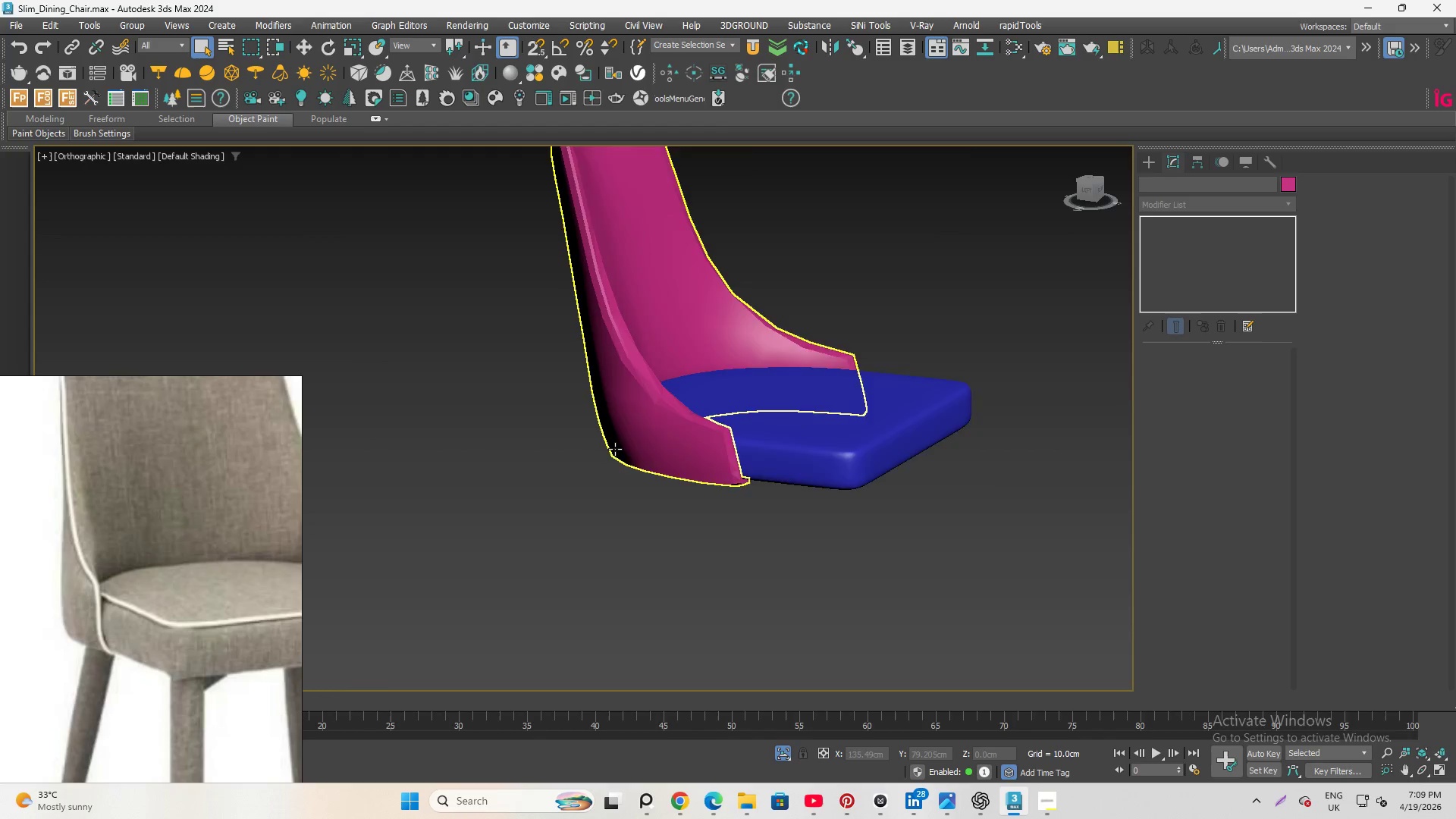 
mouse_move([635, 437])
 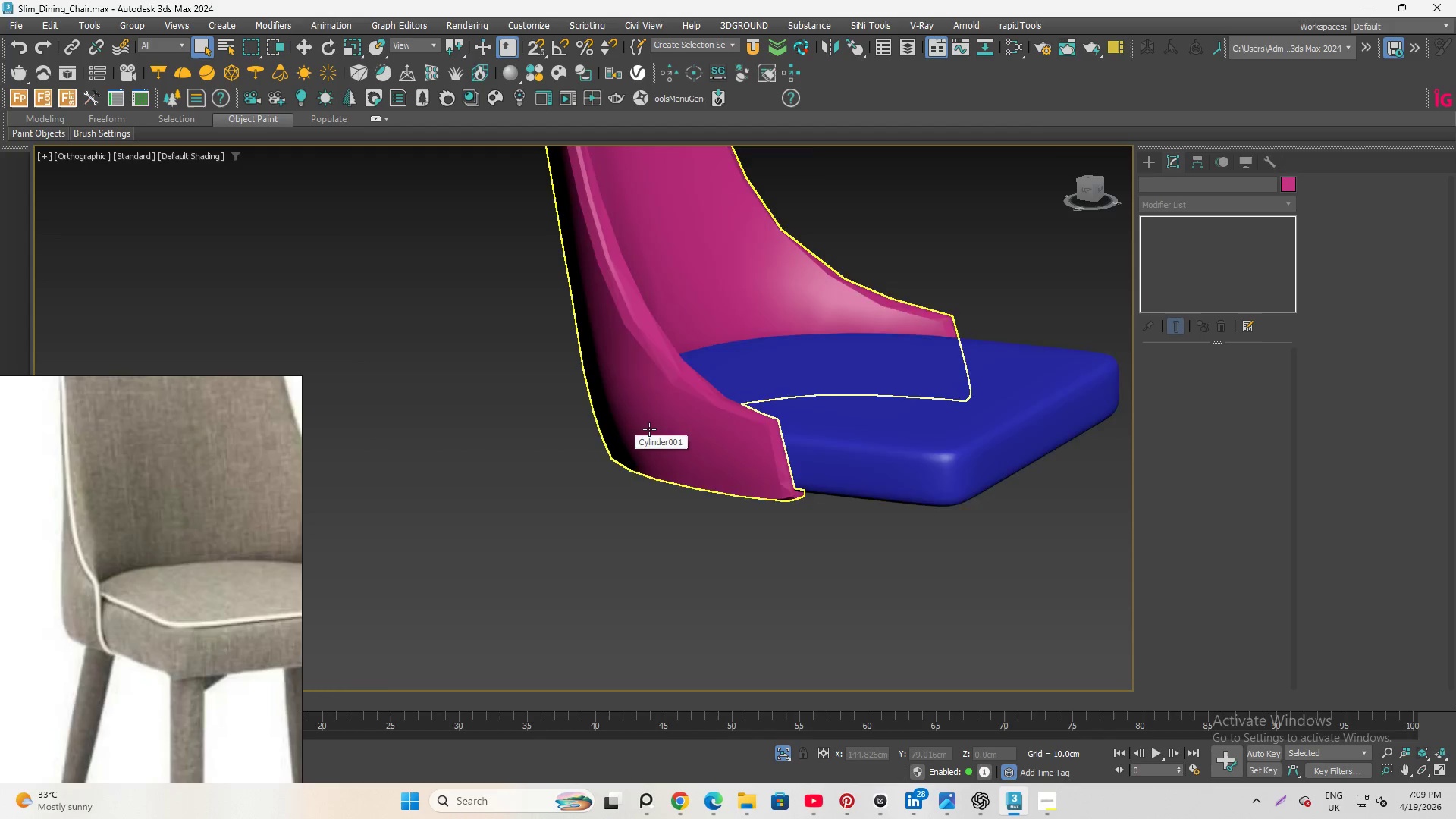 
hold_key(key=AltLeft, duration=2.95)
 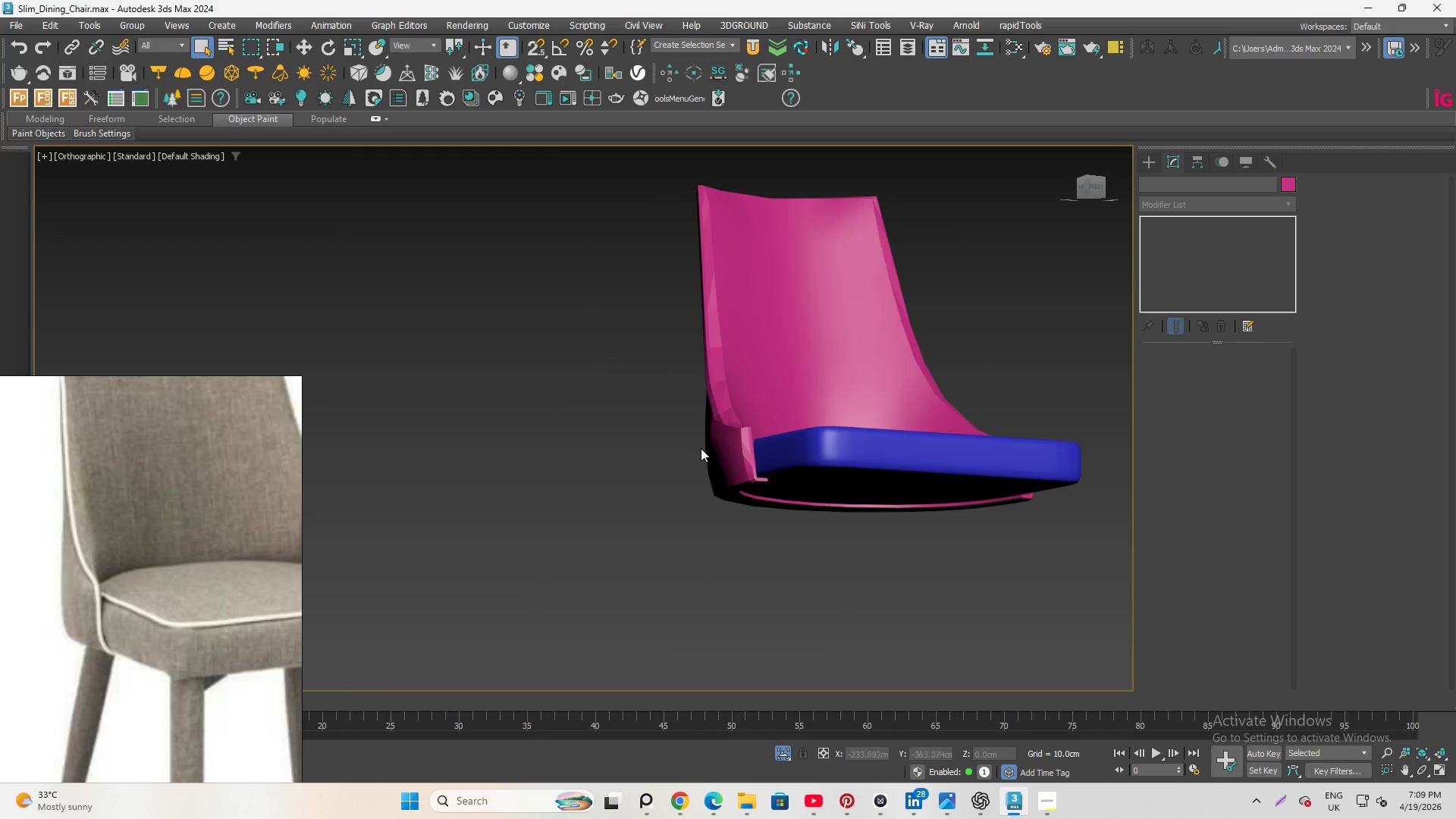 
scroll: coordinate [696, 458], scroll_direction: down, amount: 3.0
 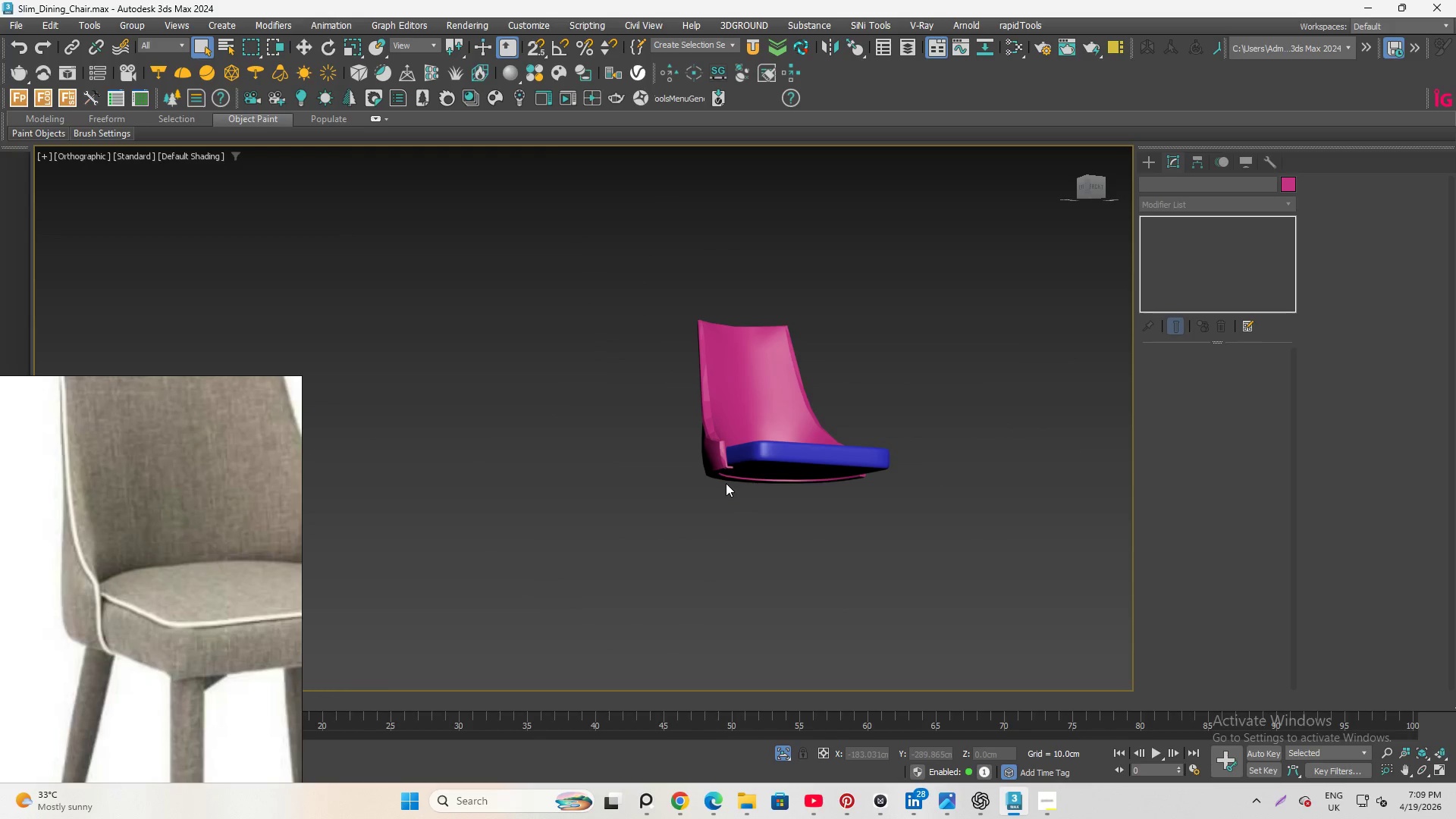 
hold_key(key=AltLeft, duration=0.45)
hold_key(key=AltLeft, duration=2.78)
scroll: coordinate [830, 392], scroll_direction: up, amount: 8.0
 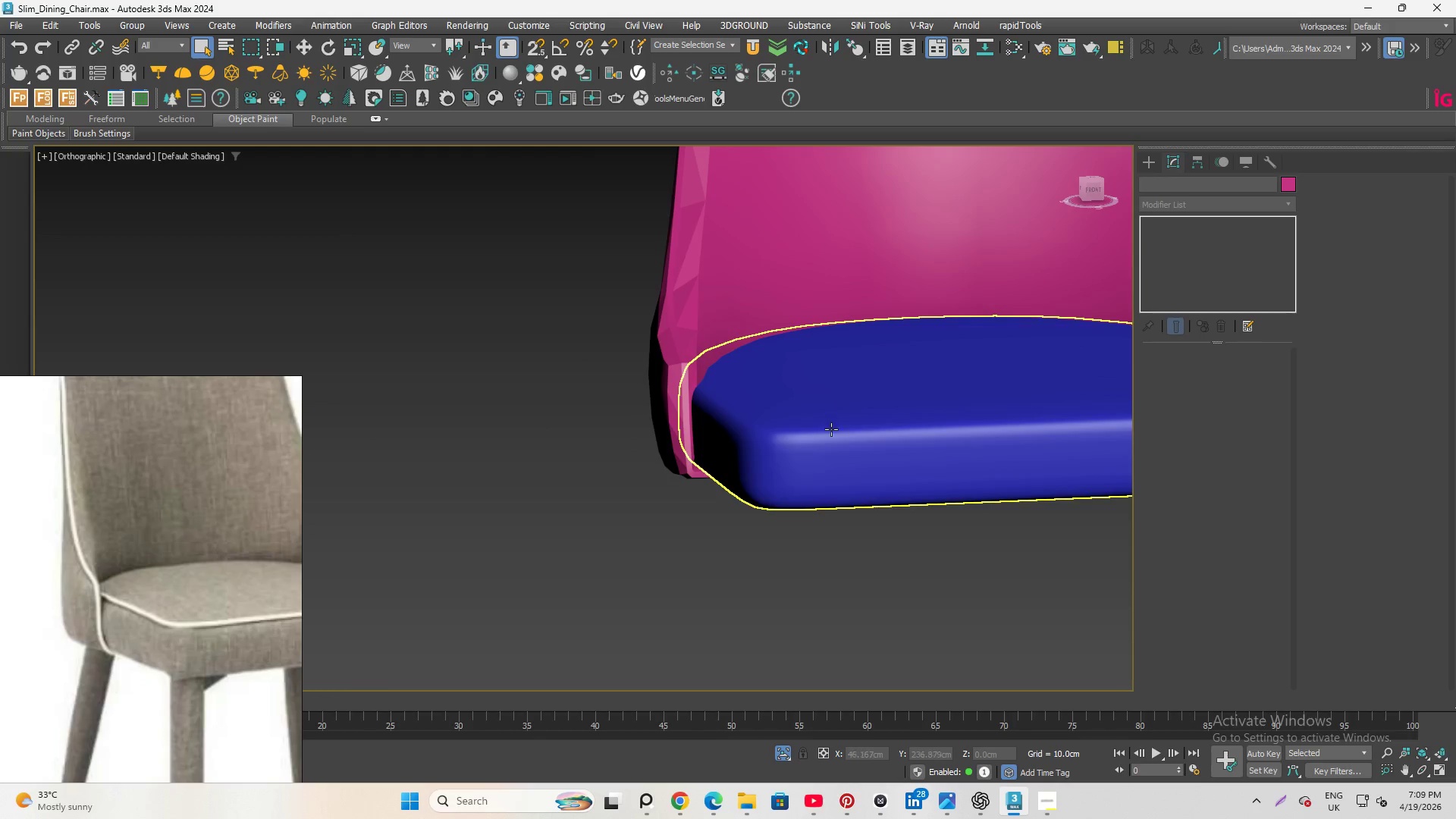 
left_click([830, 430])
 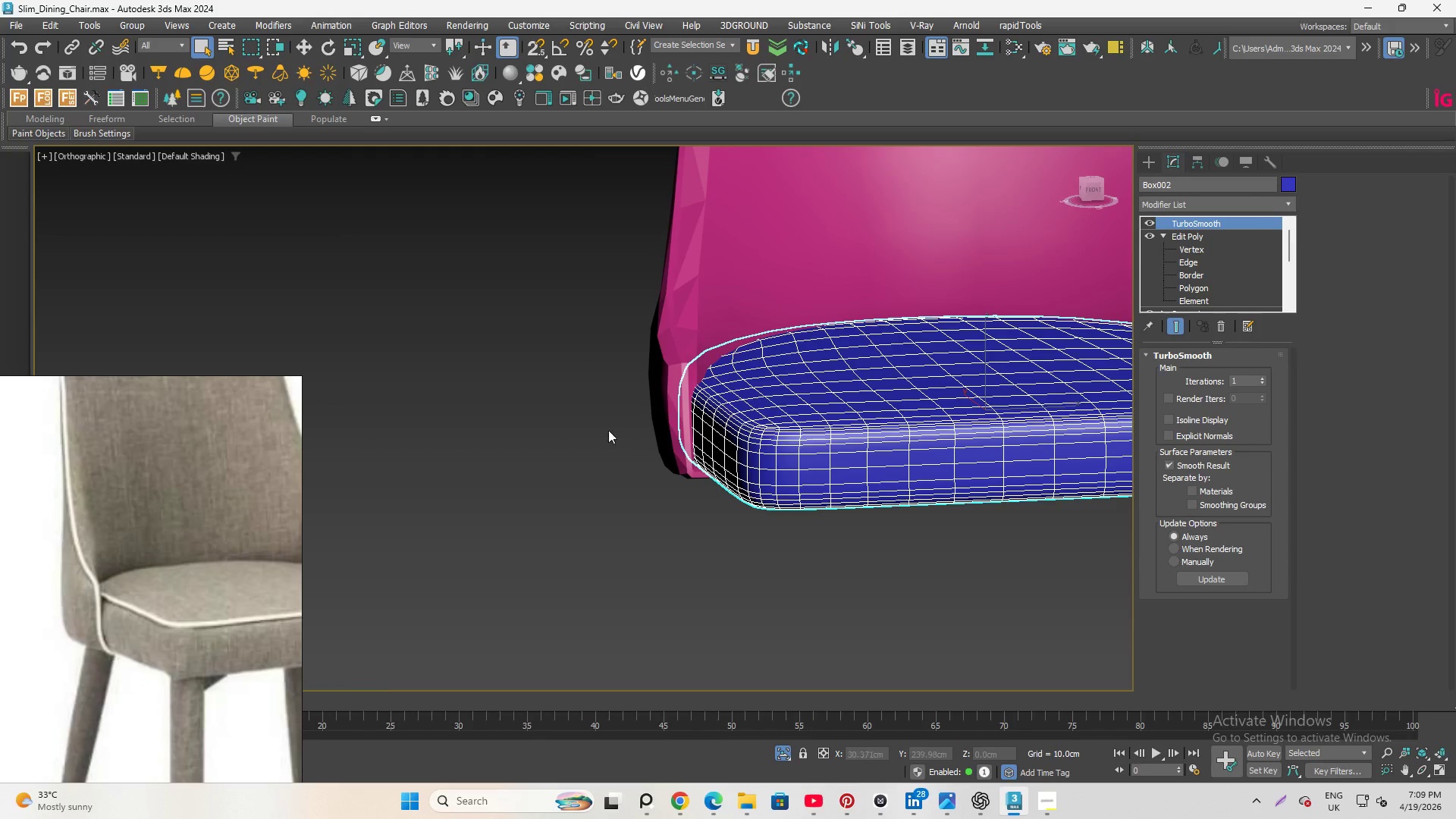 
scroll: coordinate [477, 456], scroll_direction: down, amount: 2.0
 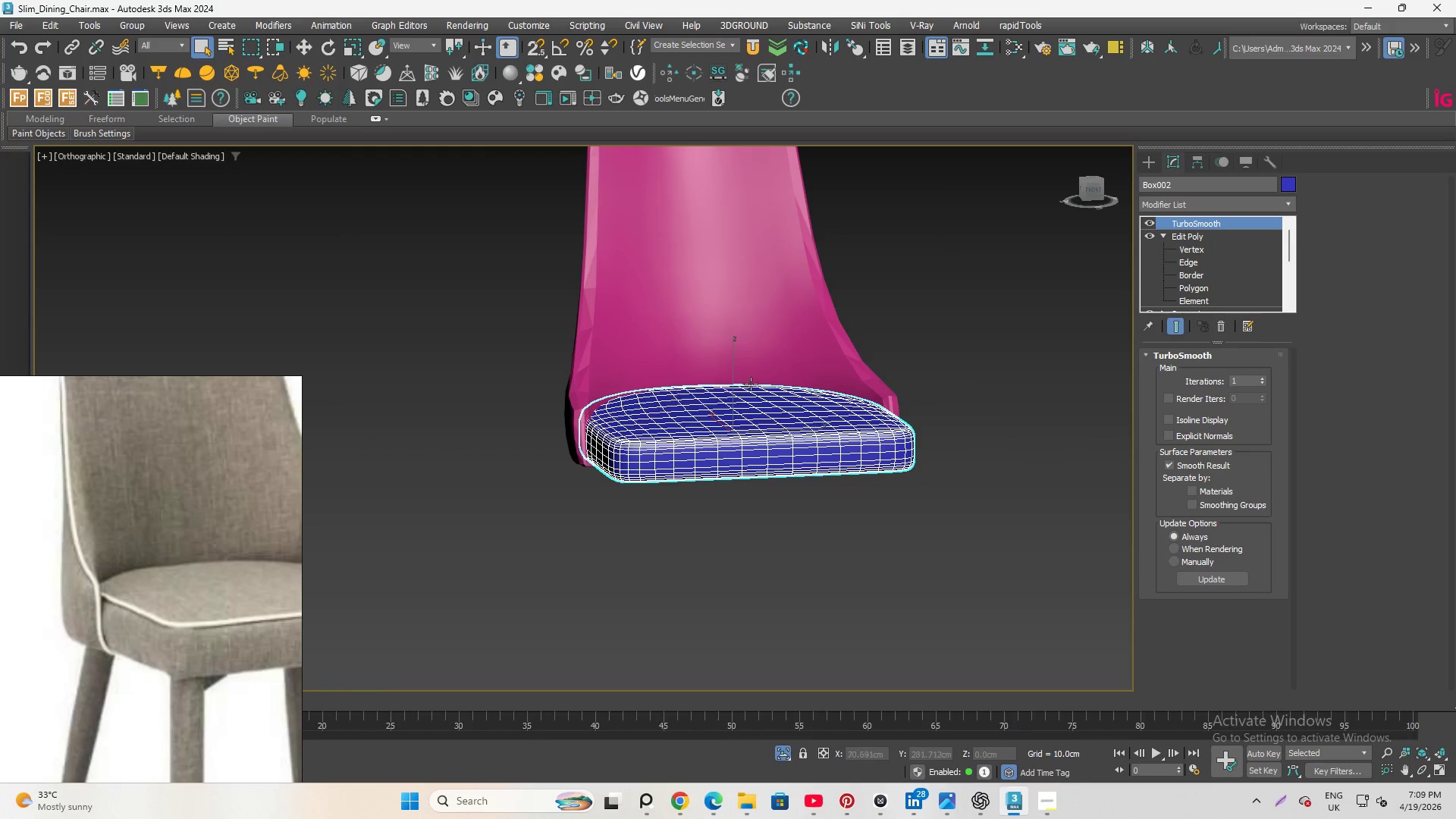 
scroll: coordinate [780, 379], scroll_direction: up, amount: 2.0
 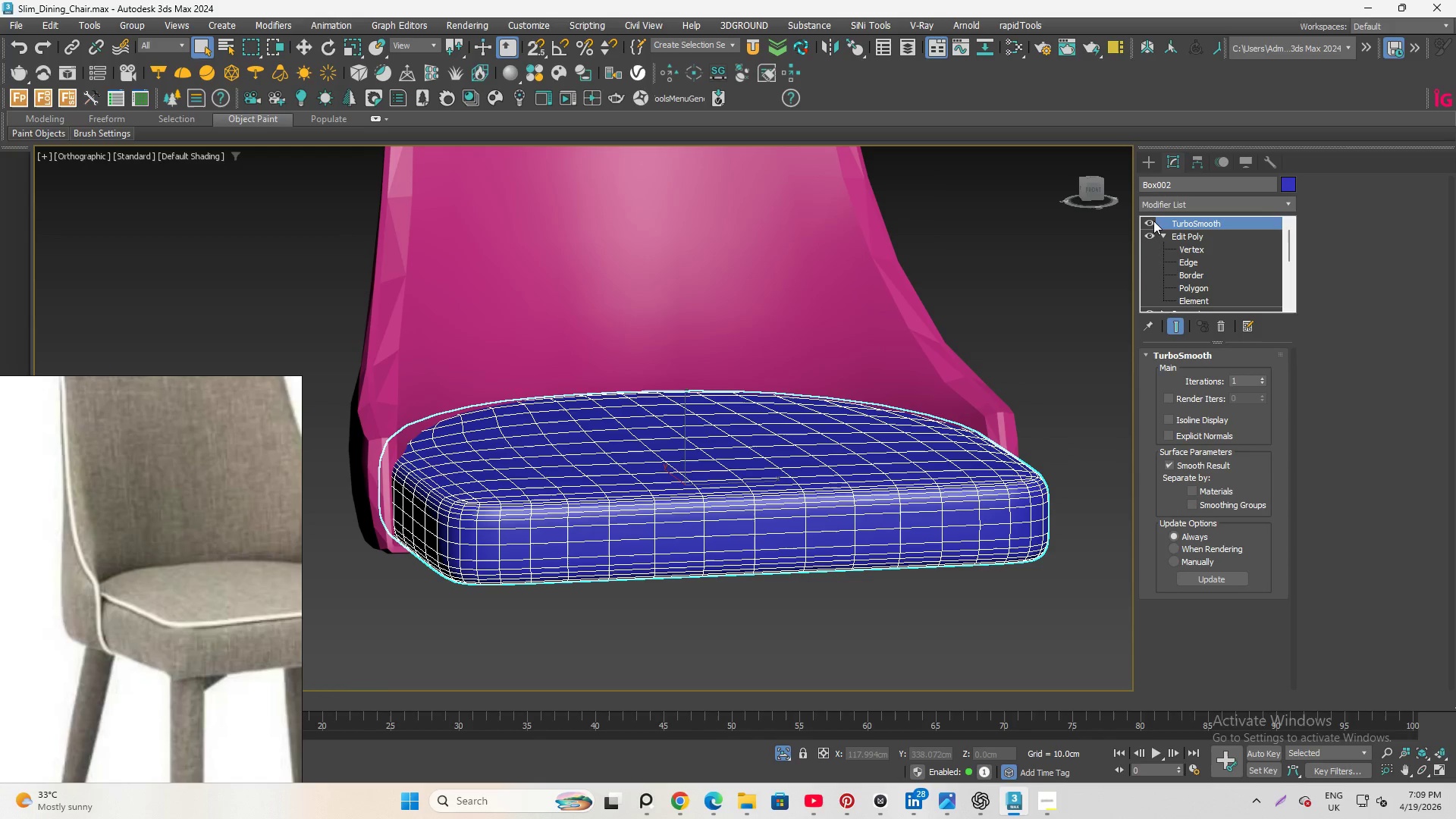 
left_click([1147, 220])
 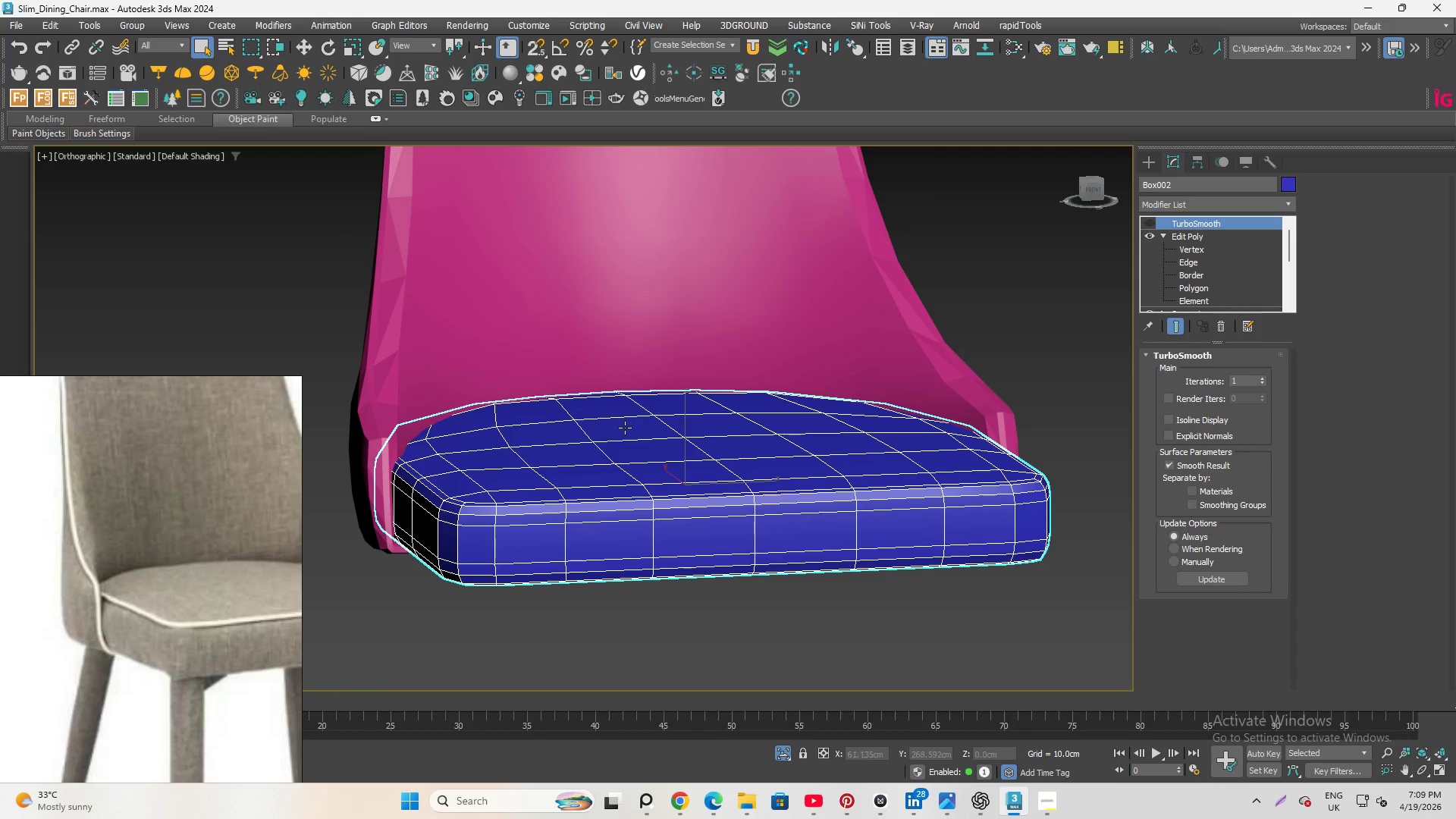 
scroll: coordinate [447, 491], scroll_direction: up, amount: 2.0
 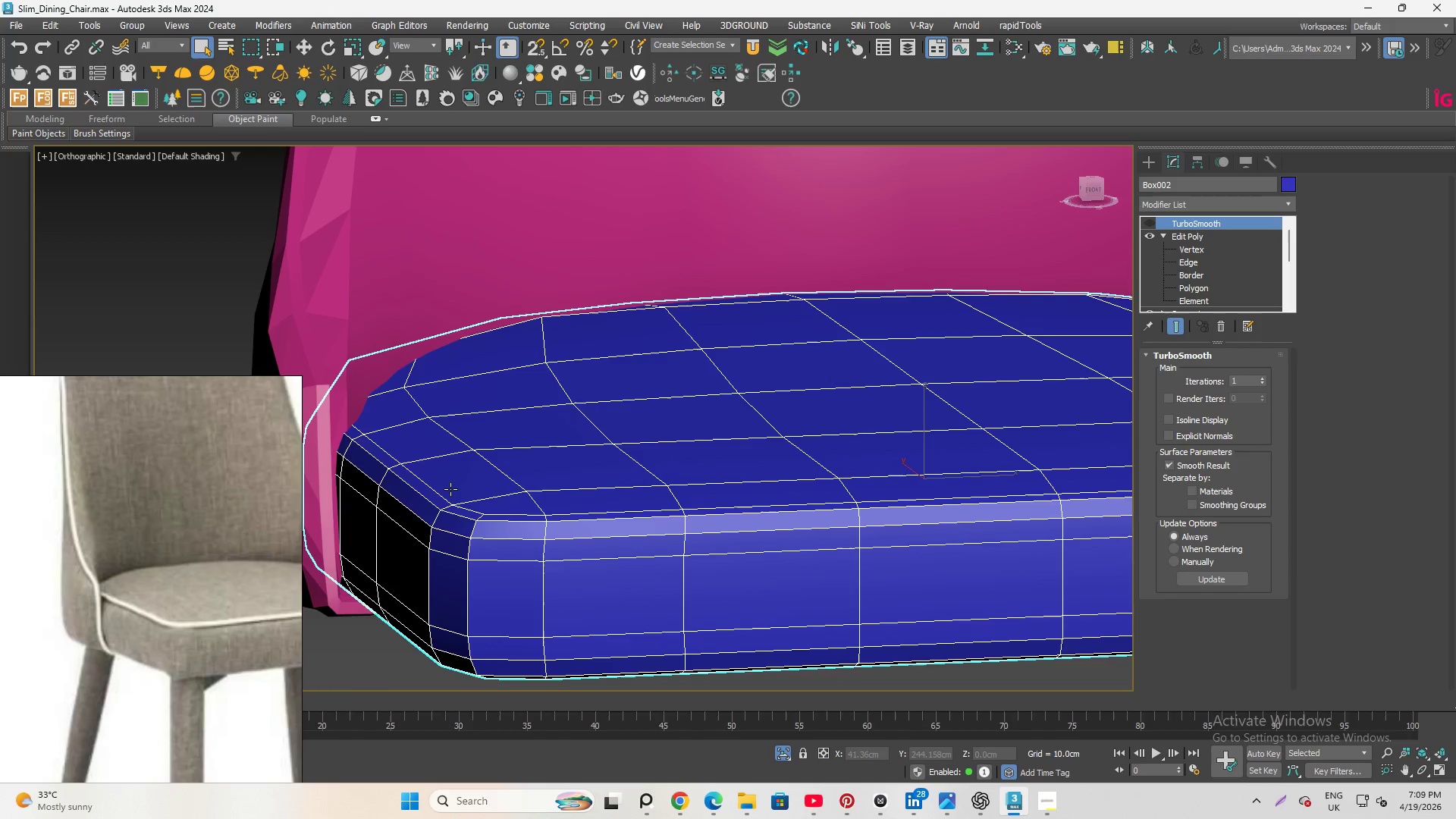 
scroll: coordinate [450, 490], scroll_direction: down, amount: 1.0
 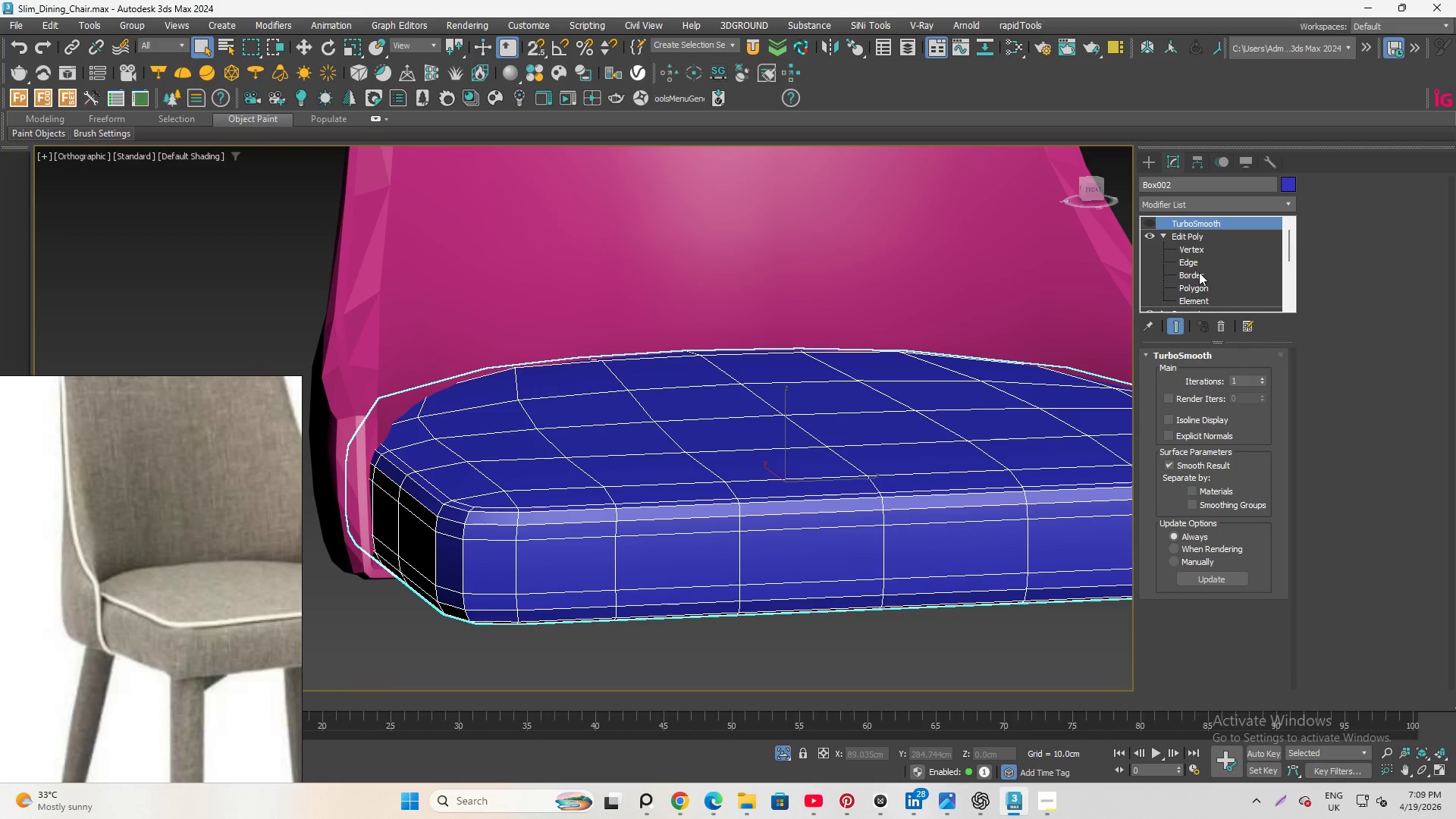 
left_click([1200, 286])
 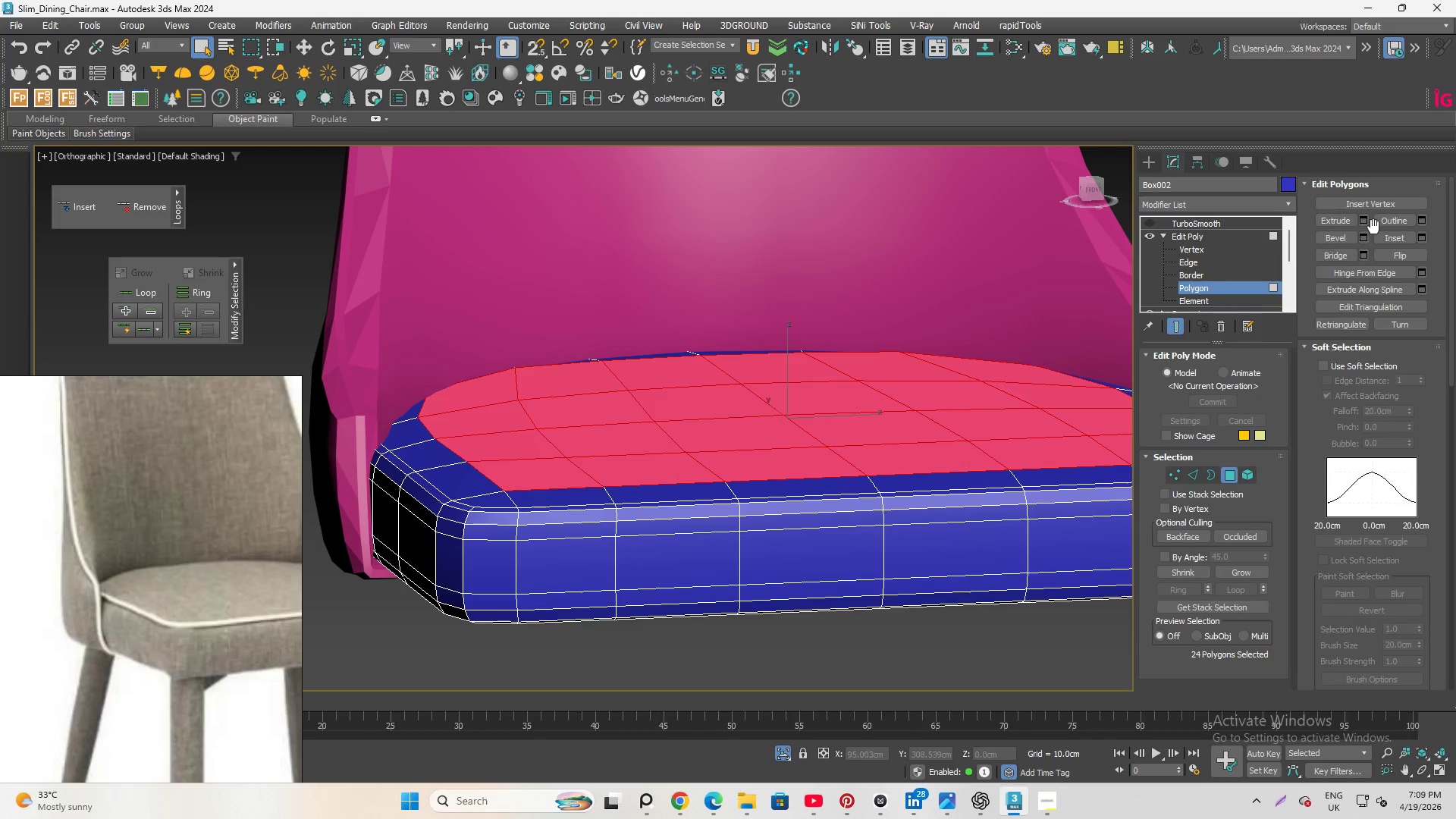 
wait(7.53)
 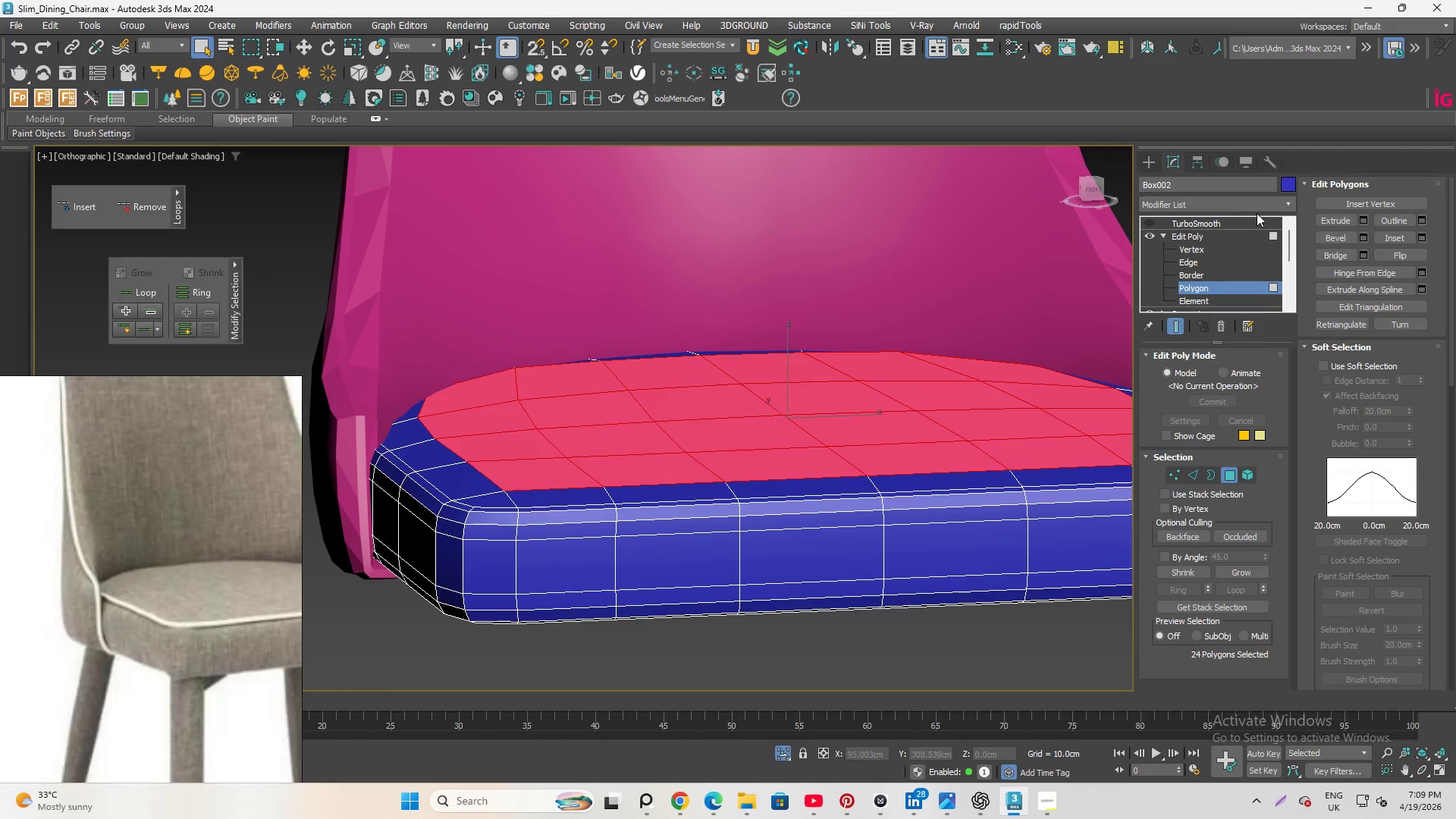 
hold_key(key=AltLeft, duration=1.56)
 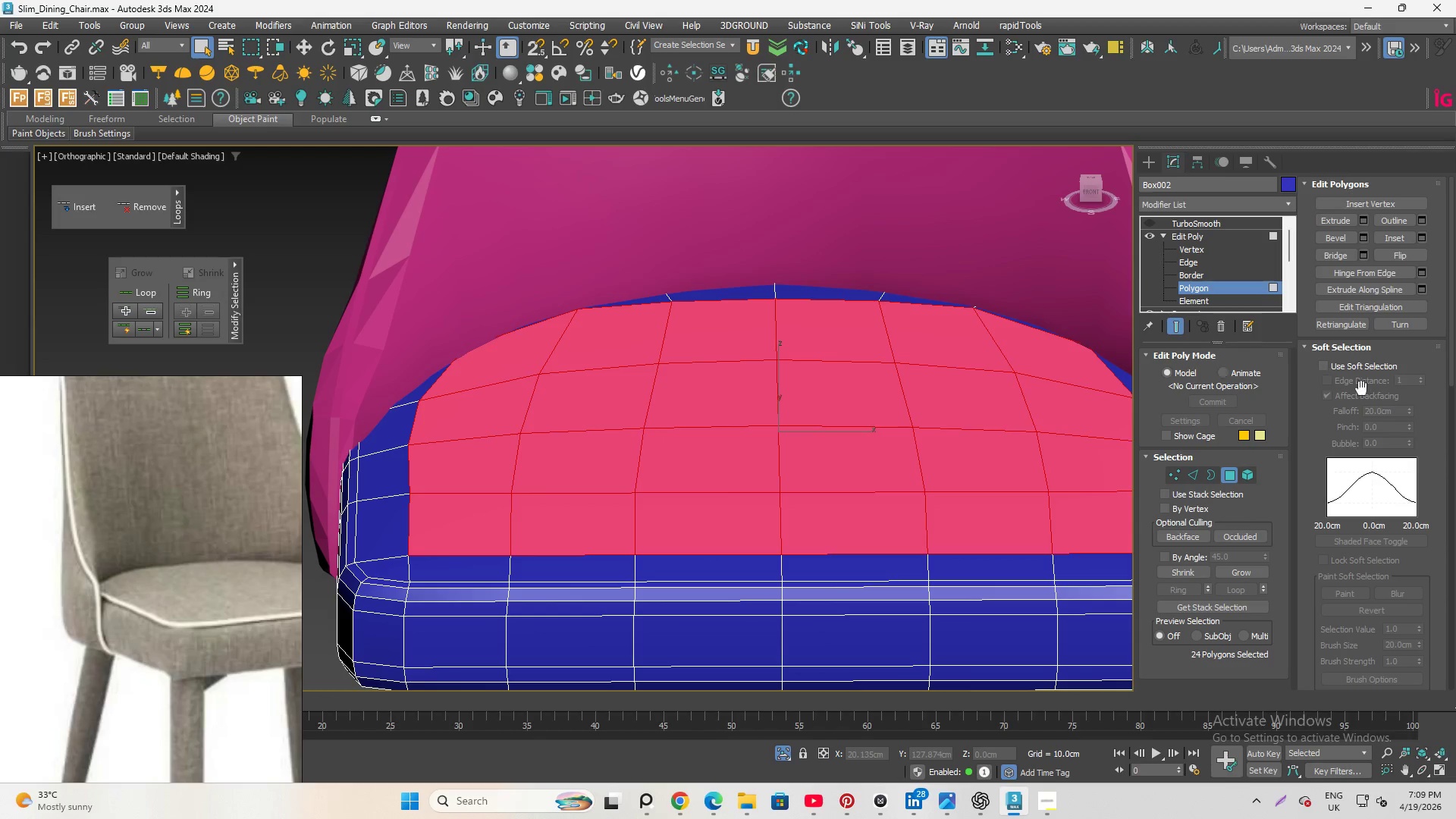 
scroll: coordinate [1363, 344], scroll_direction: down, amount: 24.0
 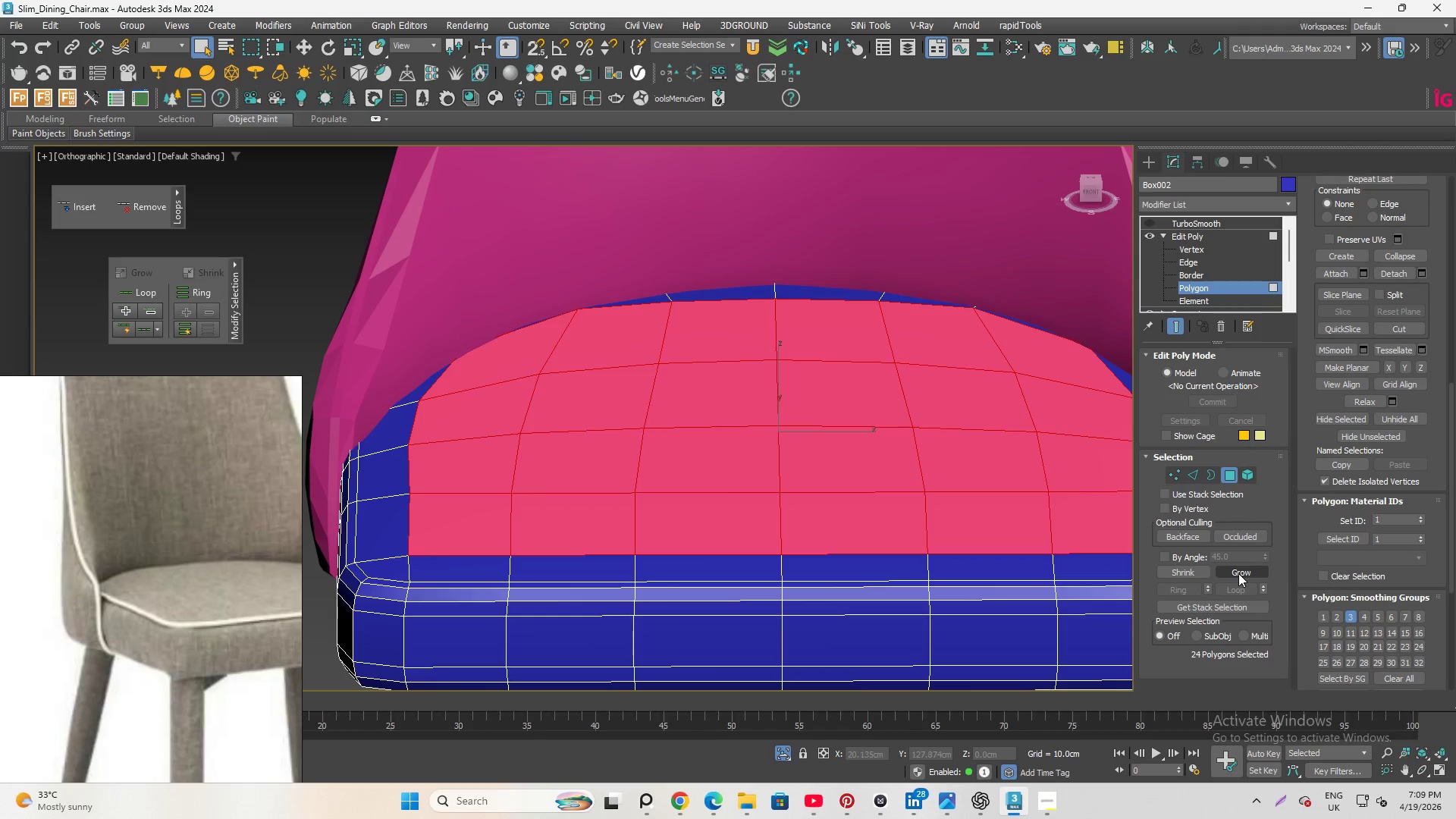 
left_click([1241, 576])
 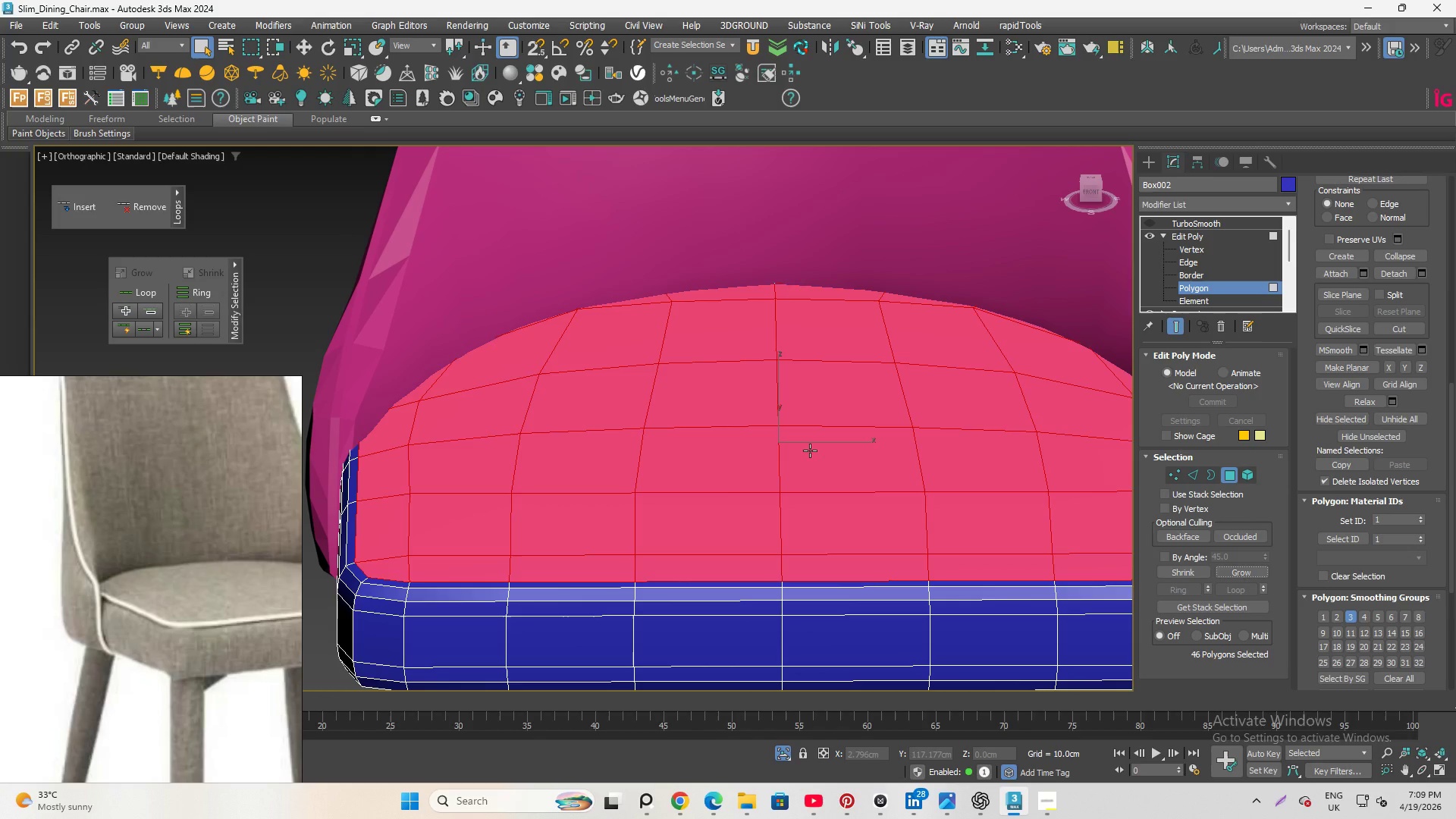 
wait(17.27)
 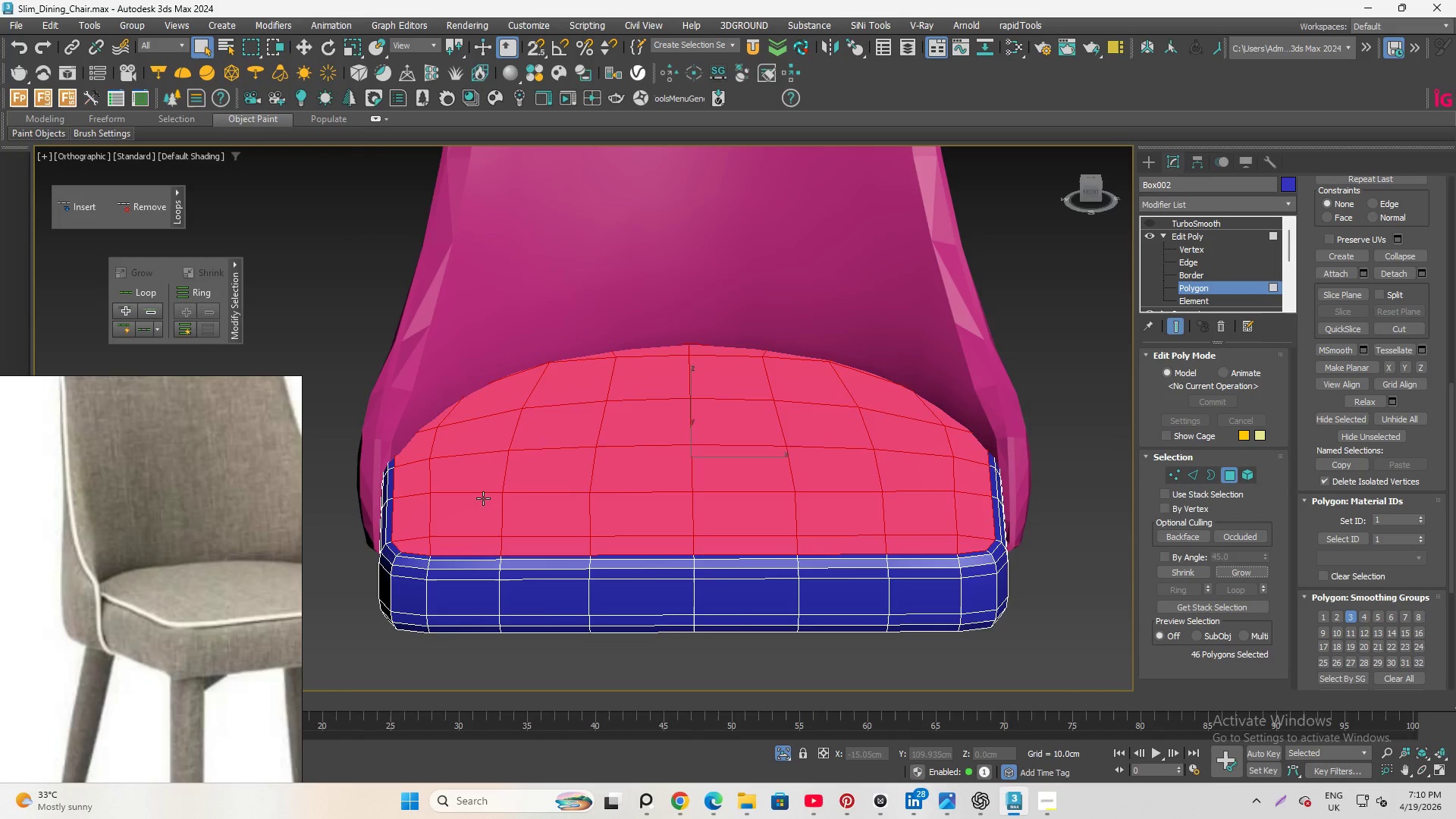 
hold_key(key=AltLeft, duration=6.73)
 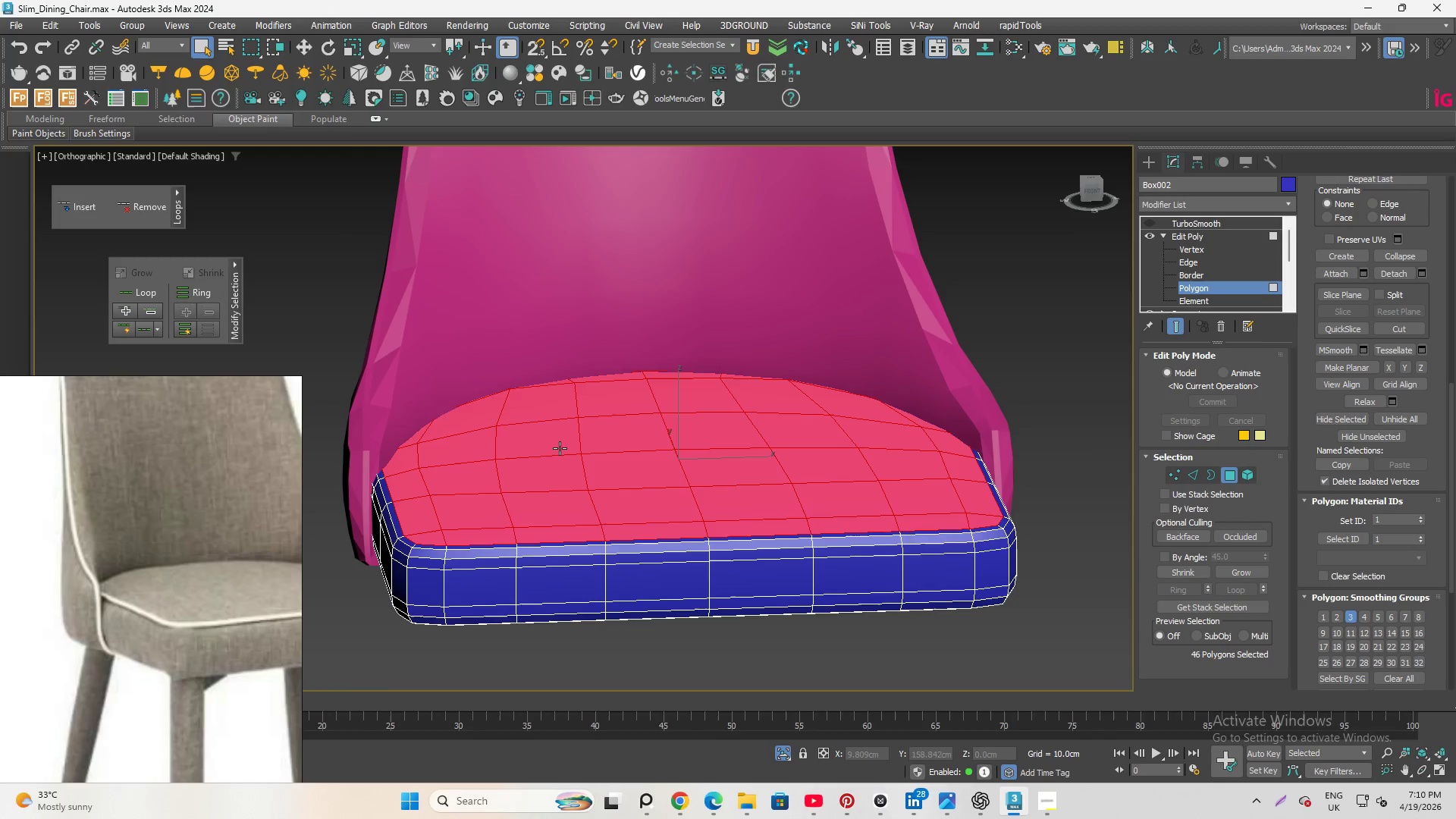 
scroll: coordinate [481, 491], scroll_direction: down, amount: 1.0
 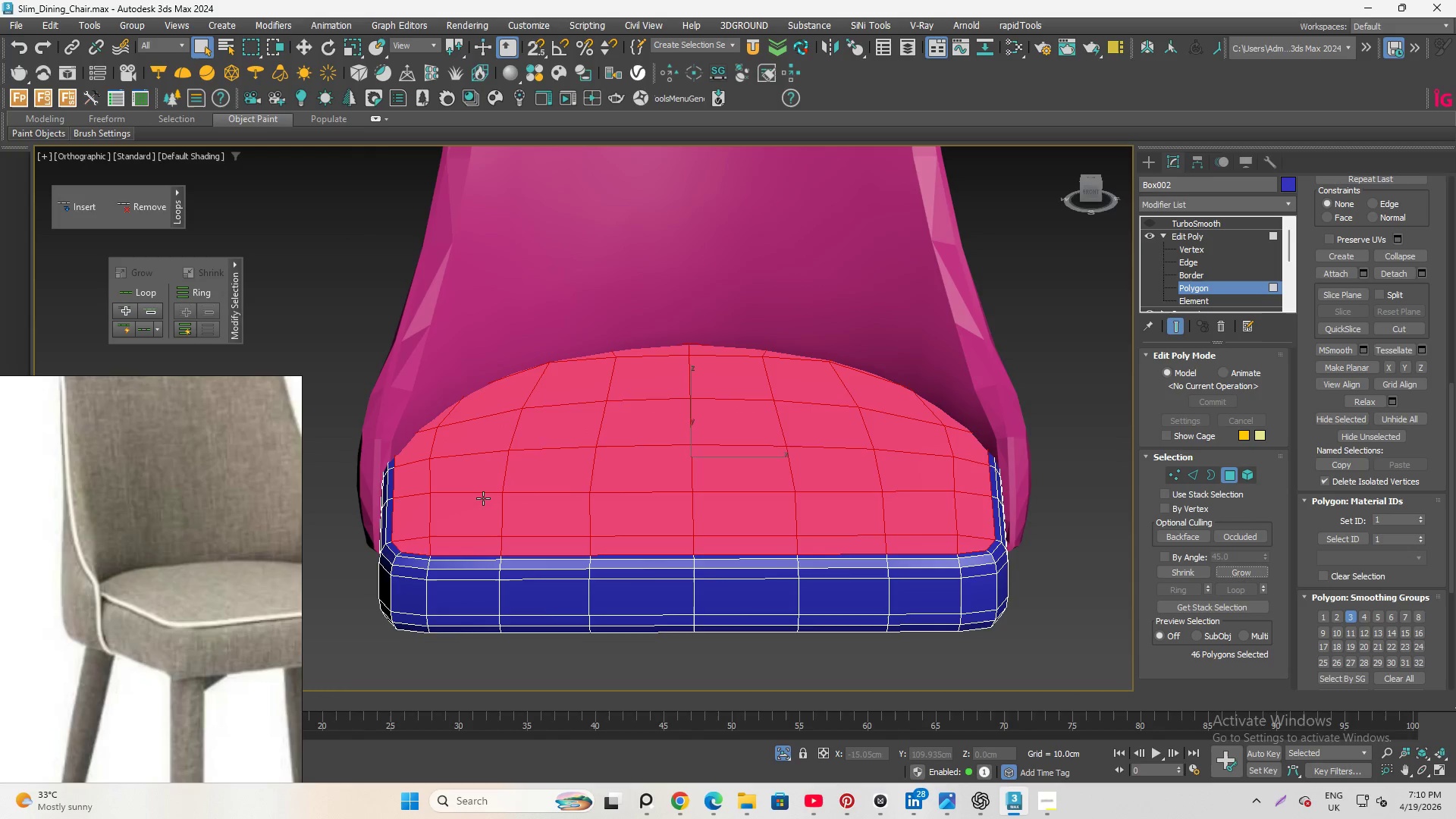 
key(W)
 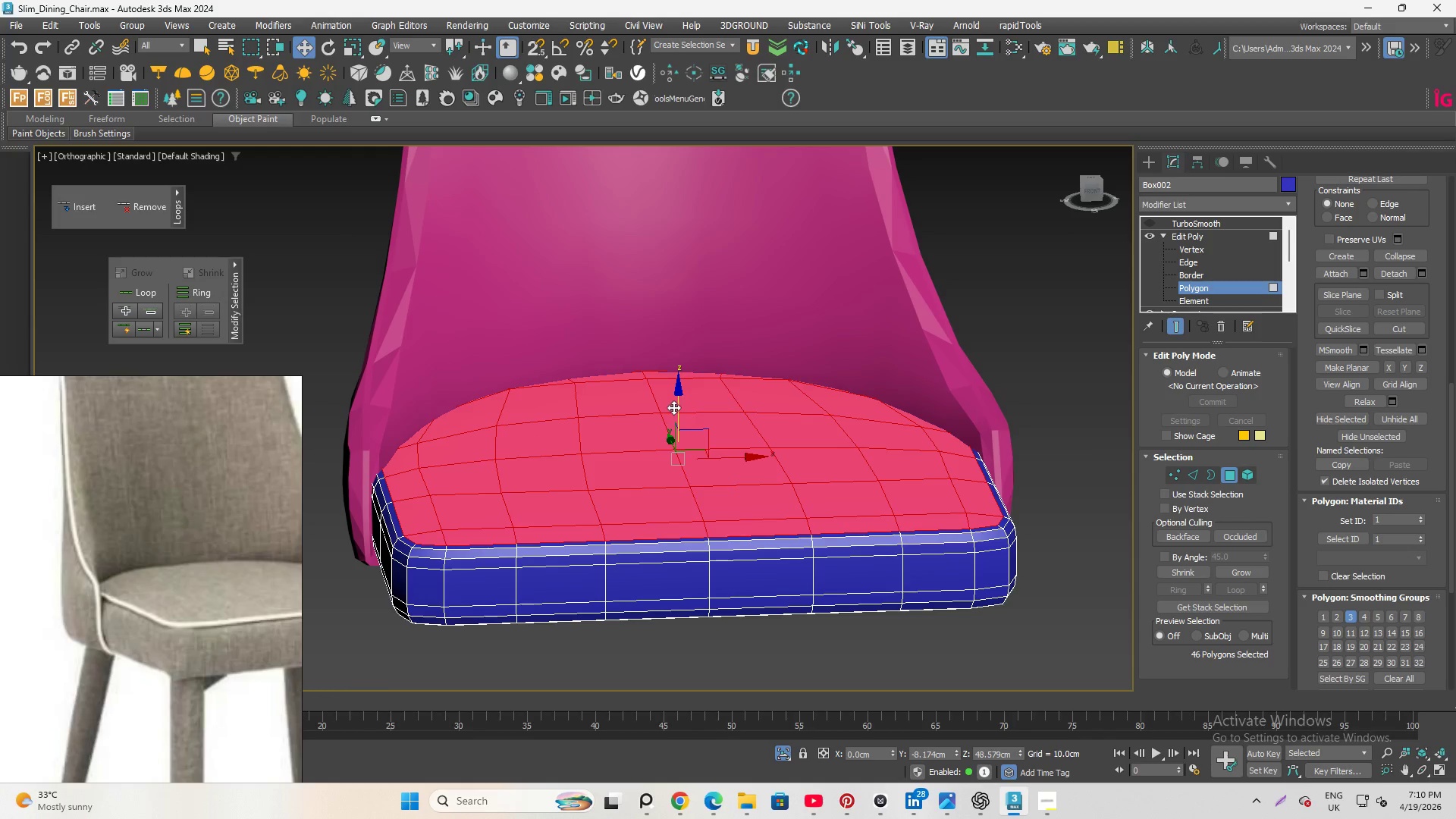 
left_click_drag(start_coordinate=[676, 407], to_coordinate=[679, 403])
 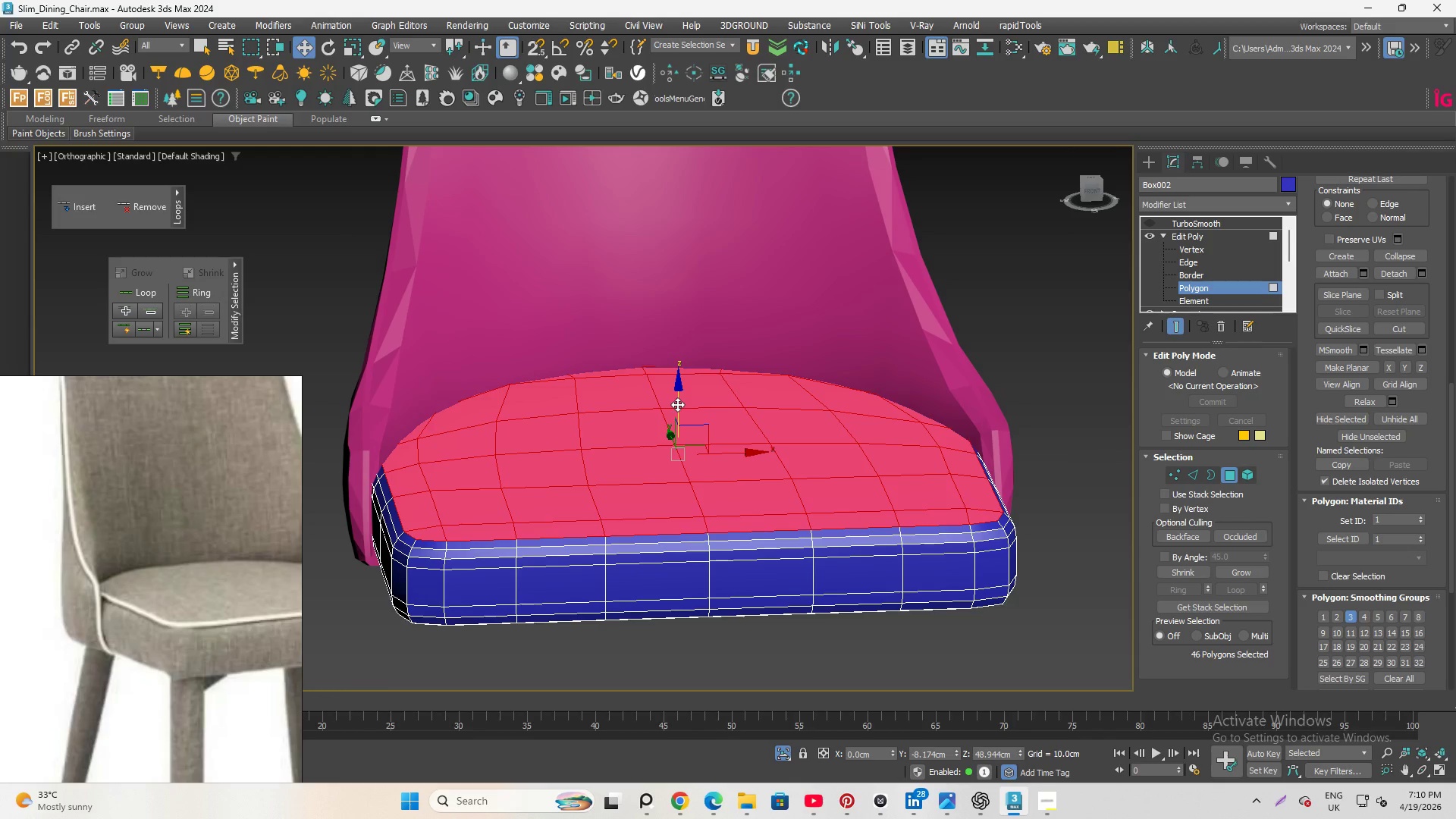 
key(Control+Z)
 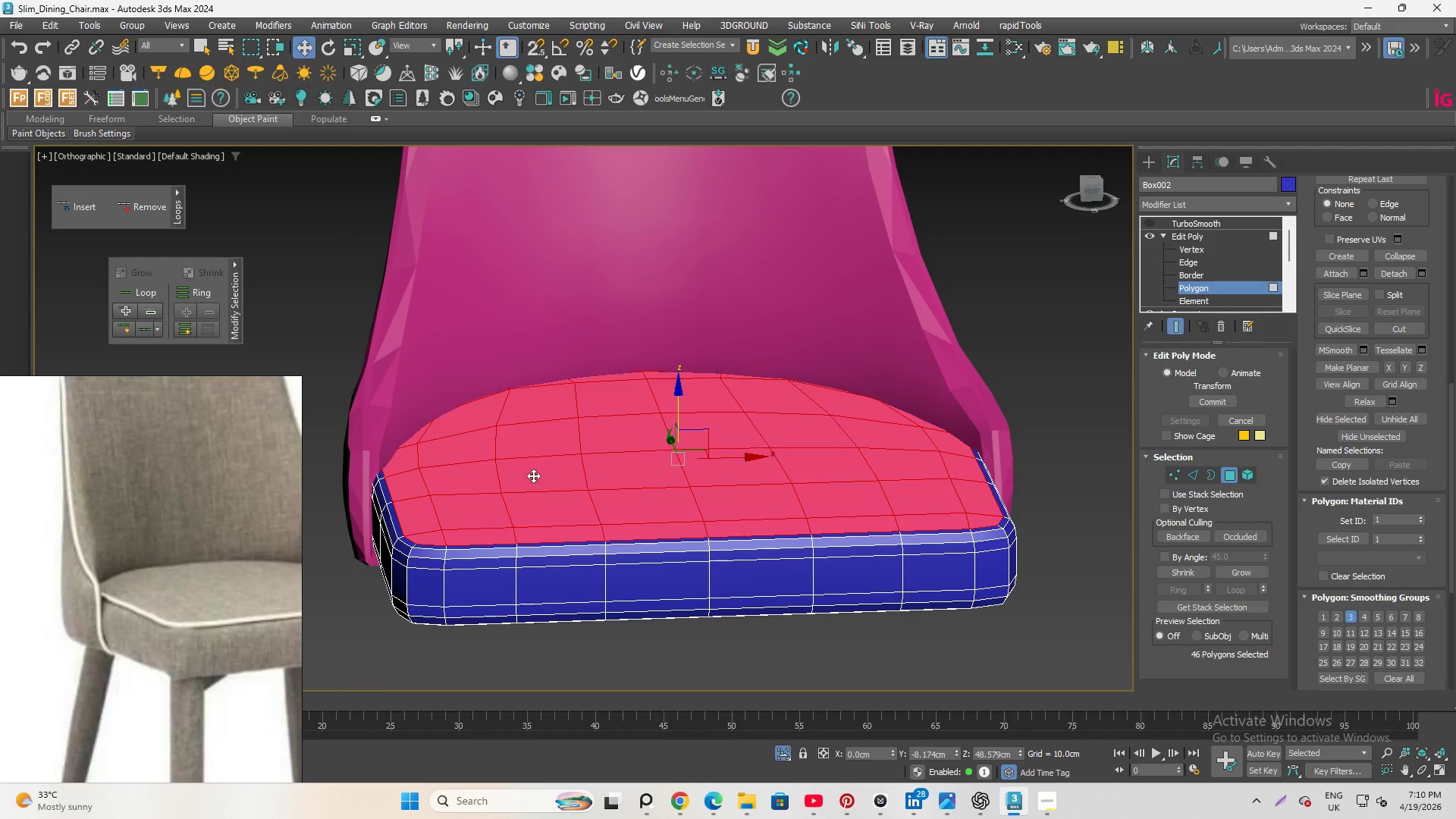 
hold_key(key=AltLeft, duration=1.16)
 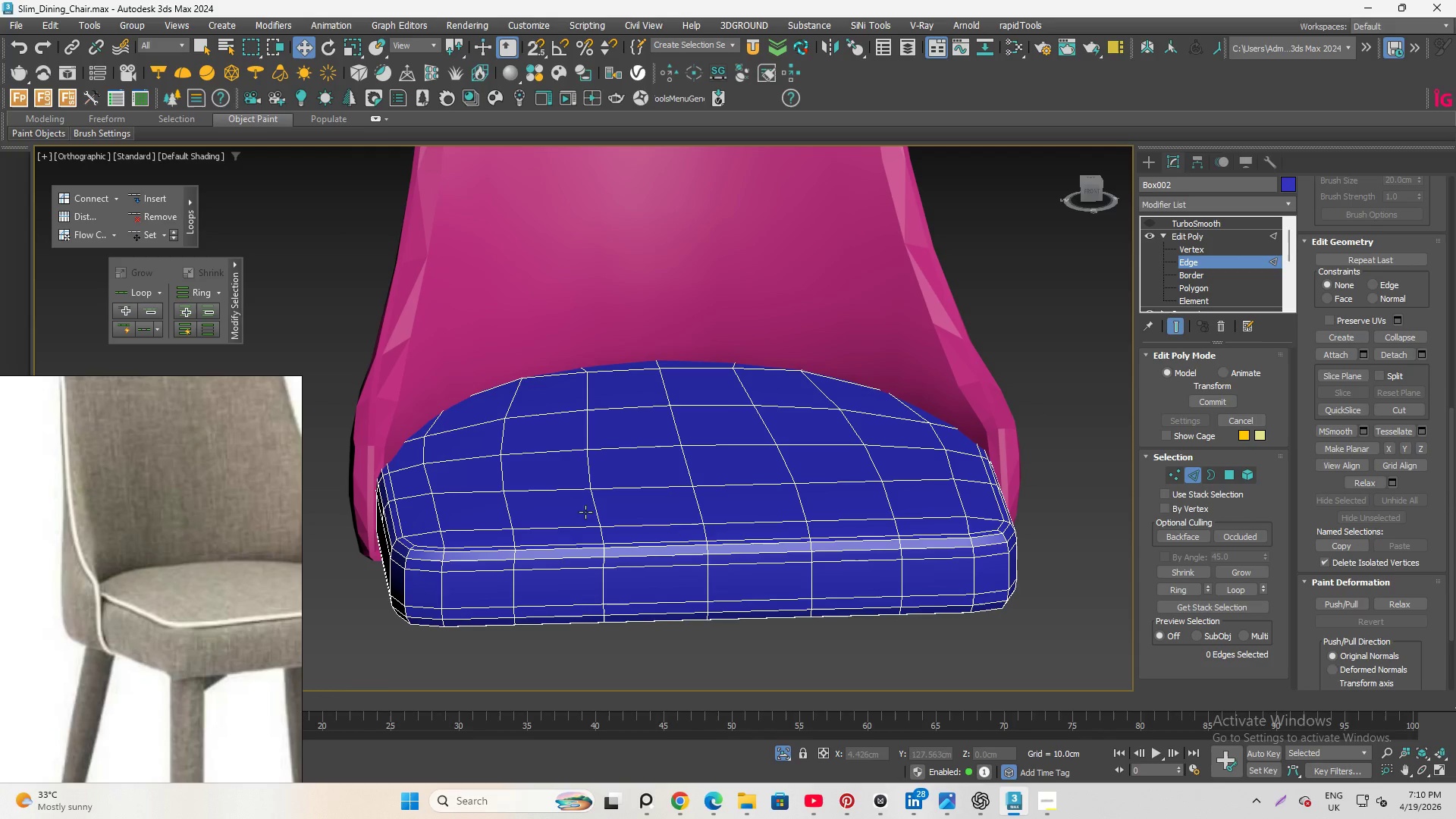 
scroll: coordinate [413, 479], scroll_direction: up, amount: 1.0
 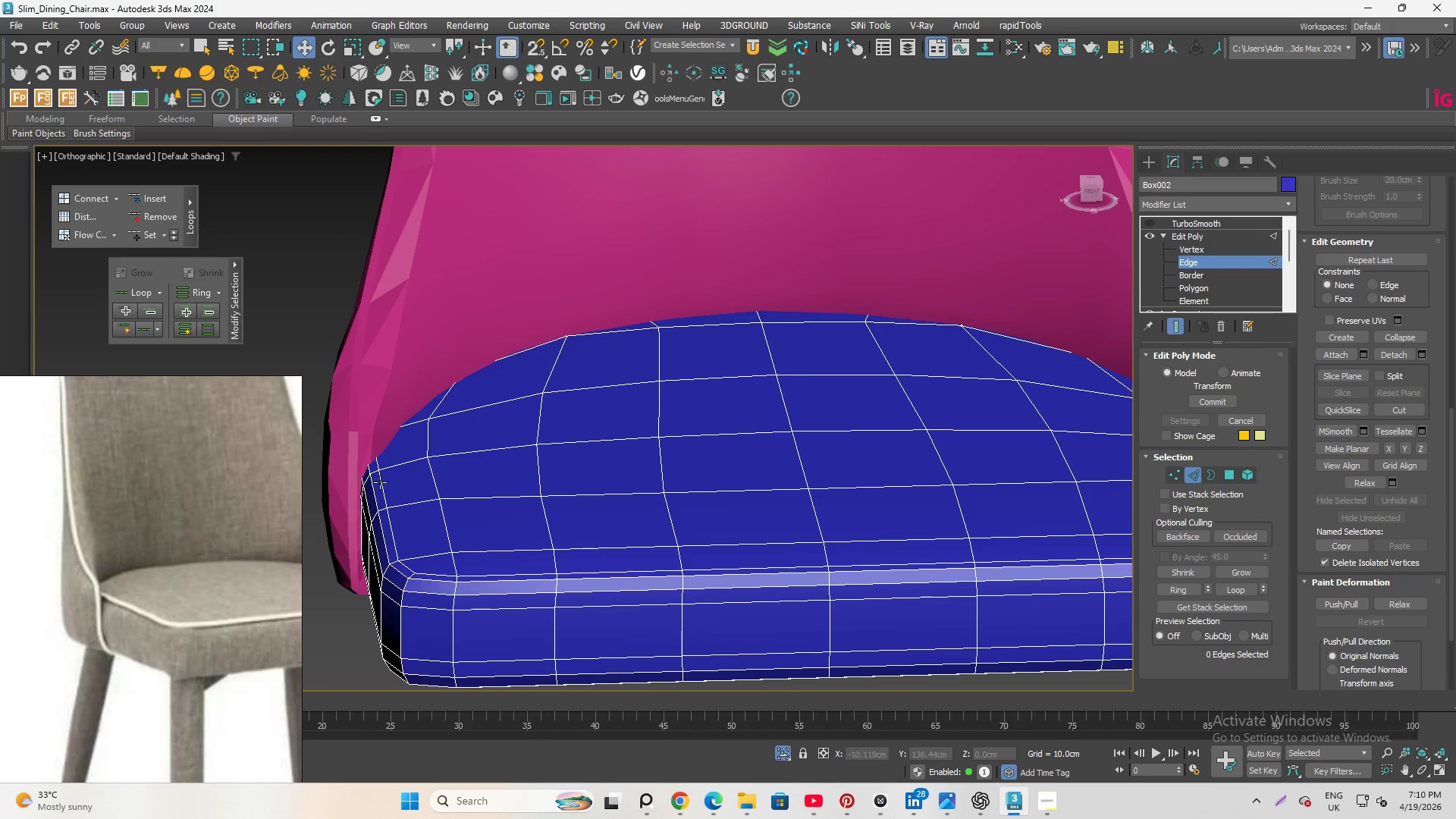 
left_click([381, 478])
 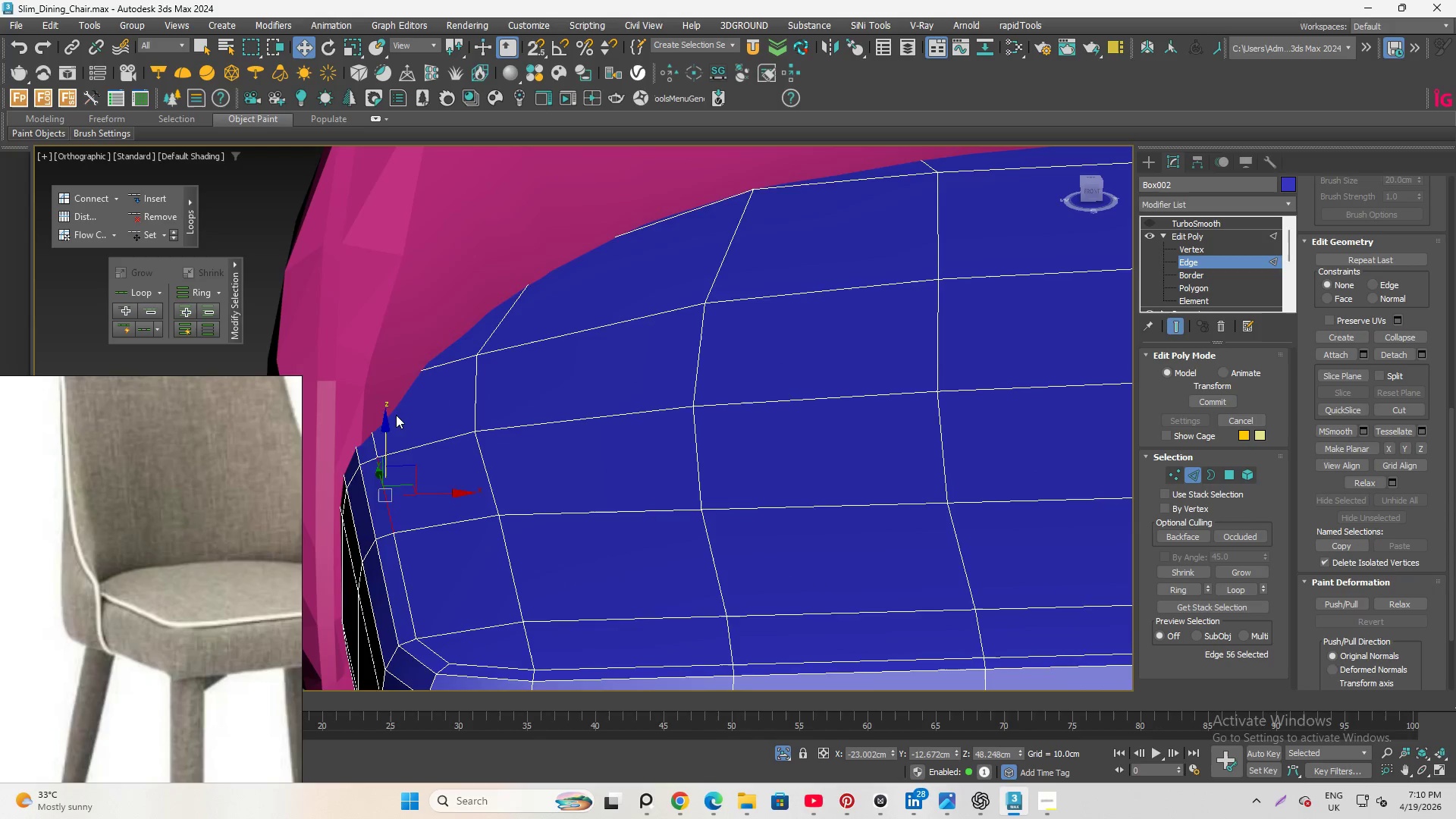 
scroll: coordinate [380, 482], scroll_direction: up, amount: 2.0
 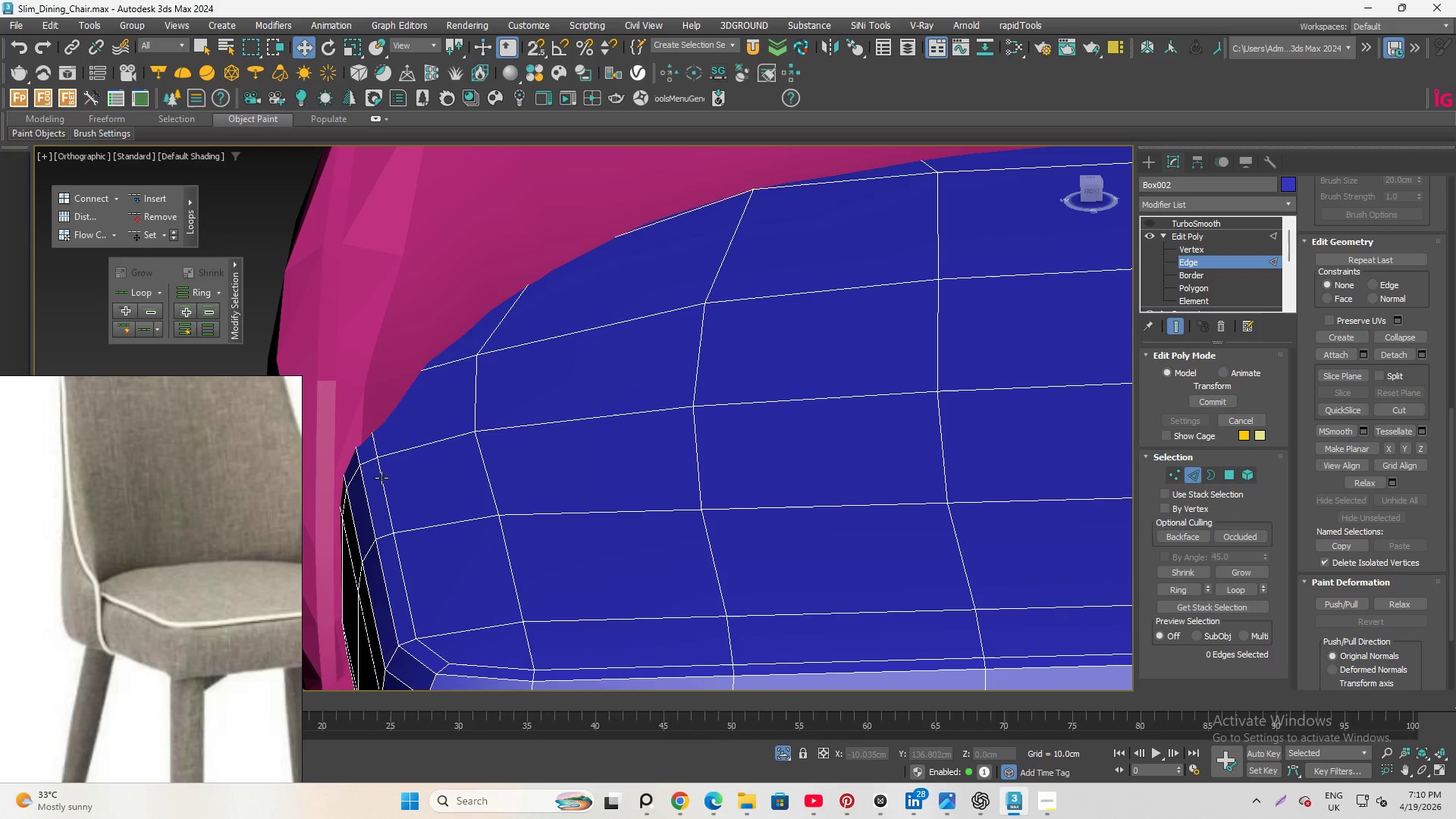 
hold_key(key=ControlLeft, duration=0.92)
 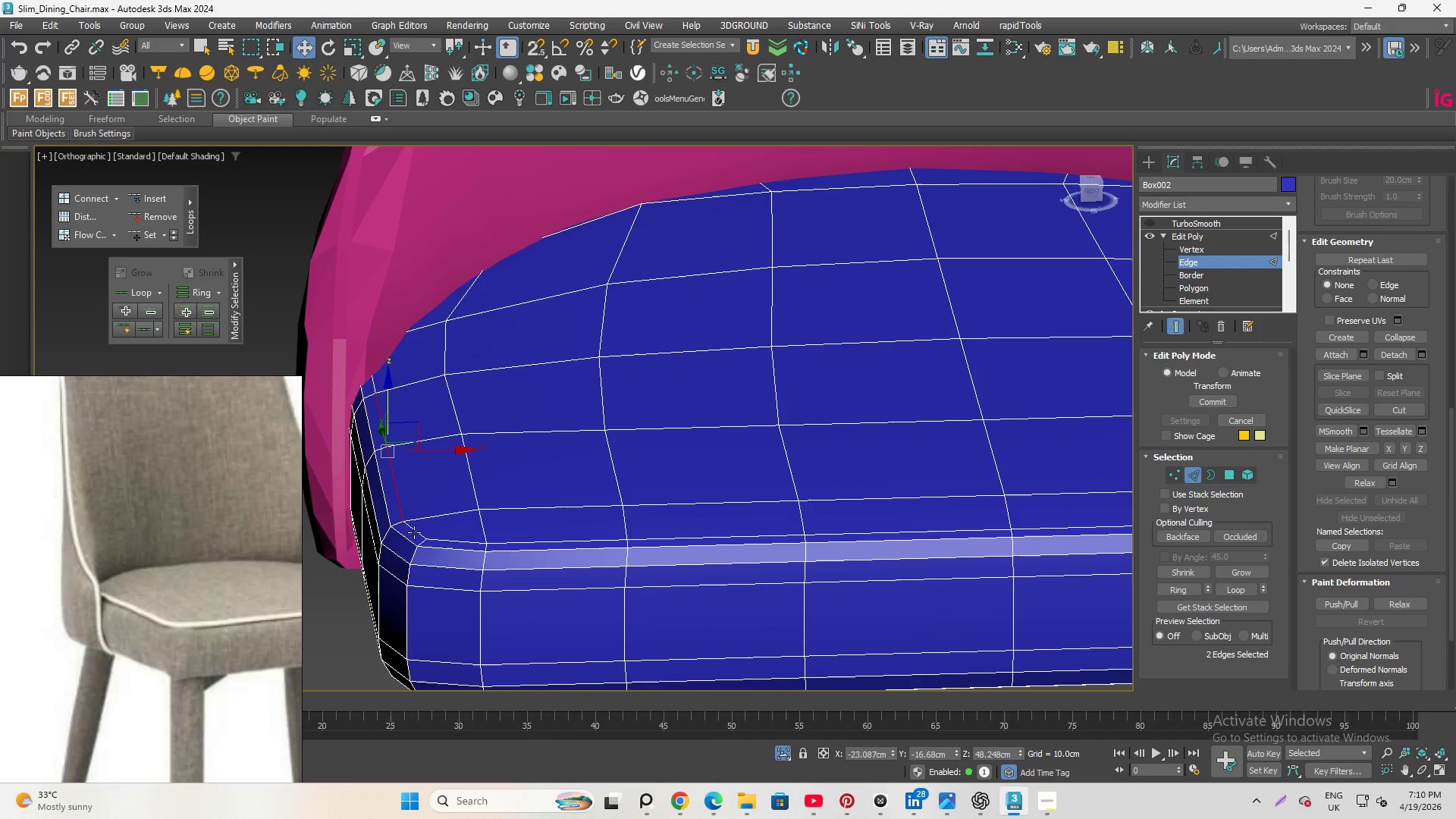 
scroll: coordinate [396, 410], scroll_direction: down, amount: 2.0
 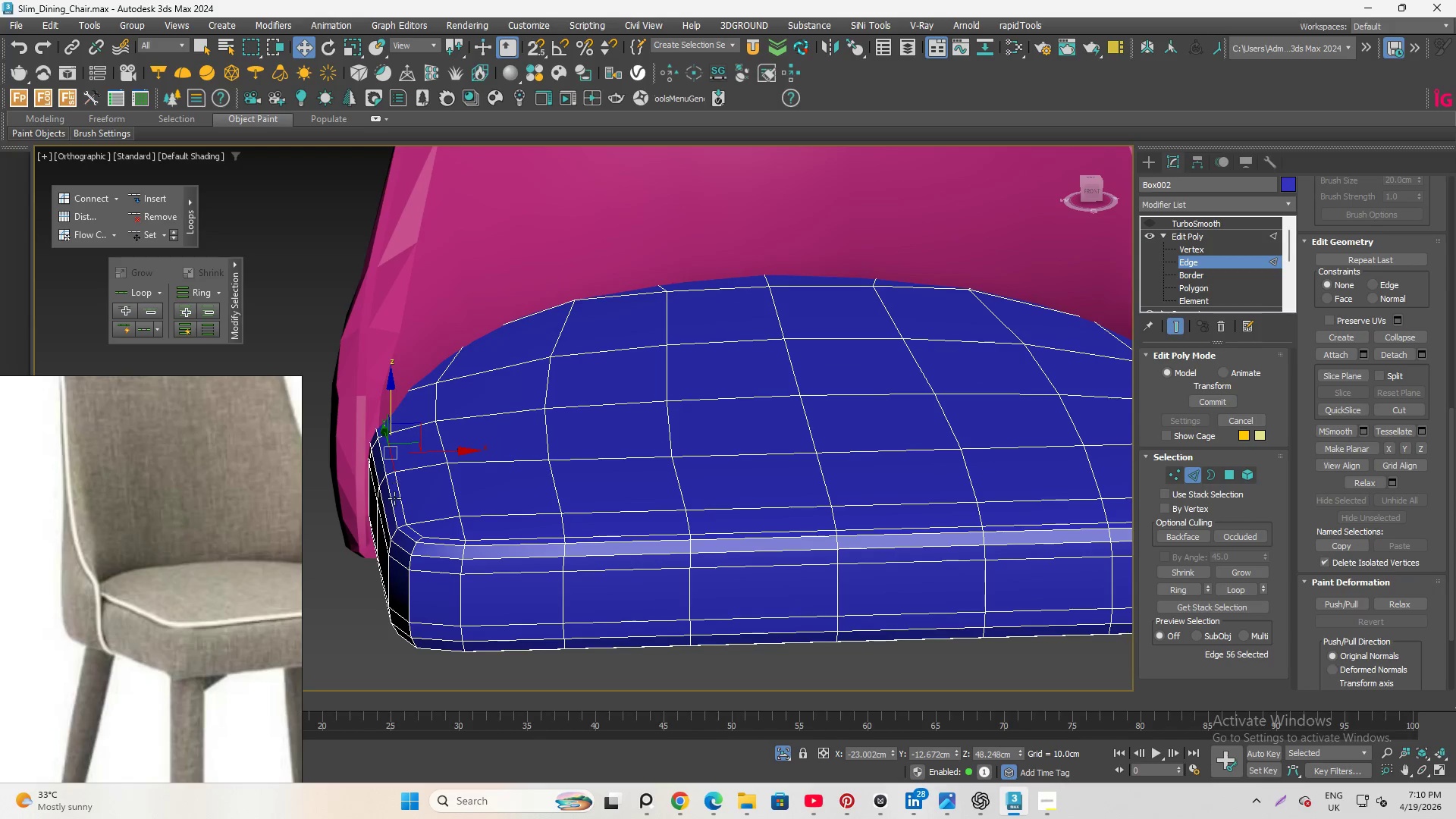 
left_click([398, 495])
 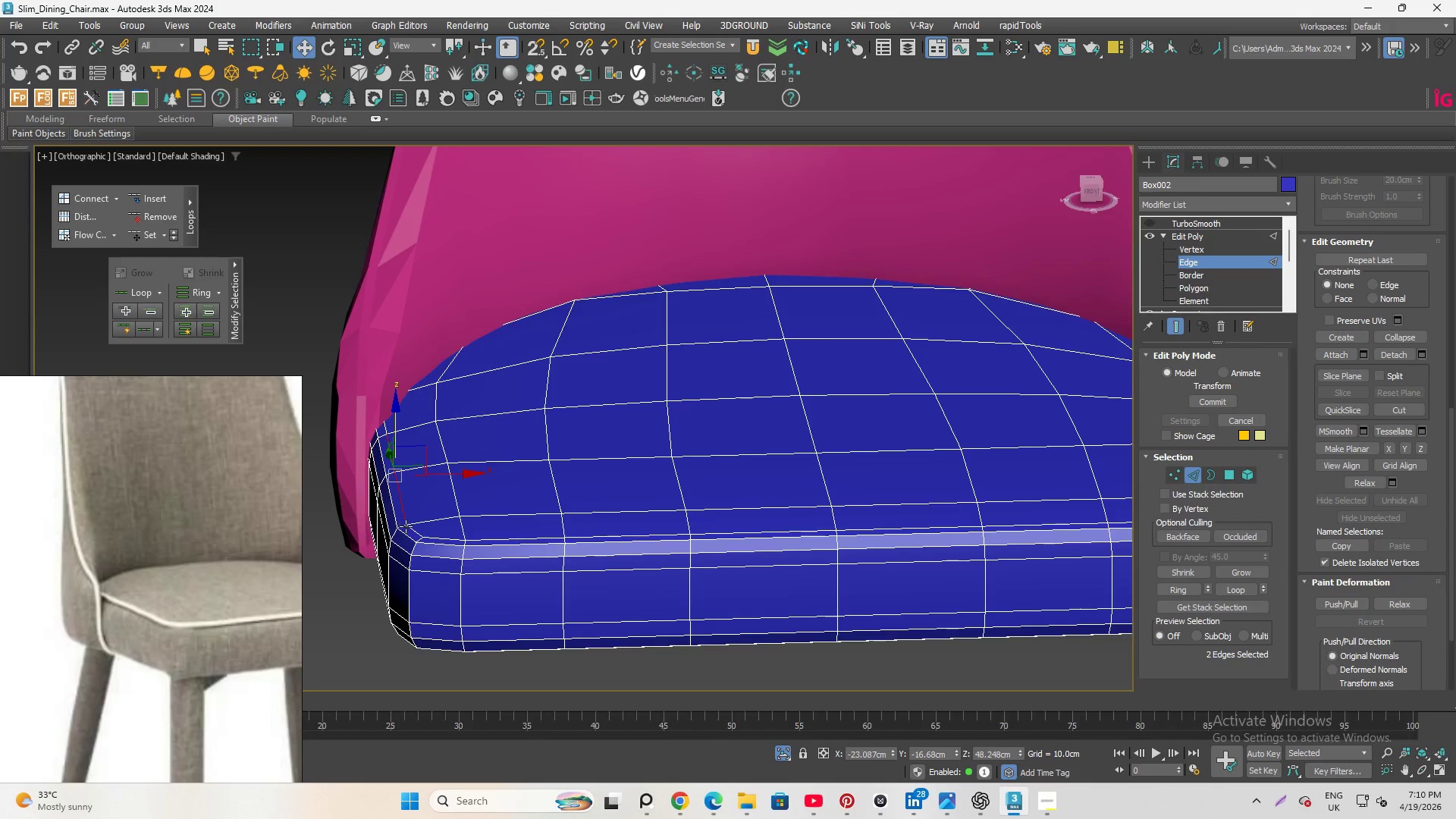 
hold_key(key=ControlLeft, duration=4.14)
 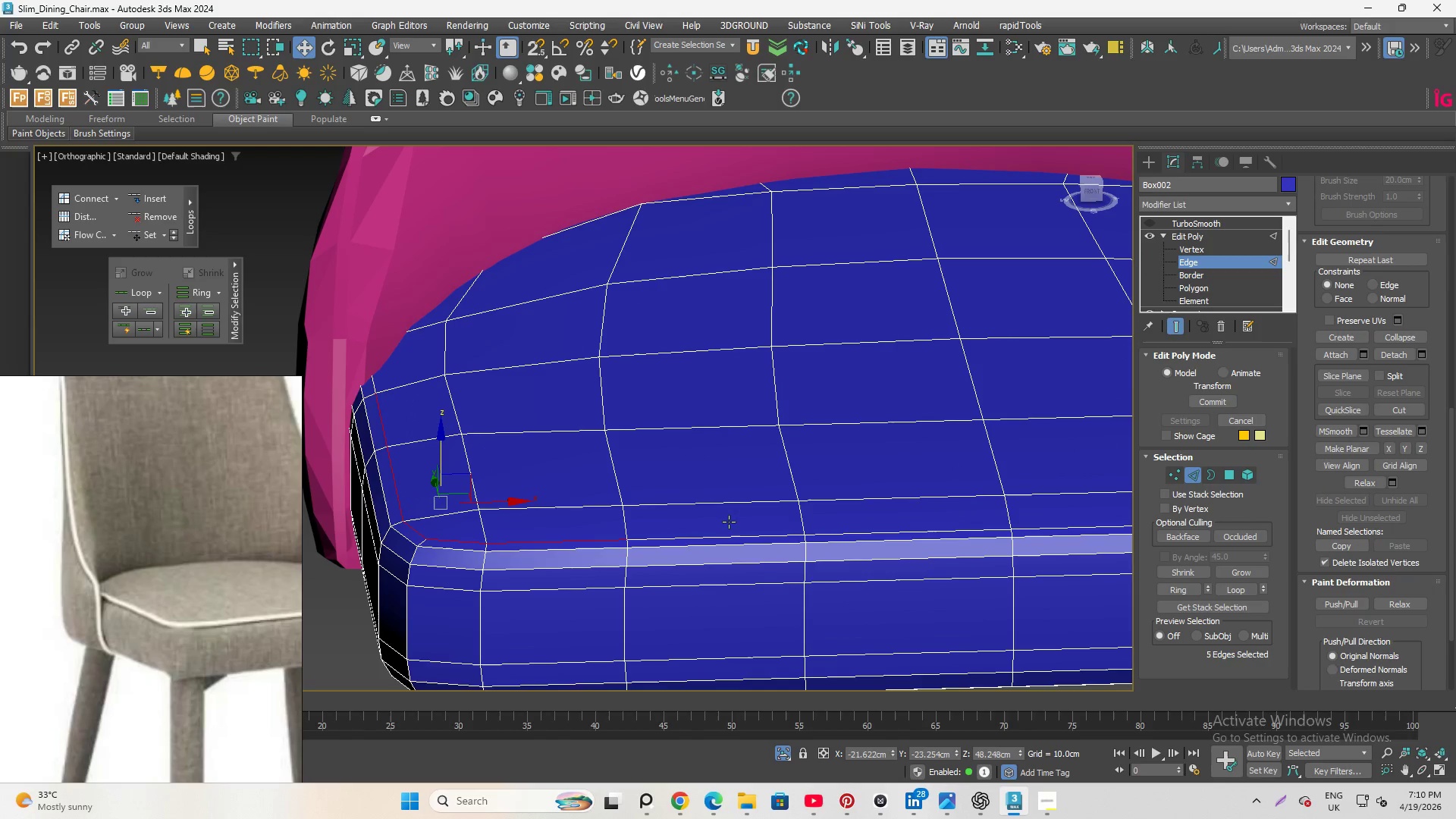 
scroll: coordinate [413, 532], scroll_direction: up, amount: 1.0
 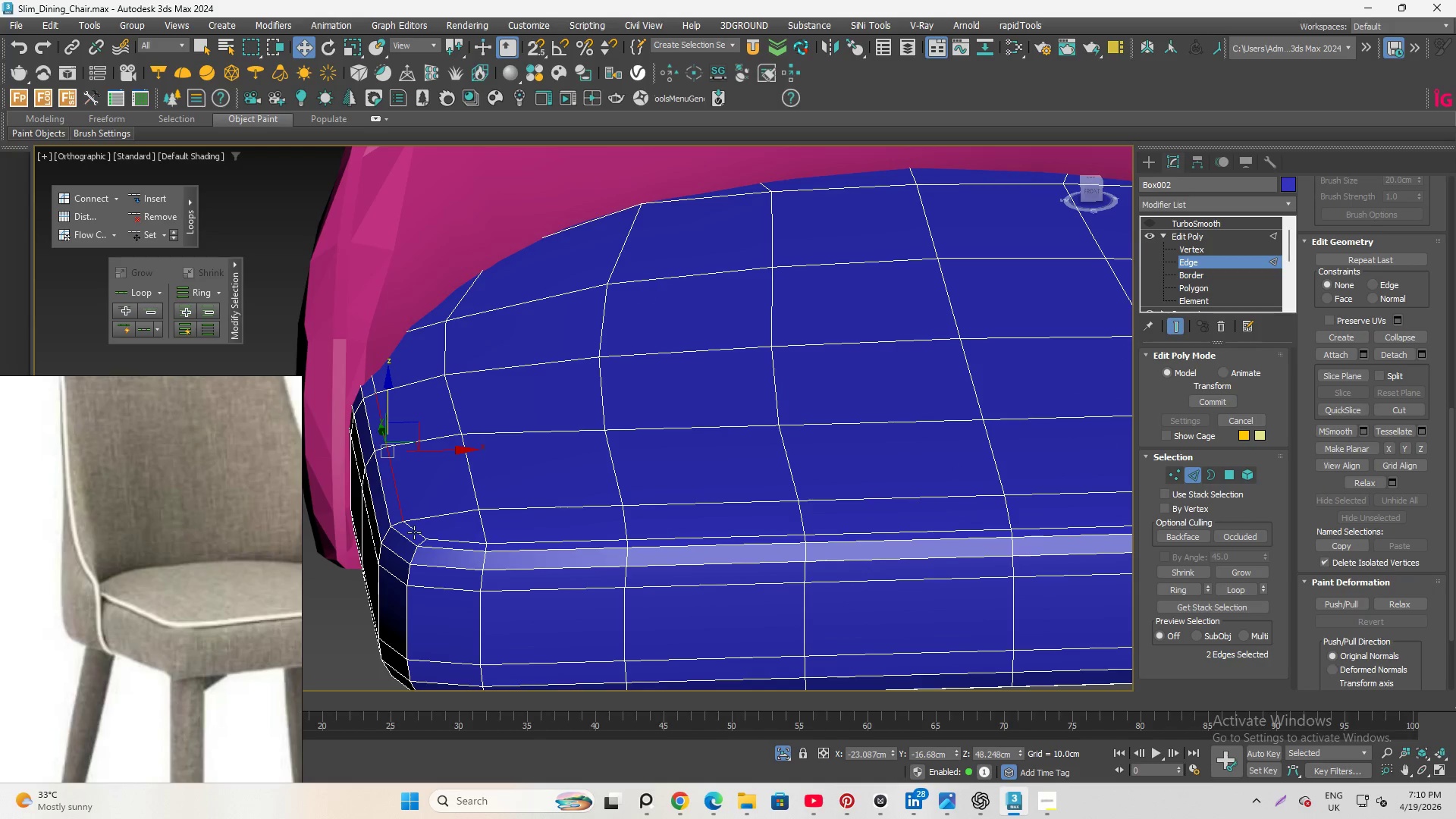 
left_click([419, 528])
 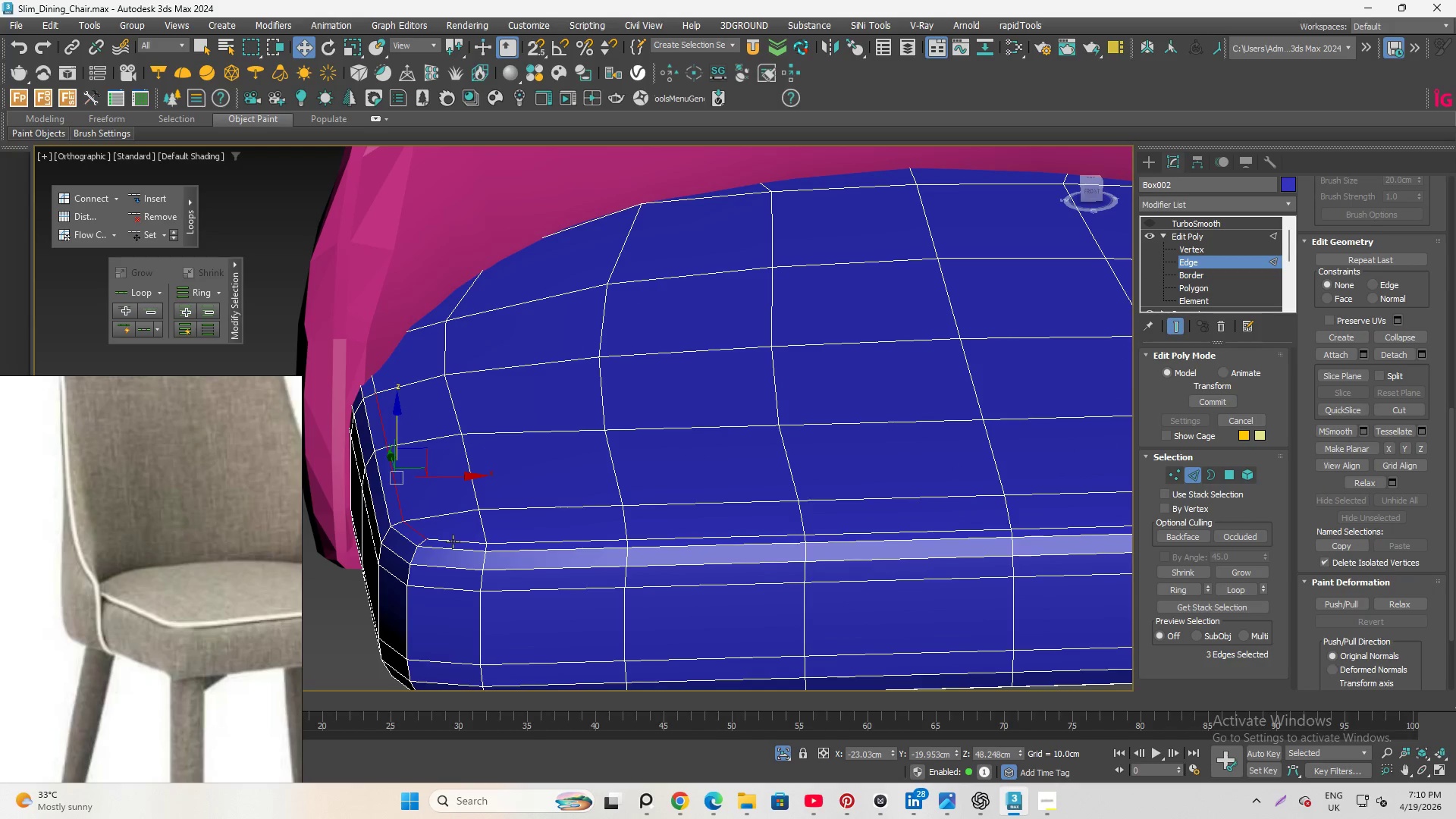 
left_click([453, 541])
 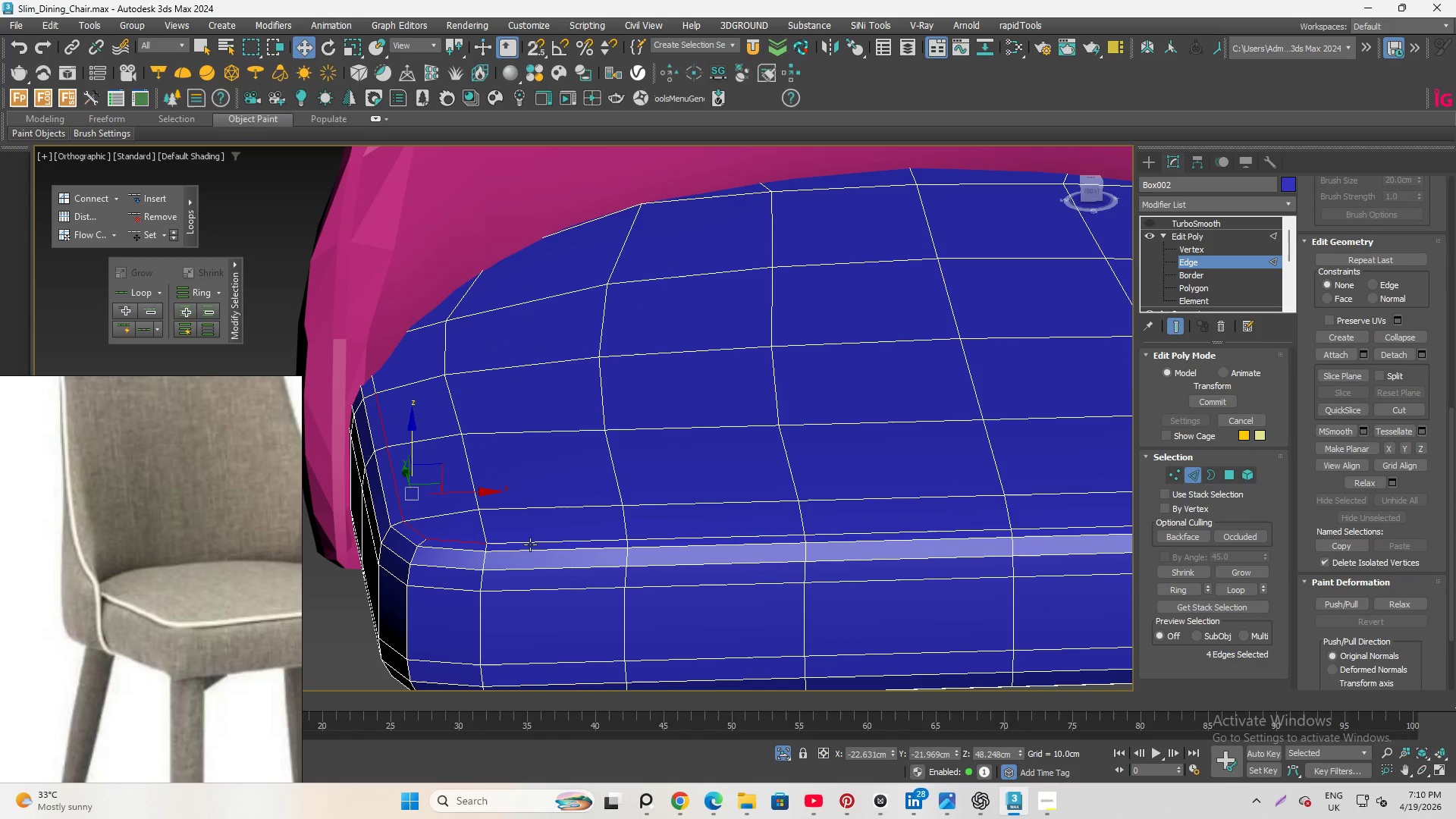 
left_click([536, 539])
 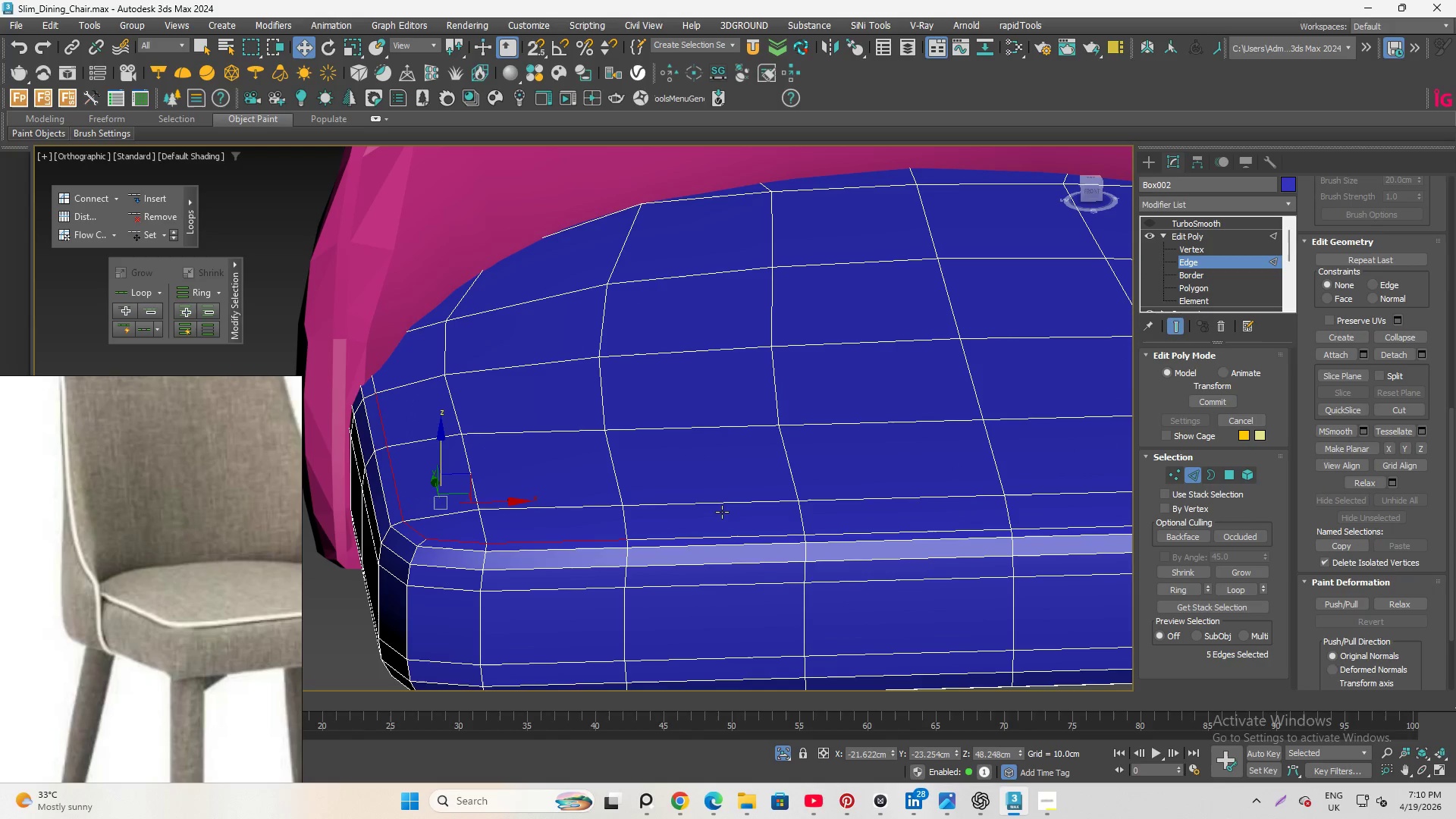 
hold_key(key=ControlLeft, duration=2.72)
left_click([720, 532])
 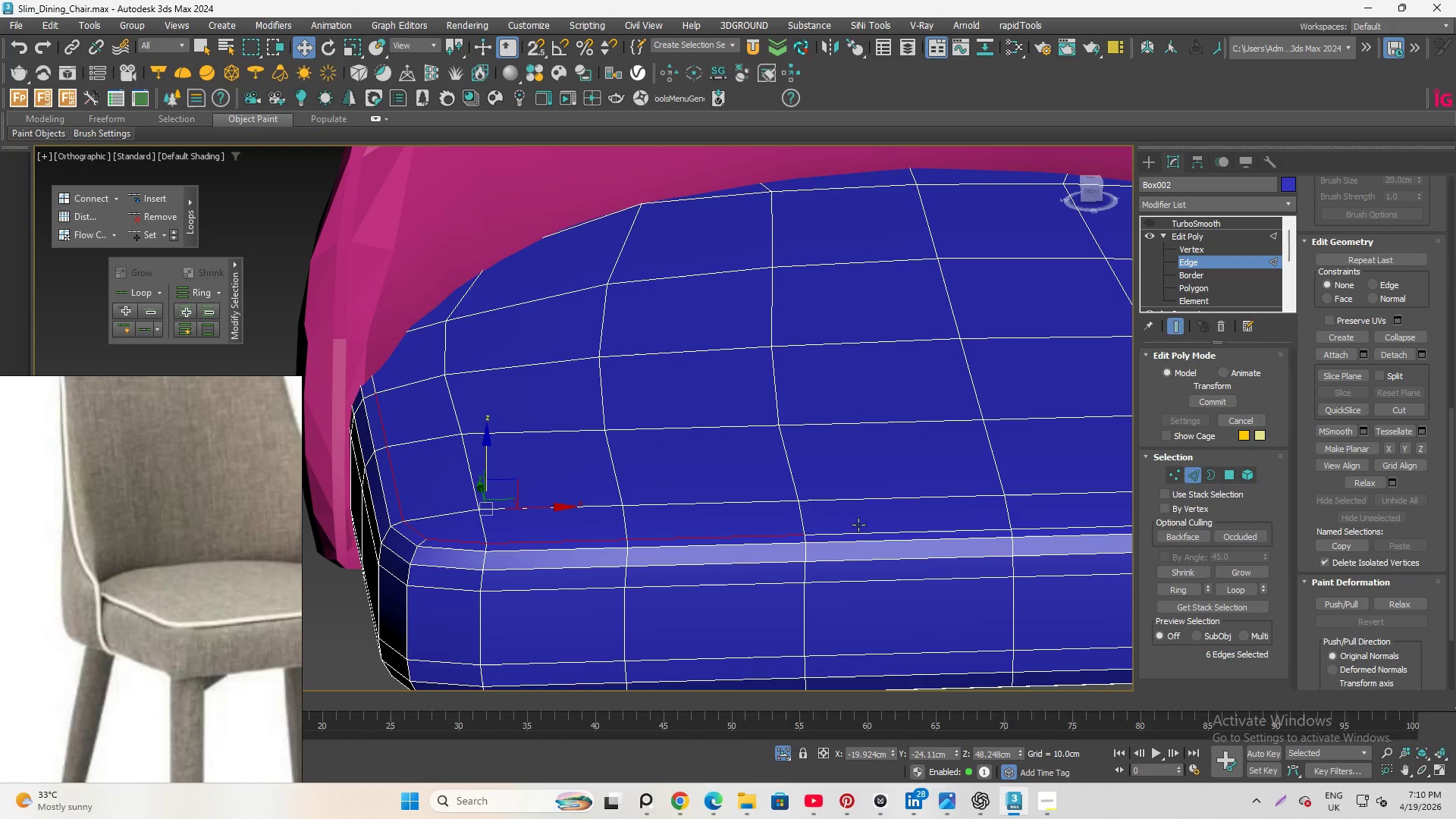 
left_click([858, 529])
 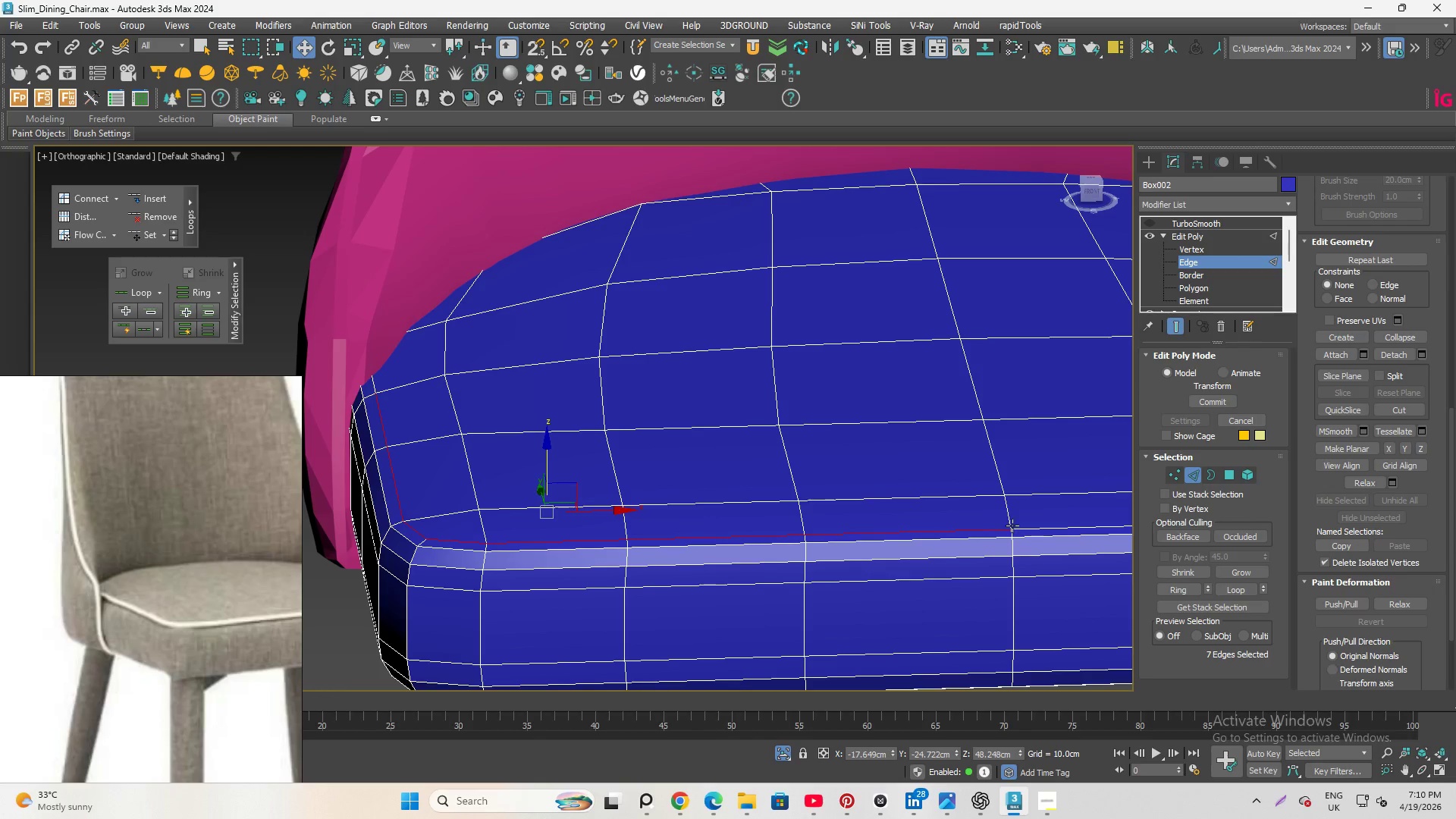 
left_click([1031, 526])
 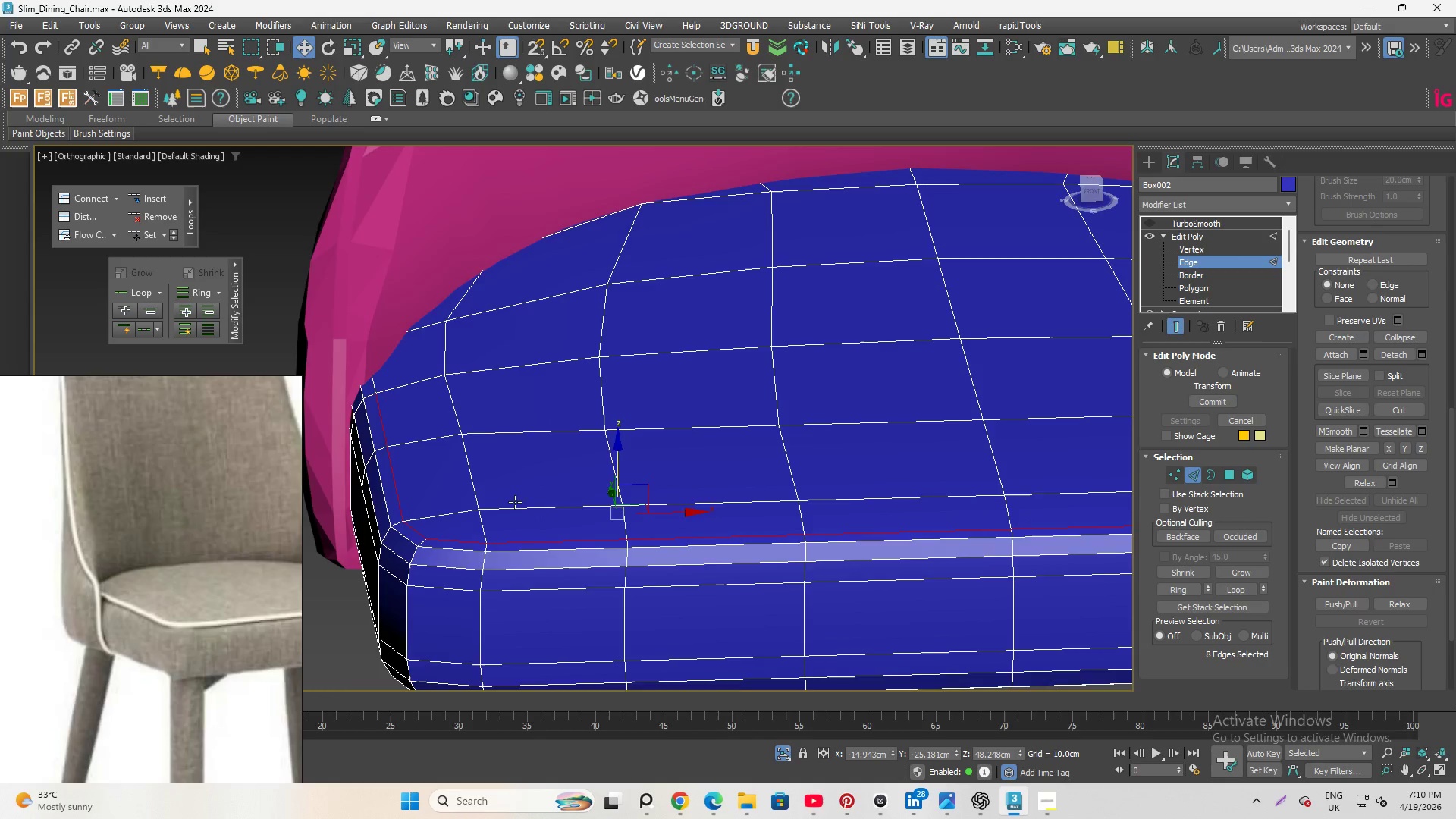 
scroll: coordinate [504, 504], scroll_direction: down, amount: 2.0
 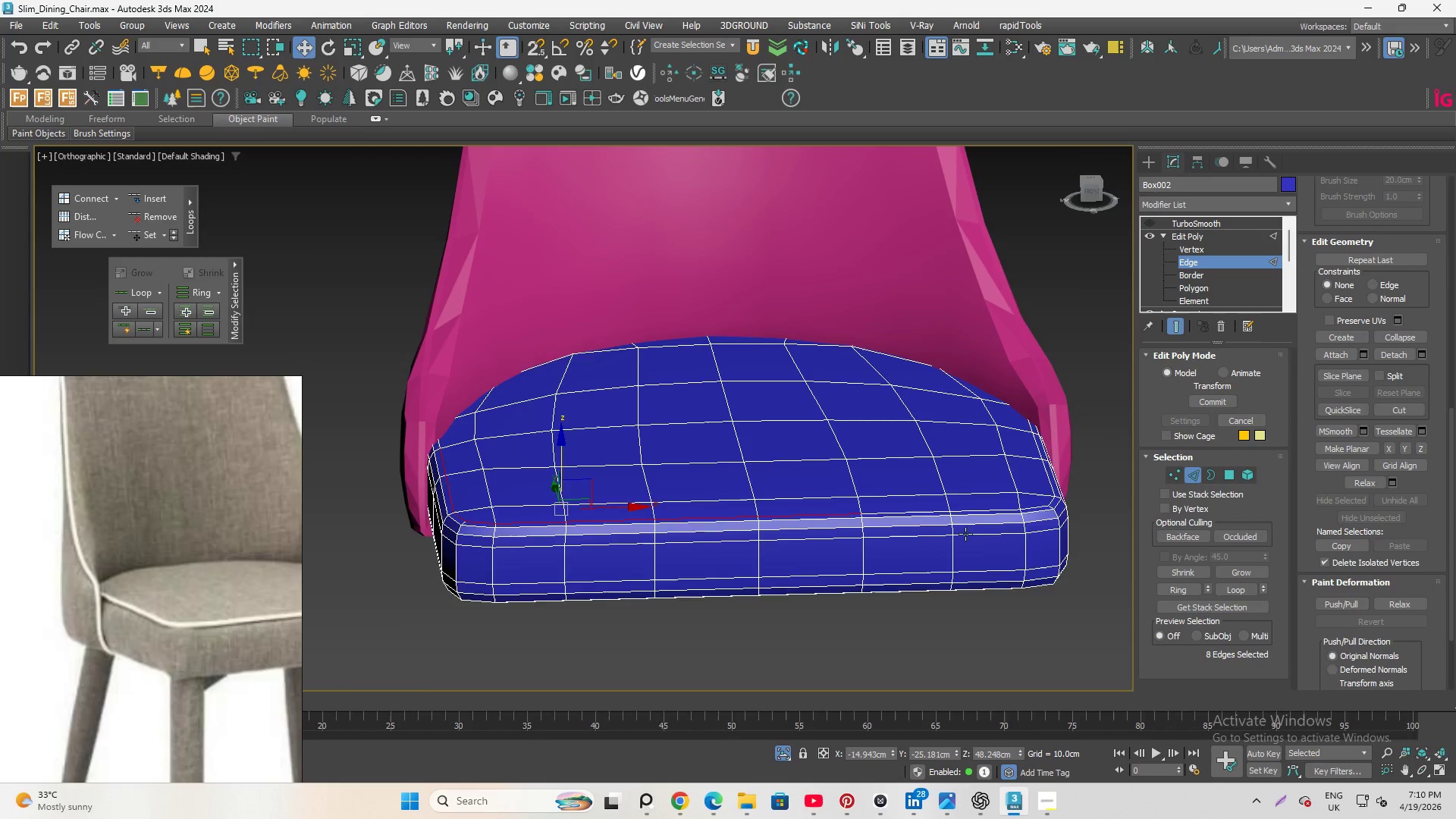 
hold_key(key=ControlLeft, duration=0.89)
 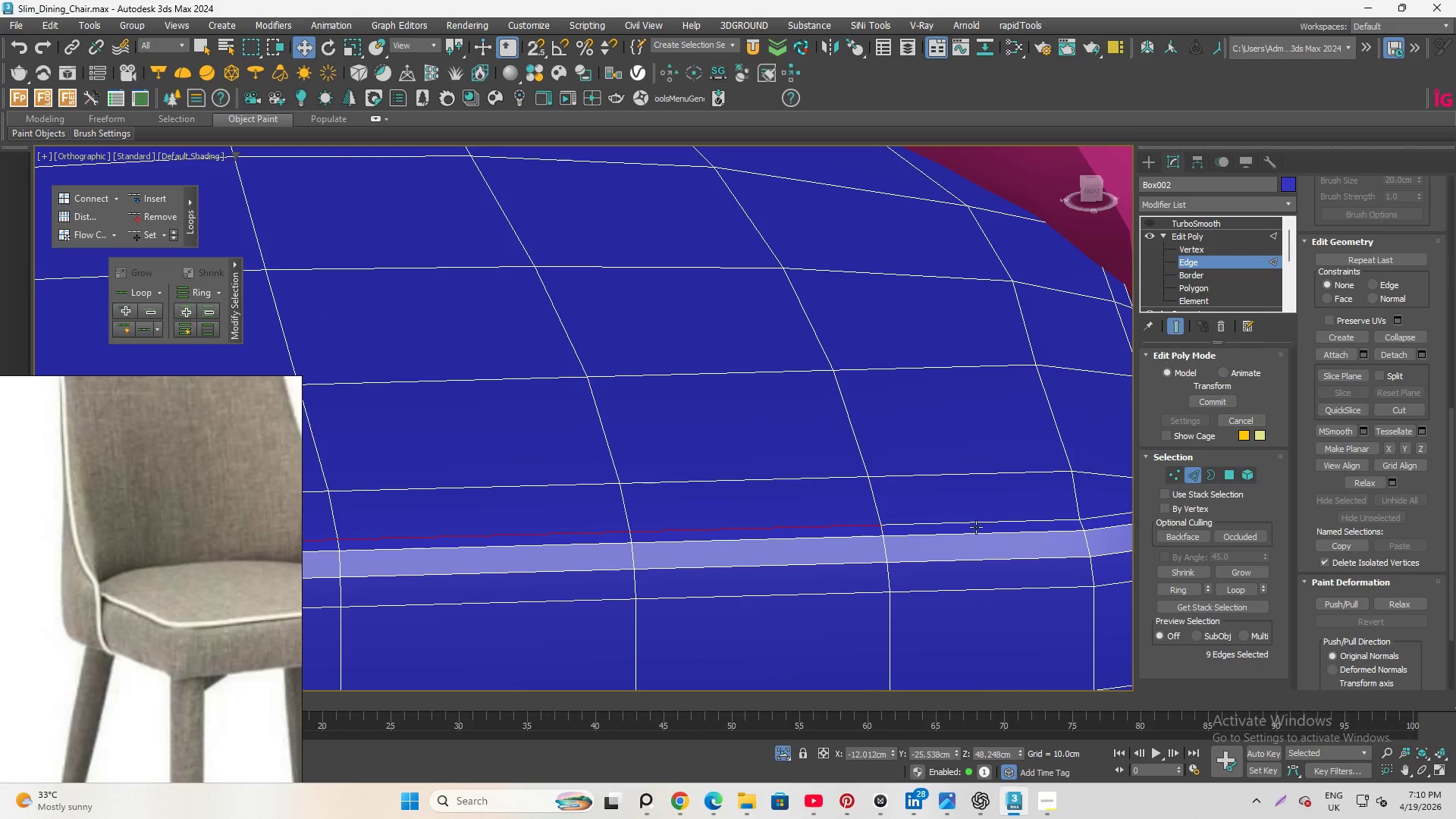 
scroll: coordinate [1002, 487], scroll_direction: up, amount: 3.0
 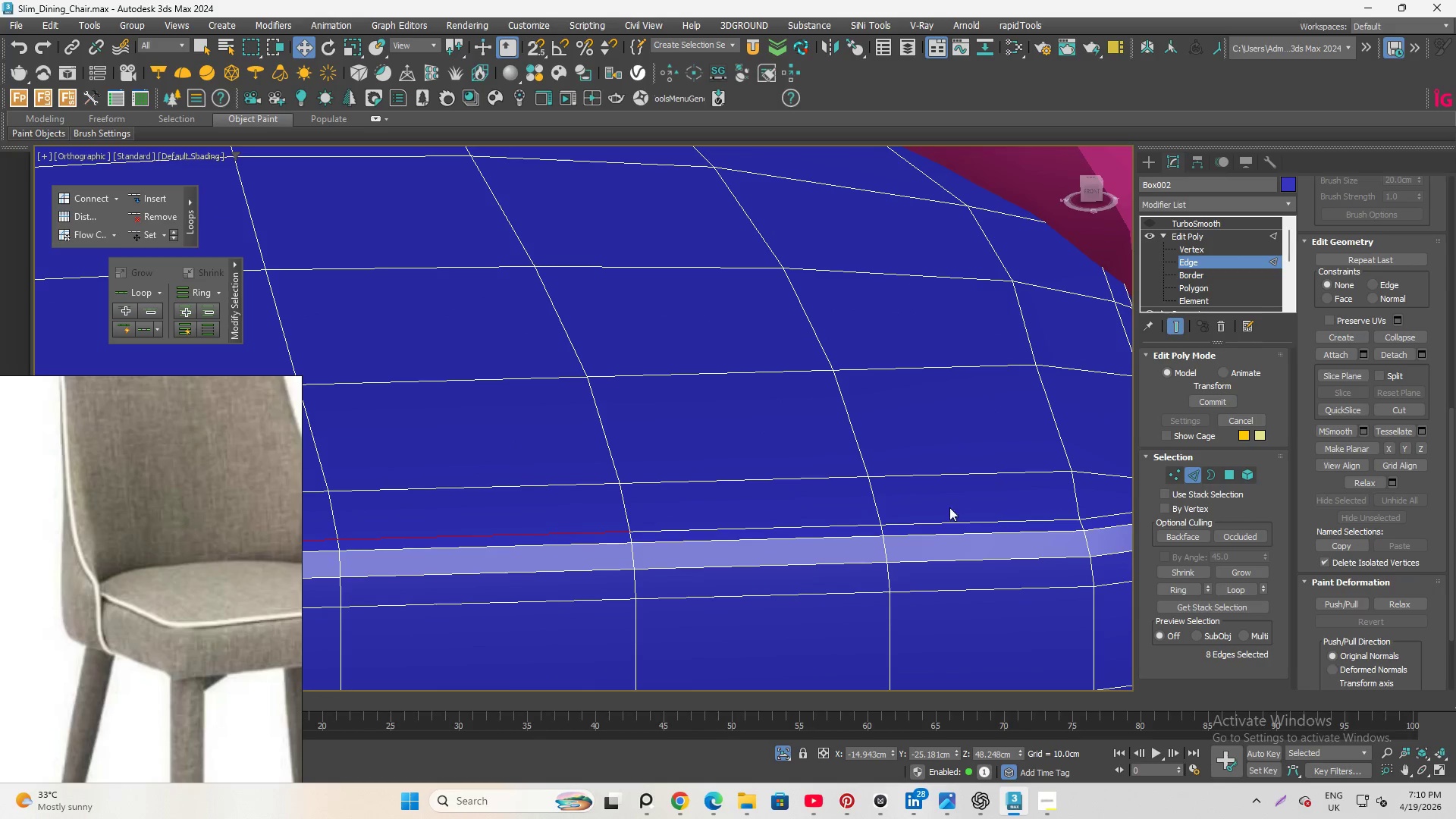 
left_click([789, 526])
 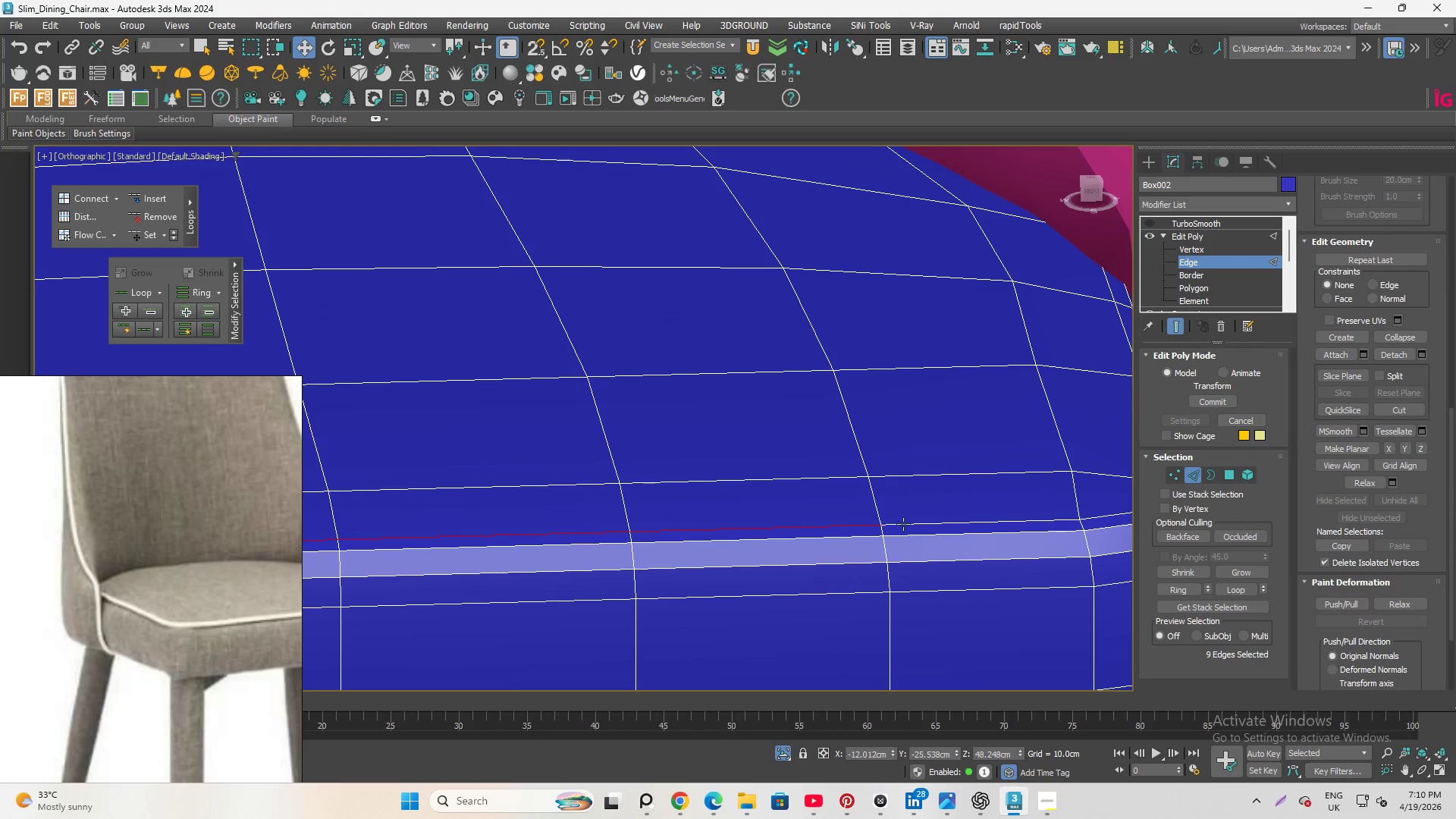 
hold_key(key=ControlLeft, duration=0.92)
left_click([966, 519])
 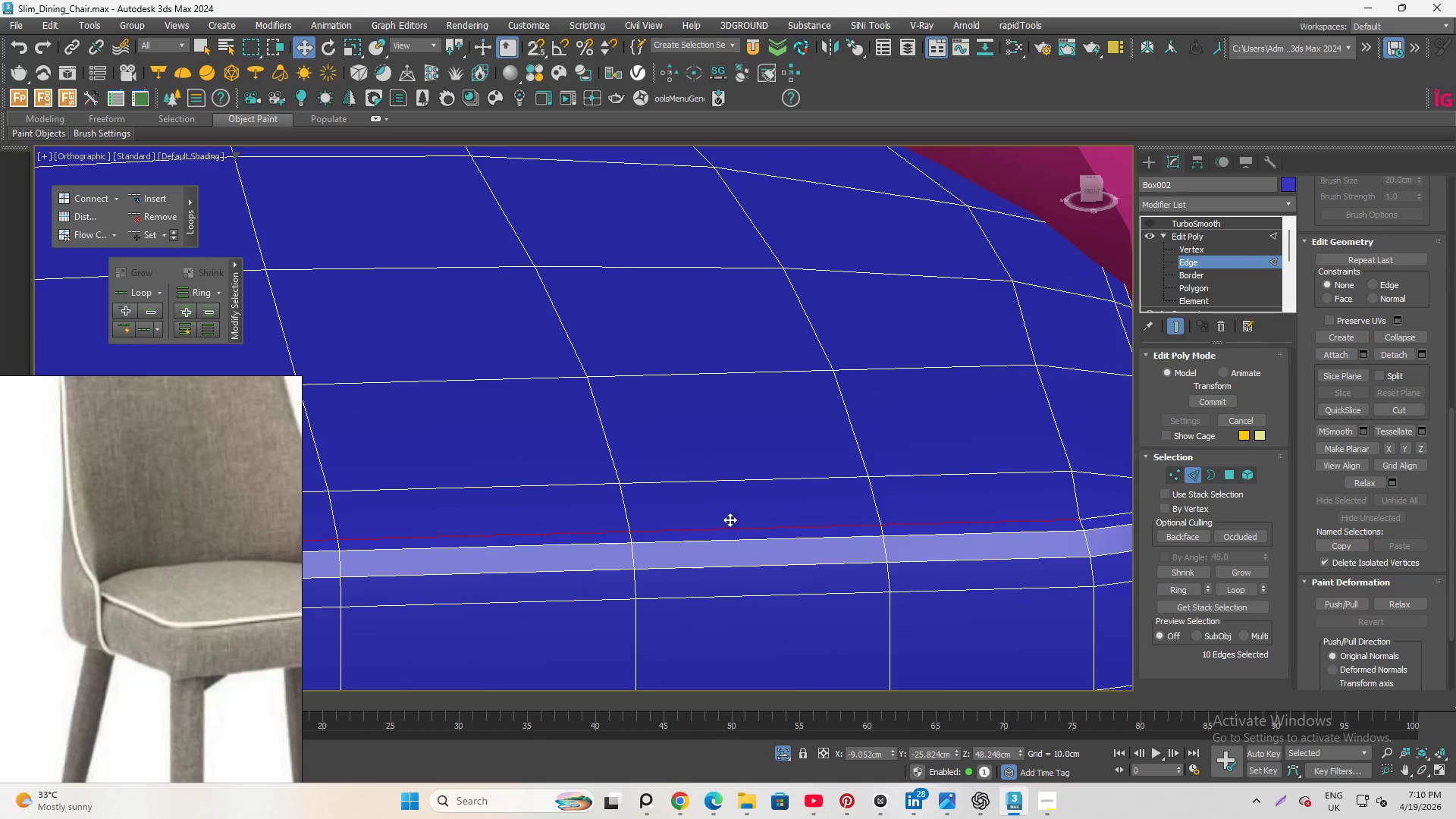 
hold_key(key=ControlLeft, duration=0.75)
 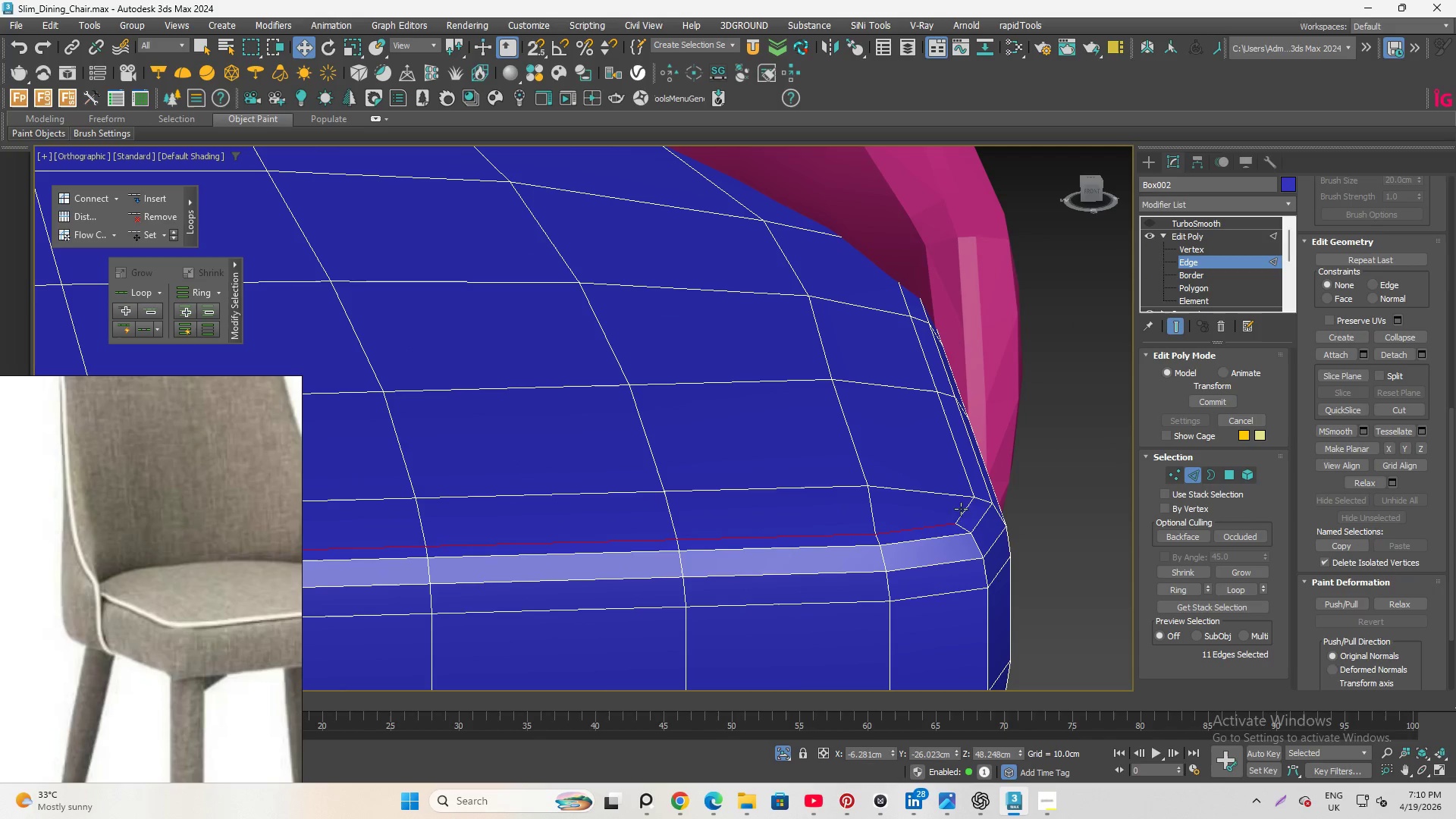 
scroll: coordinate [927, 505], scroll_direction: none, amount: 0.0
 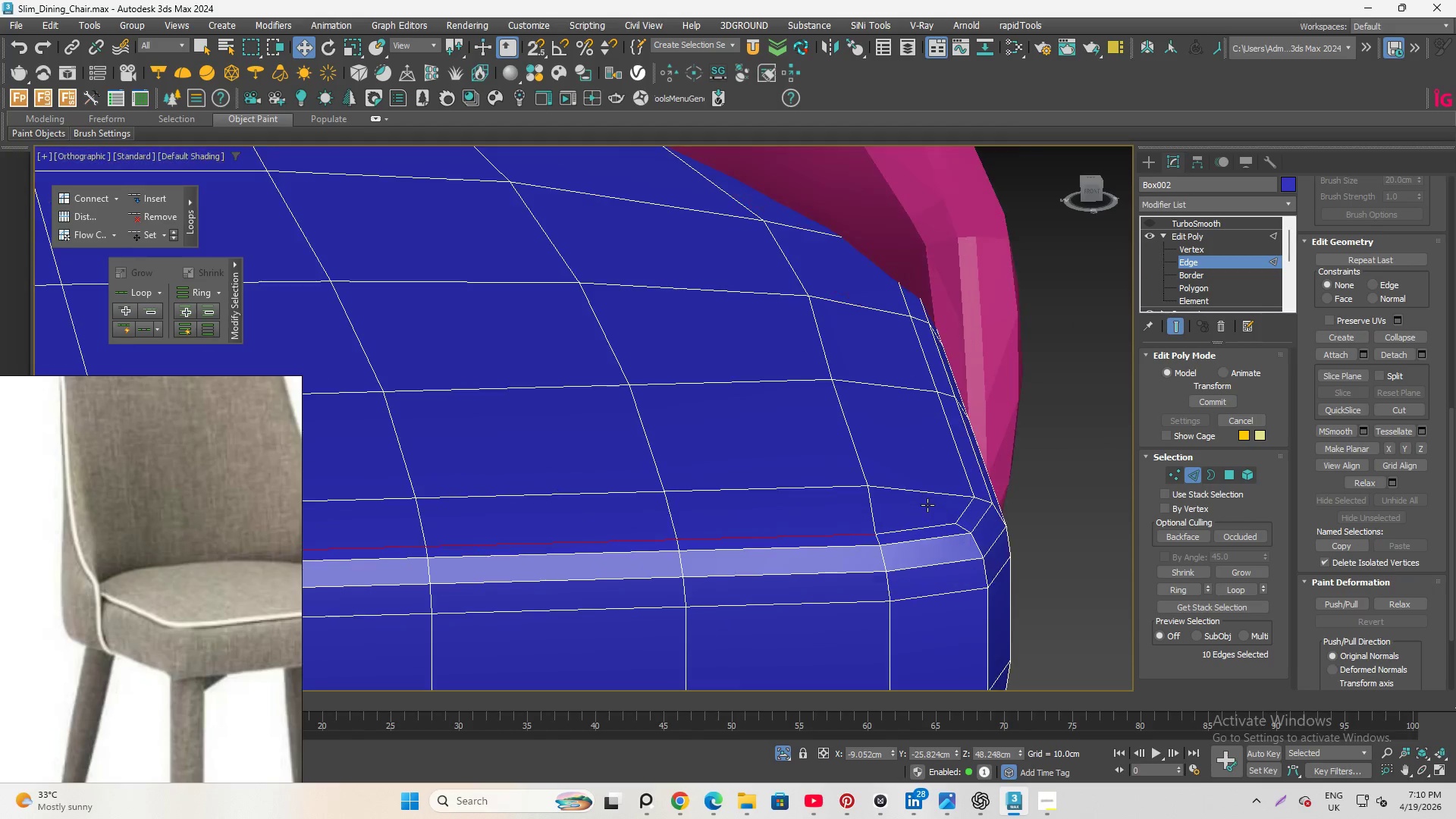 
left_click([925, 522])
 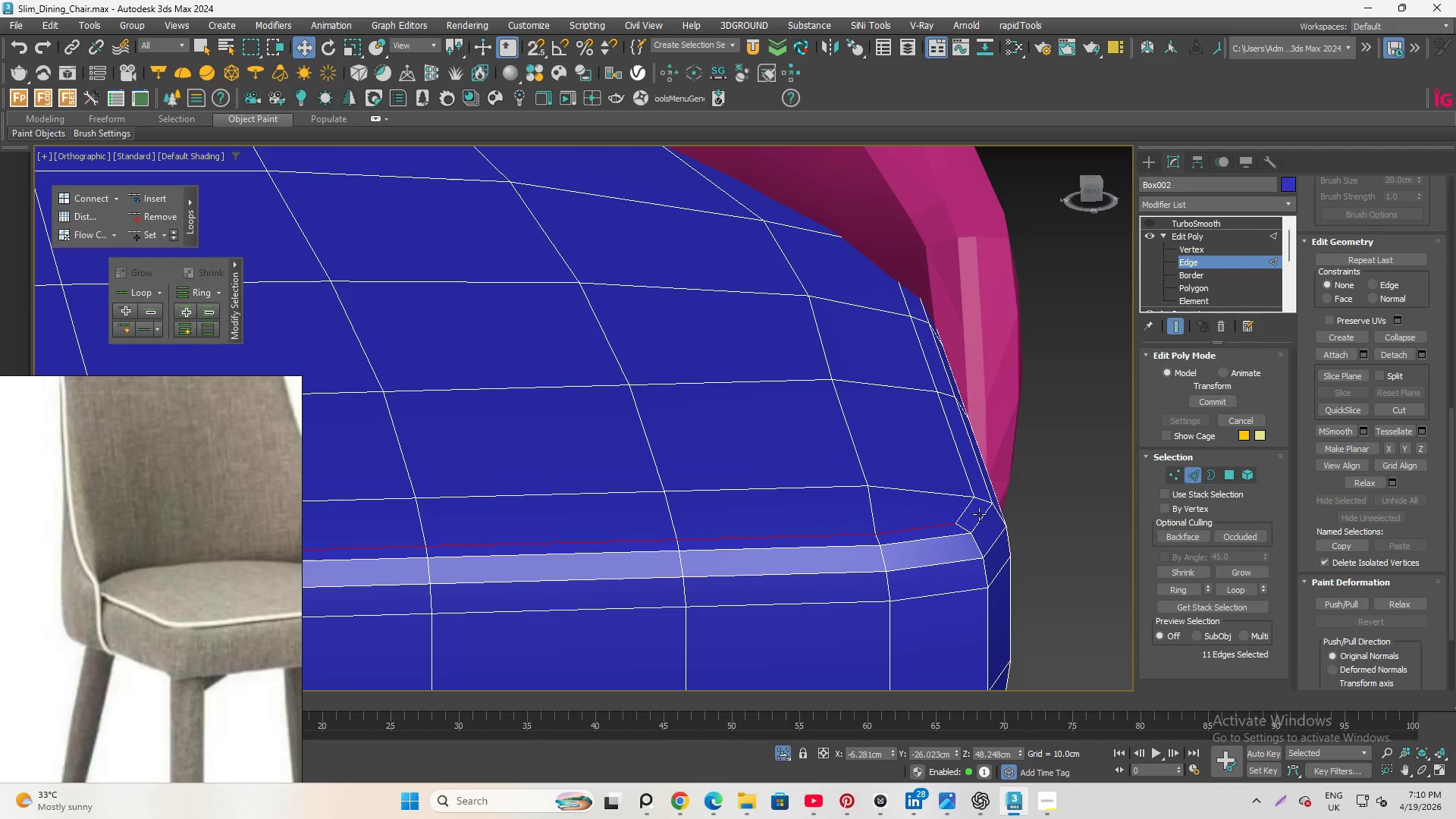 
hold_key(key=ControlLeft, duration=0.7)
left_click([961, 509])
 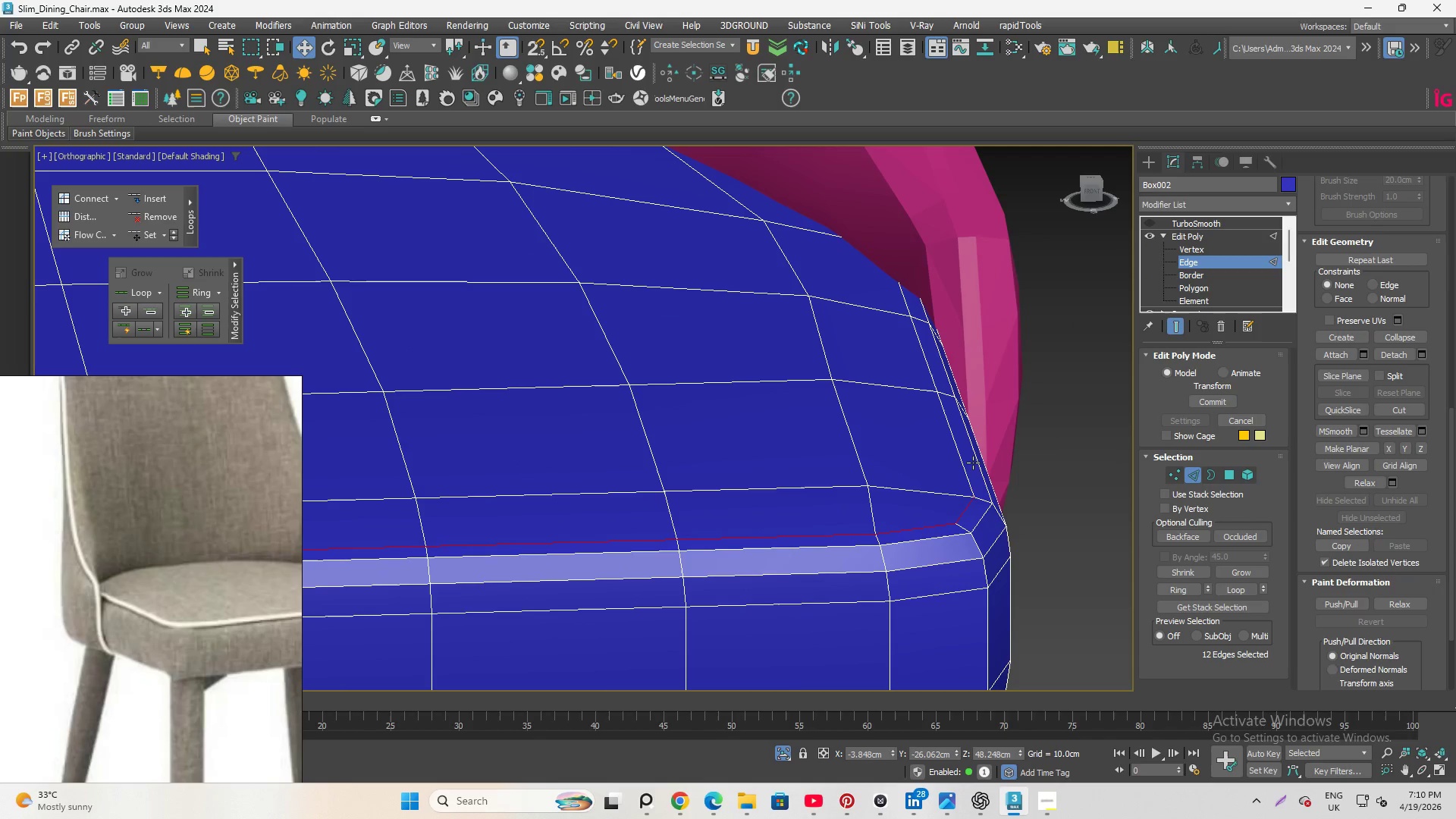 
hold_key(key=ControlLeft, duration=1.69)
left_click([931, 359])
 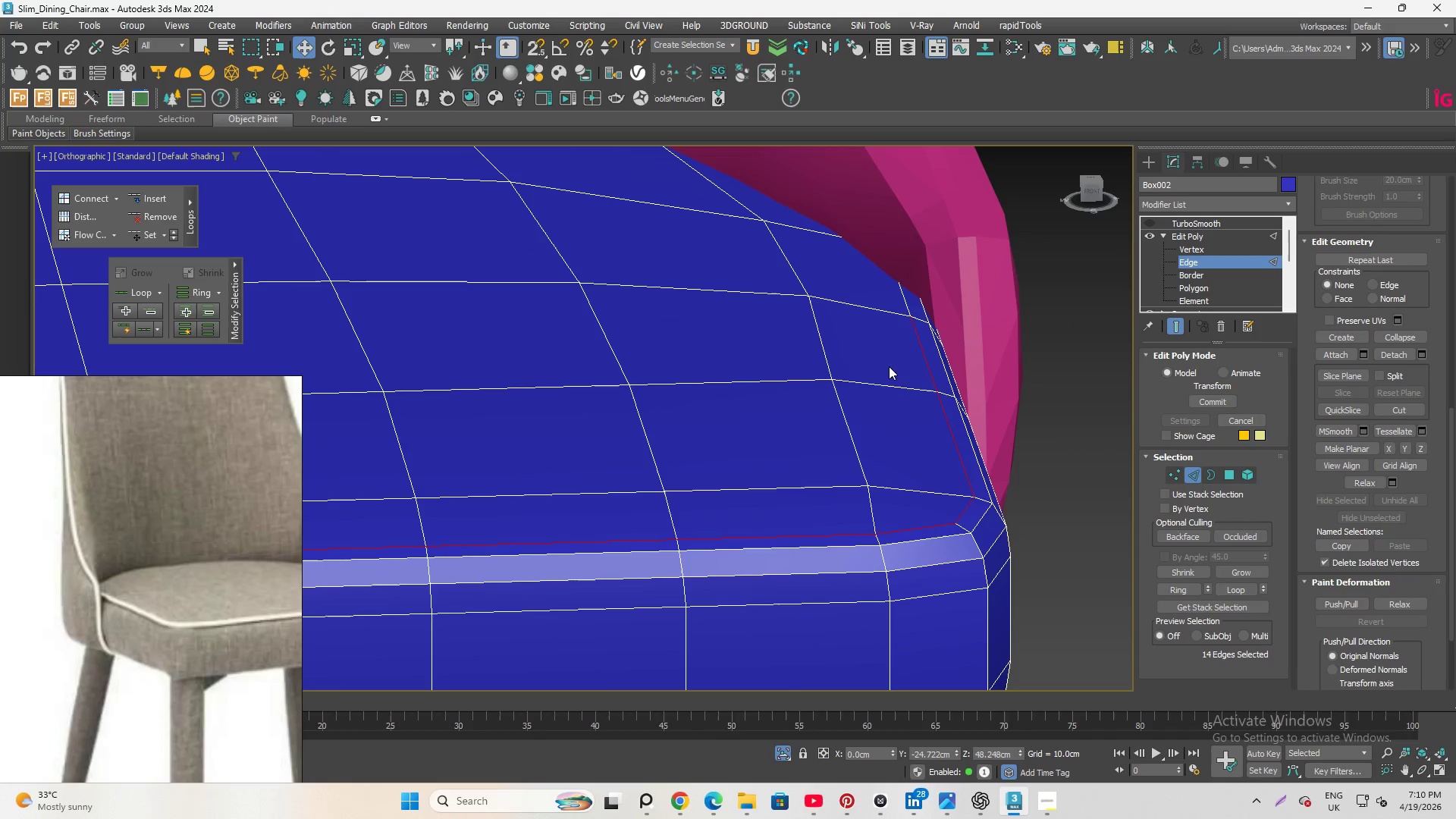 
key(Alt+AltLeft)
 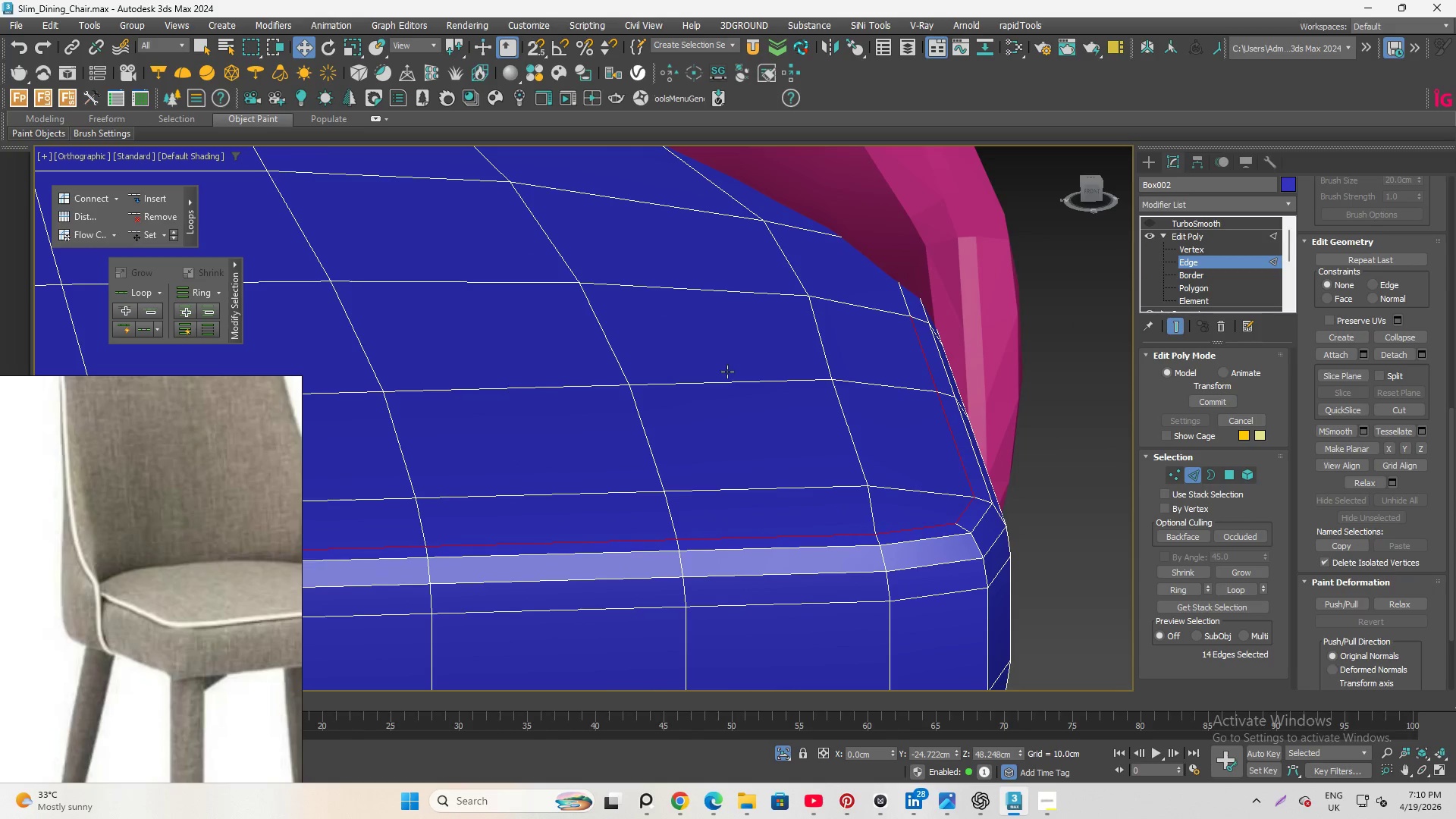 
hold_key(key=AltLeft, duration=0.69)
 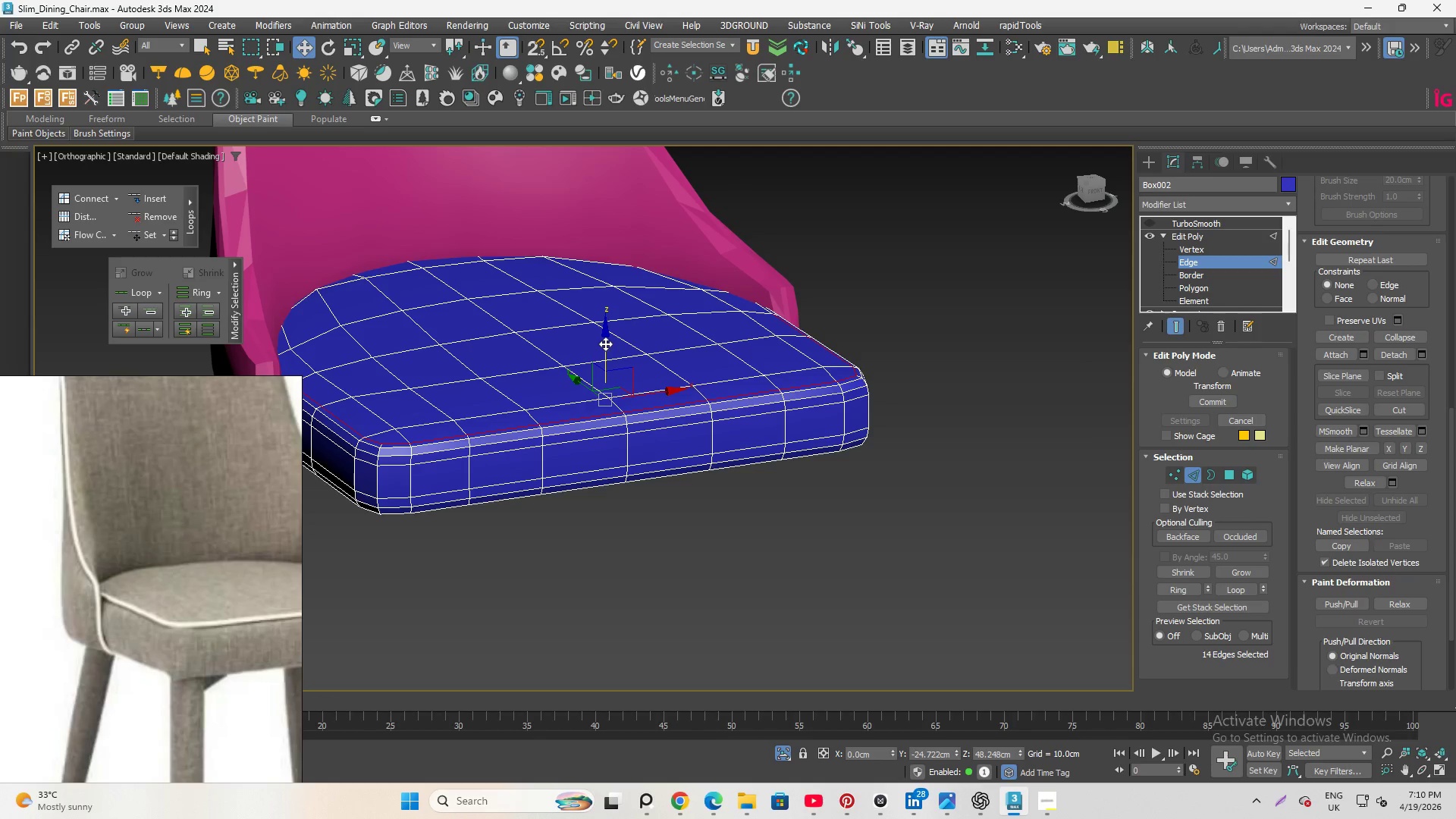 
scroll: coordinate [821, 359], scroll_direction: down, amount: 6.0
 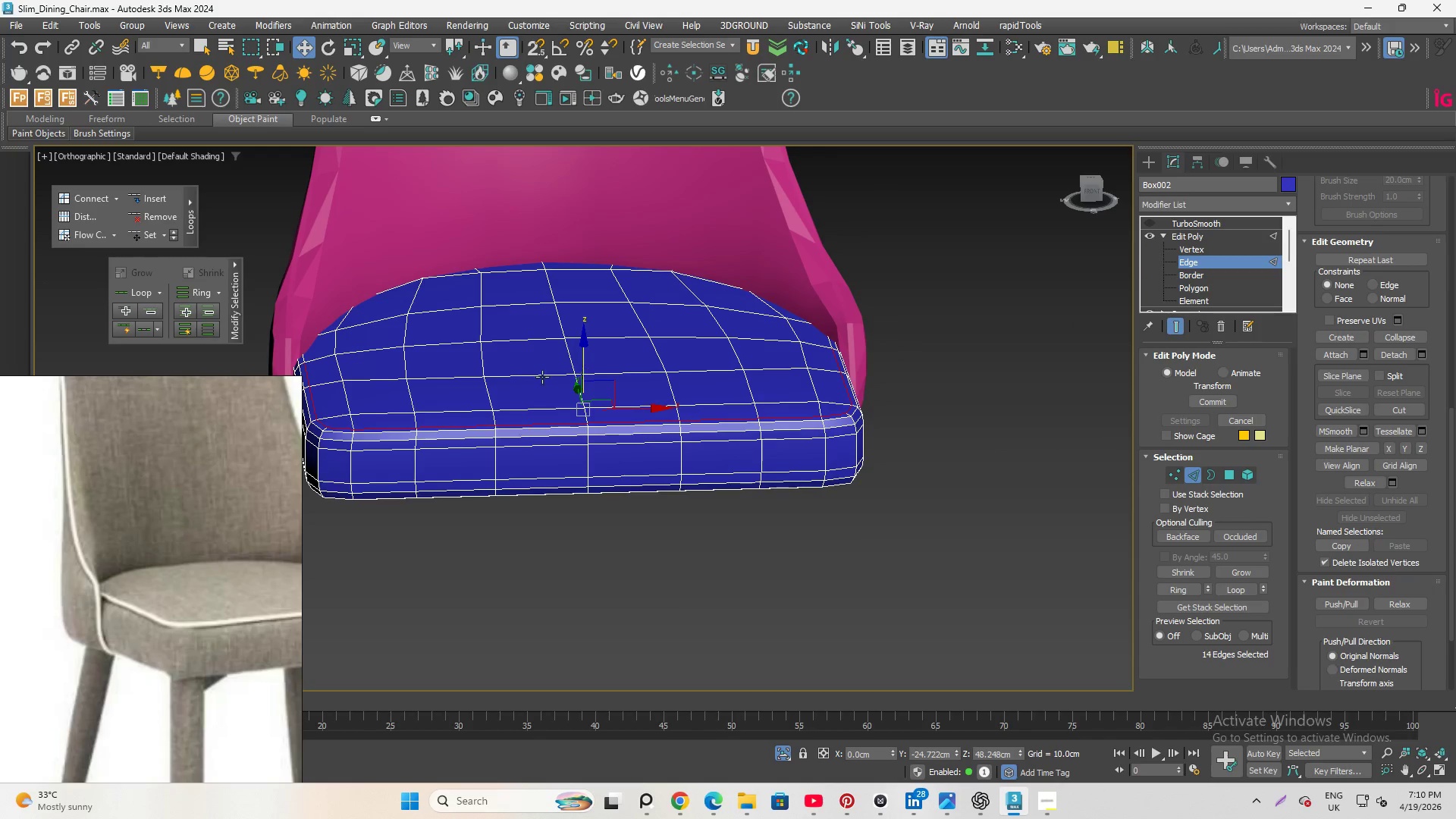 
left_click_drag(start_coordinate=[605, 344], to_coordinate=[607, 337])
 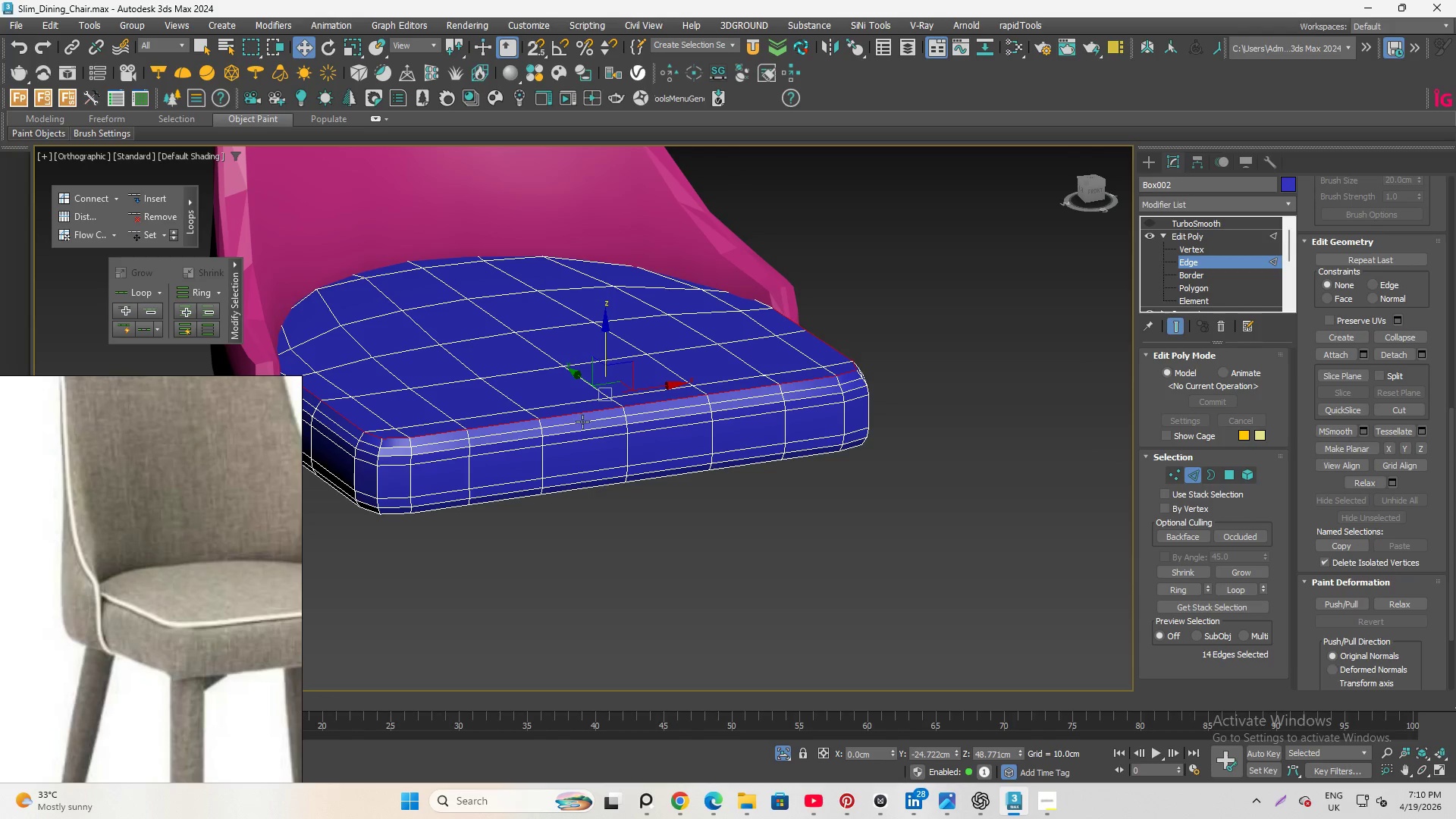 
scroll: coordinate [576, 430], scroll_direction: down, amount: 1.0
 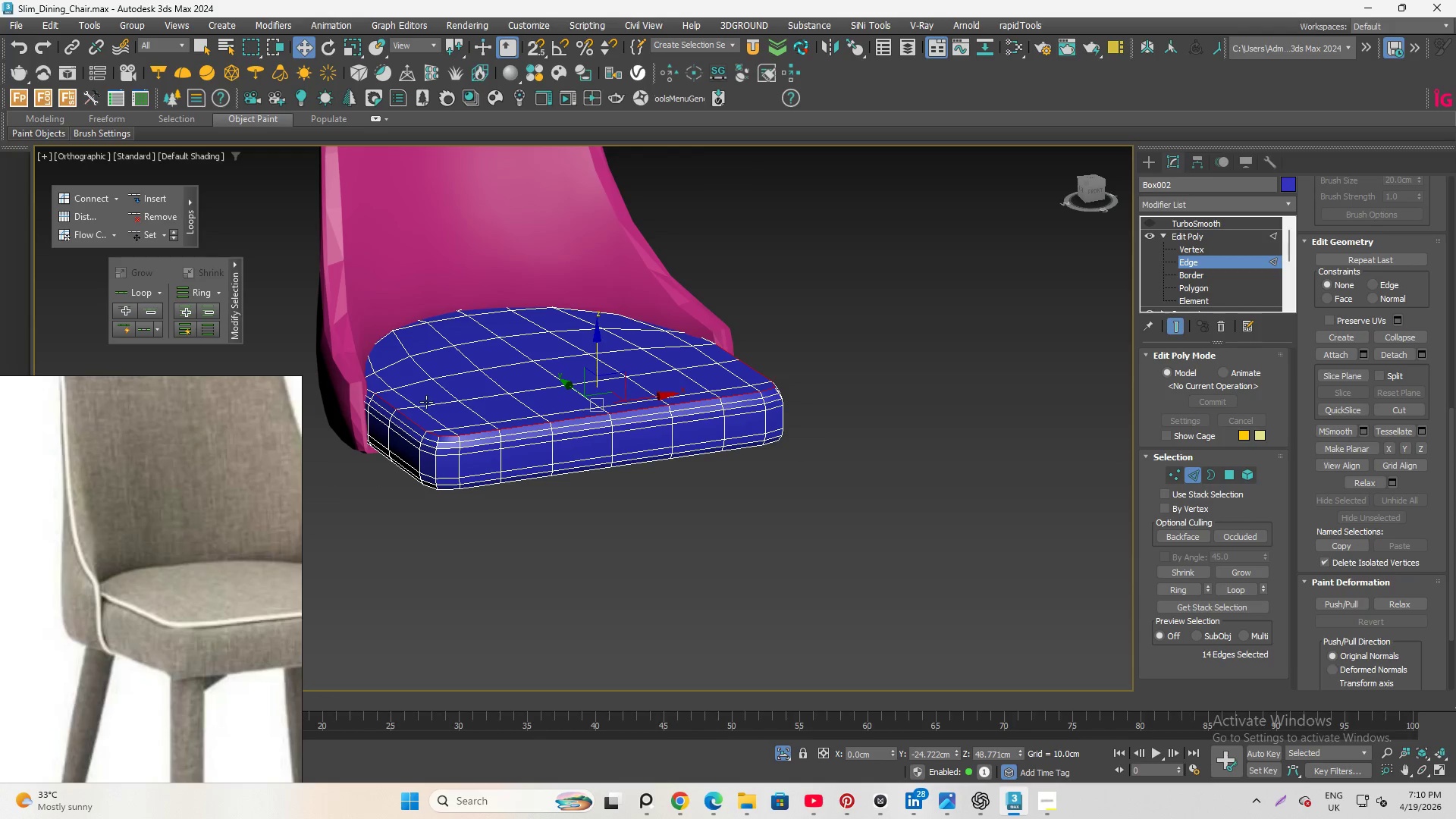 
scroll: coordinate [441, 415], scroll_direction: up, amount: 1.0
 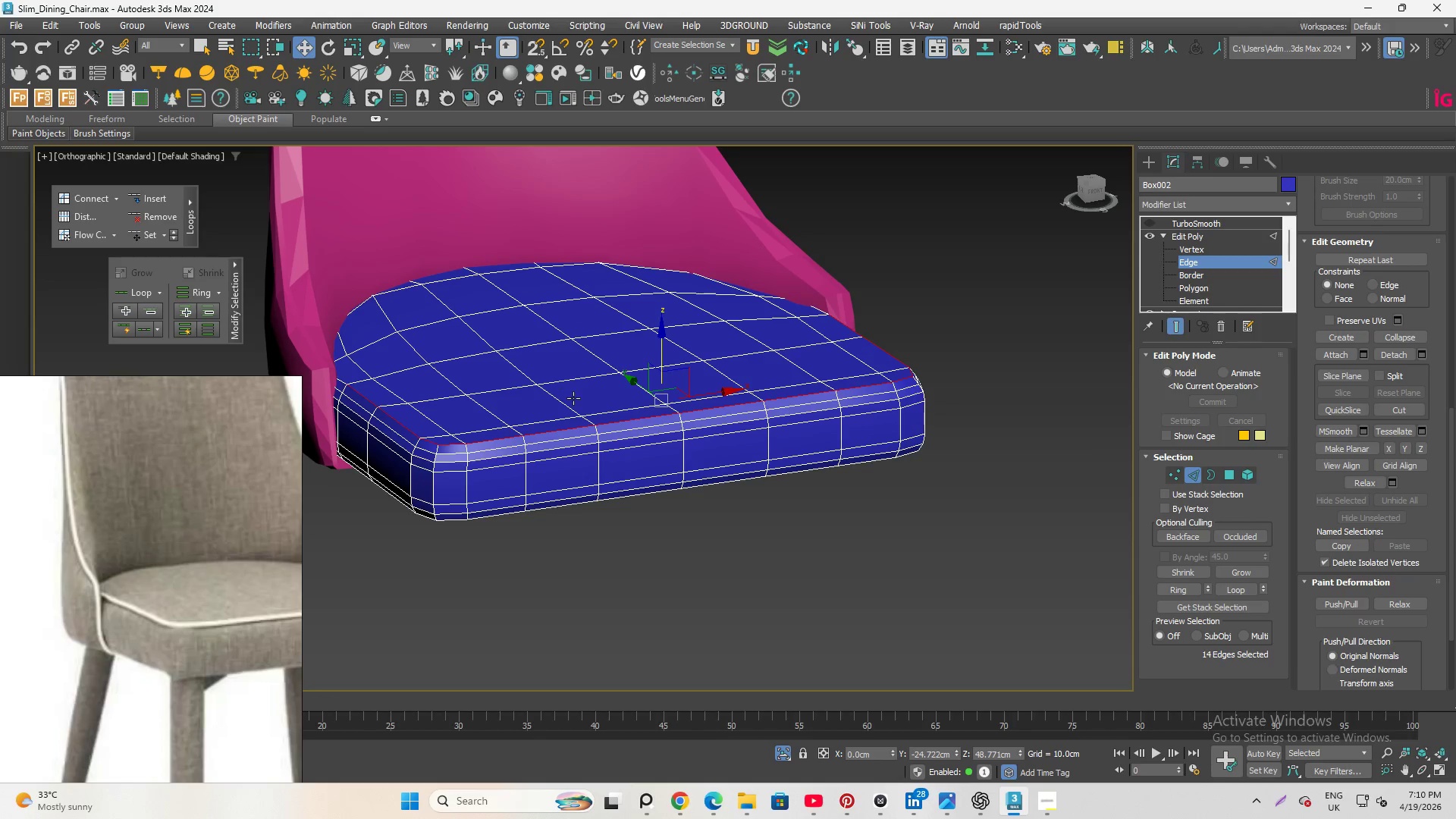 
key(Q)
 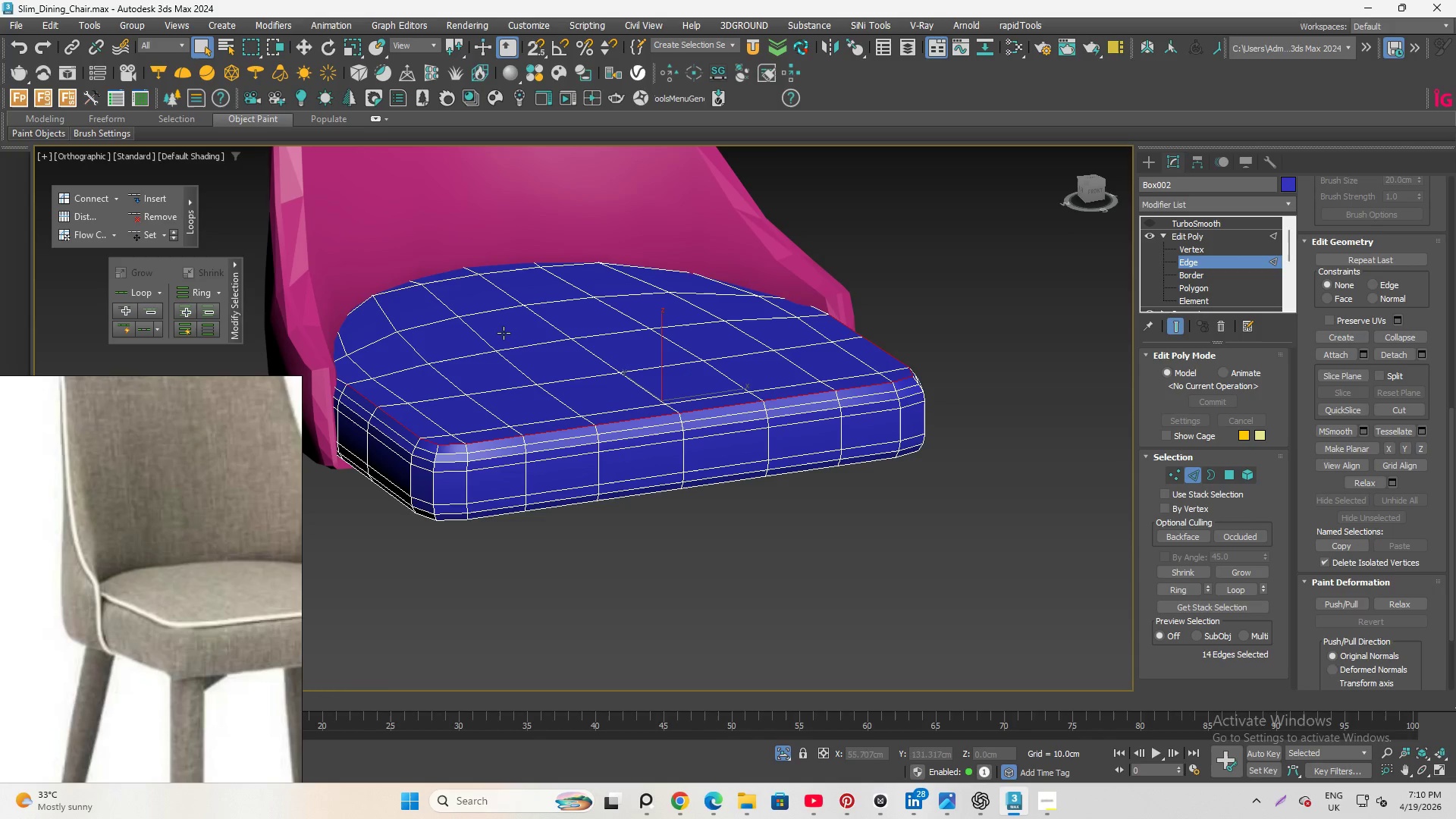 
wait(6.88)
 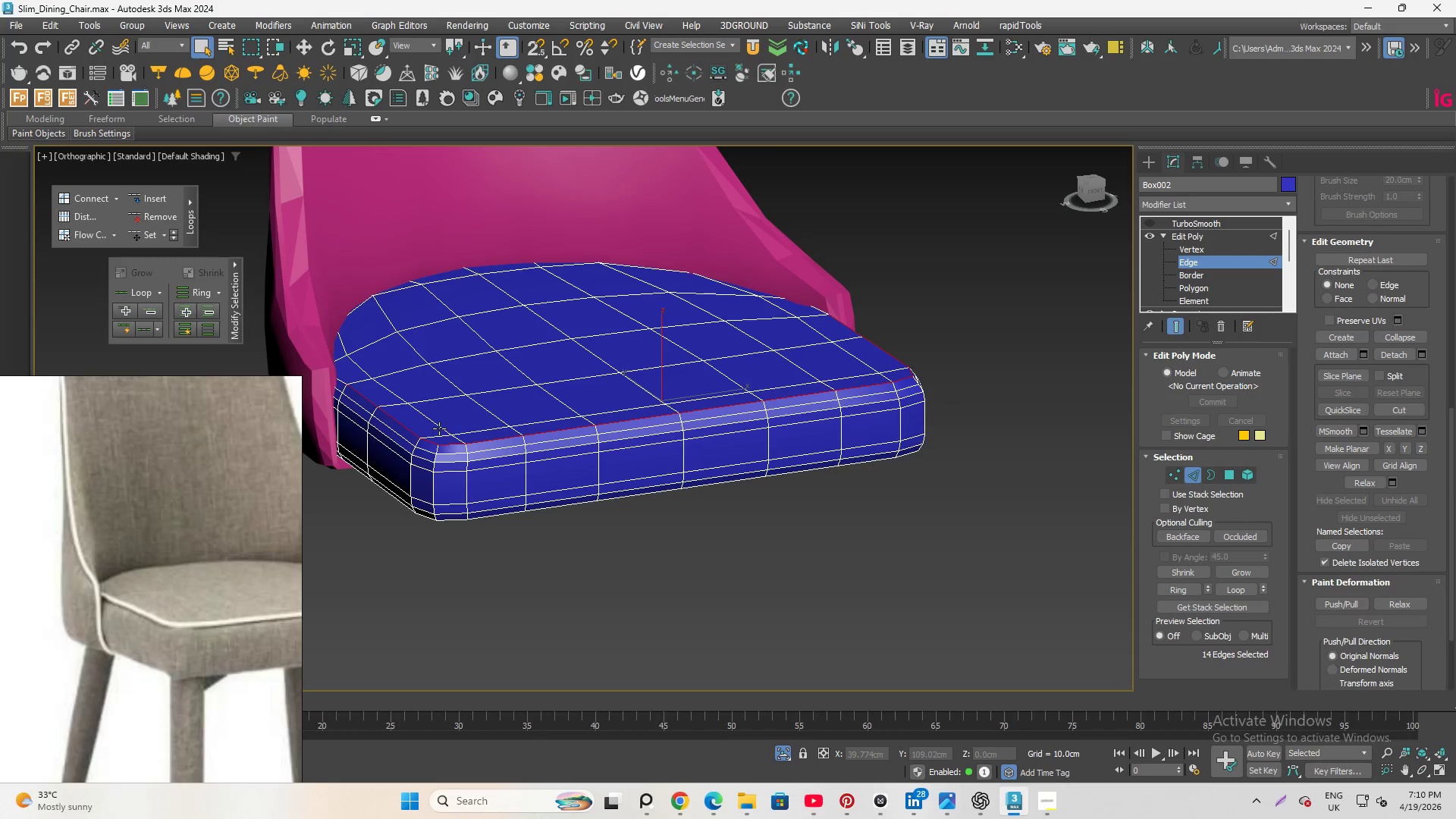 
left_click([458, 419])
 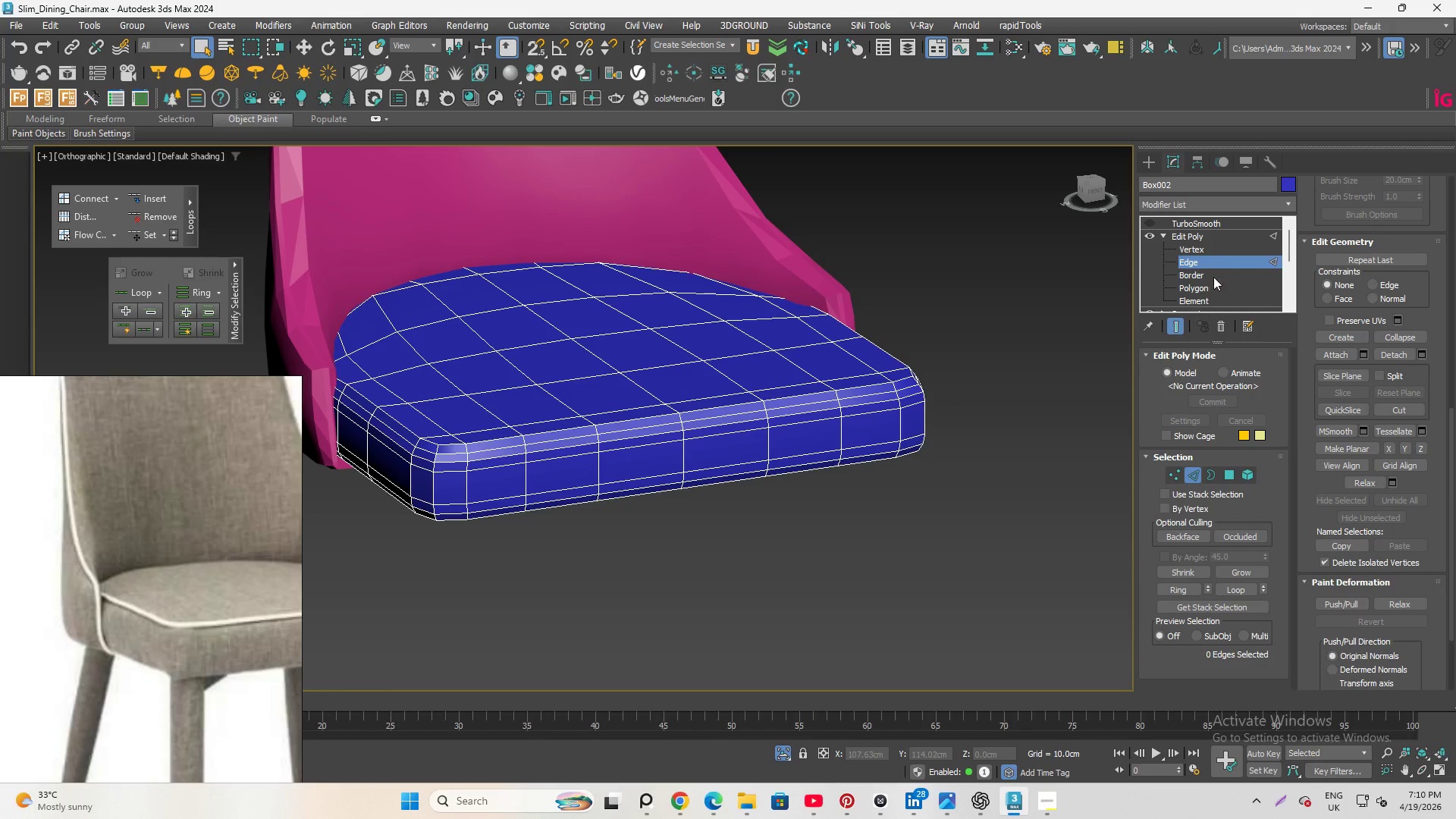 
left_click([1207, 282])
 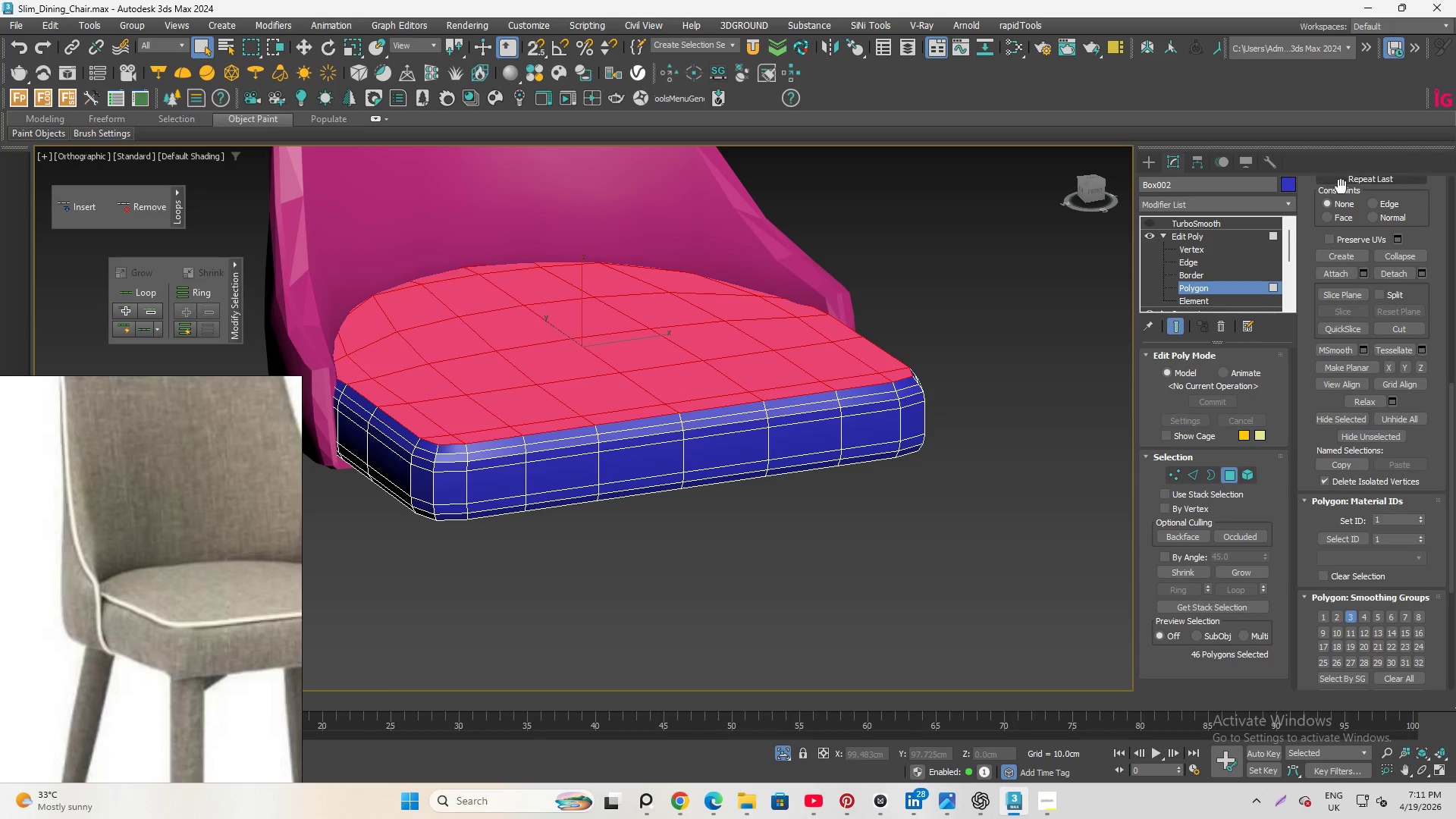 
scroll: coordinate [1344, 535], scroll_direction: down, amount: 3.0
 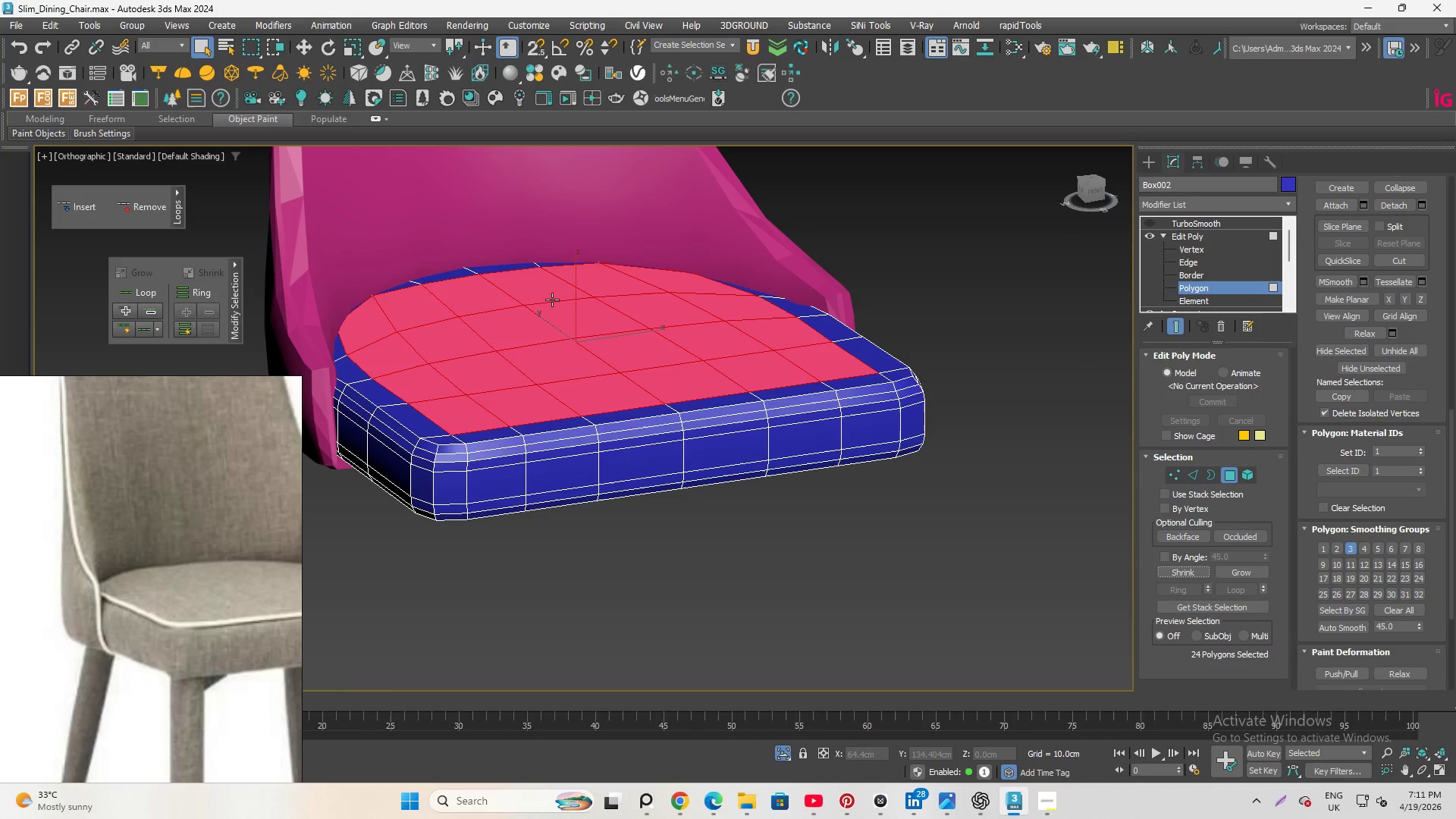 
key(W)
 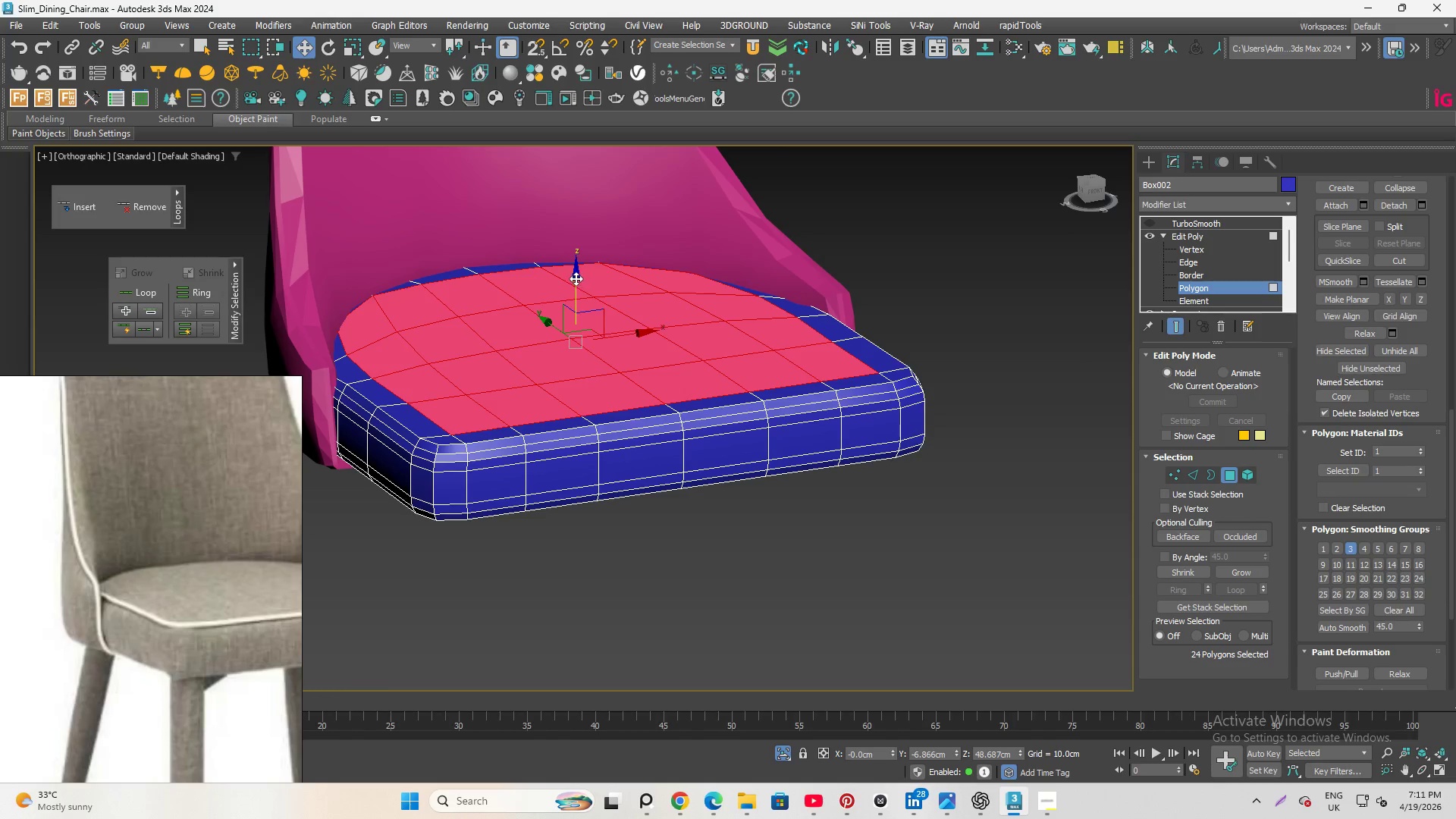 
left_click_drag(start_coordinate=[576, 278], to_coordinate=[578, 273])
 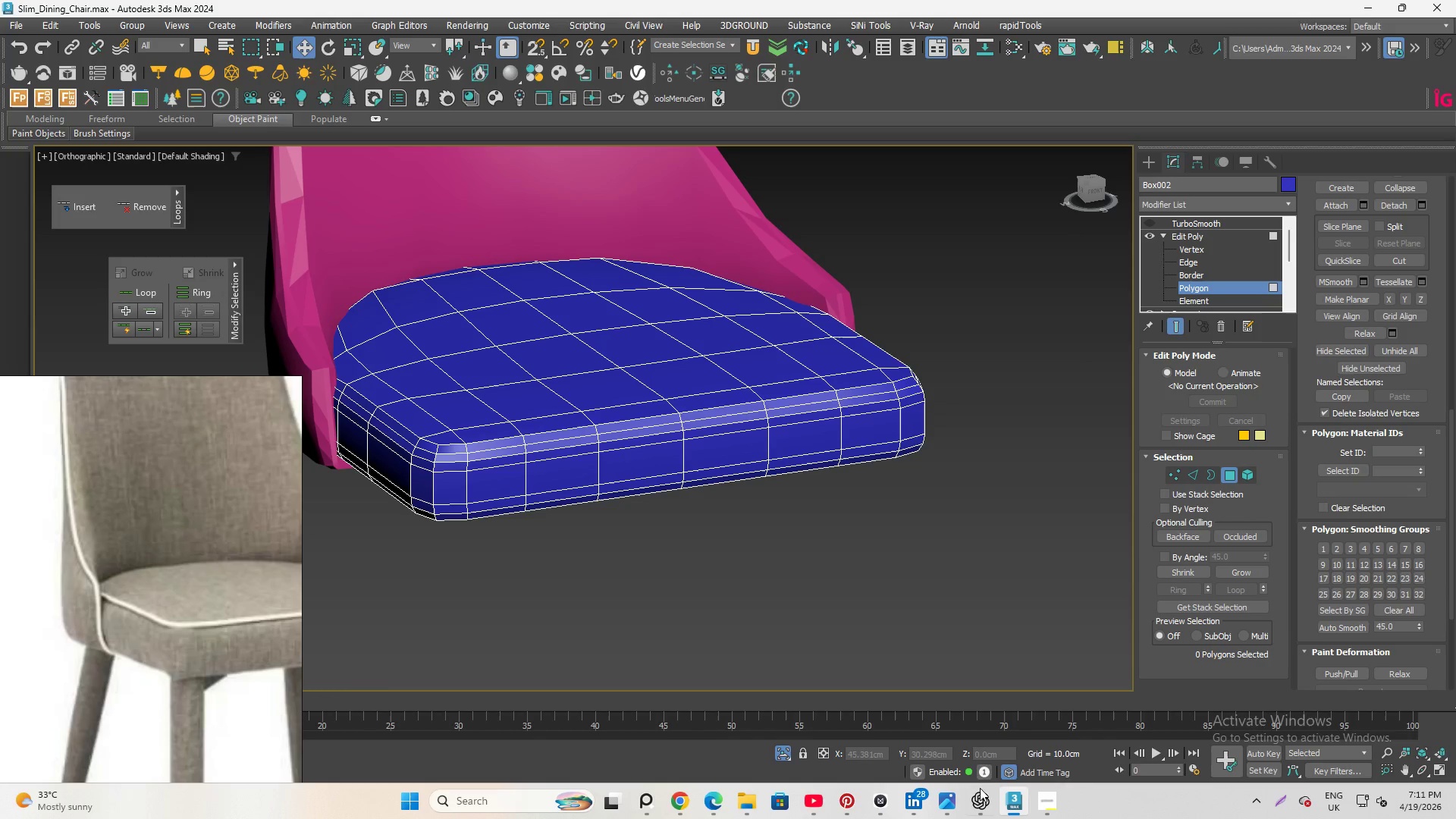 
left_click([1046, 808])
 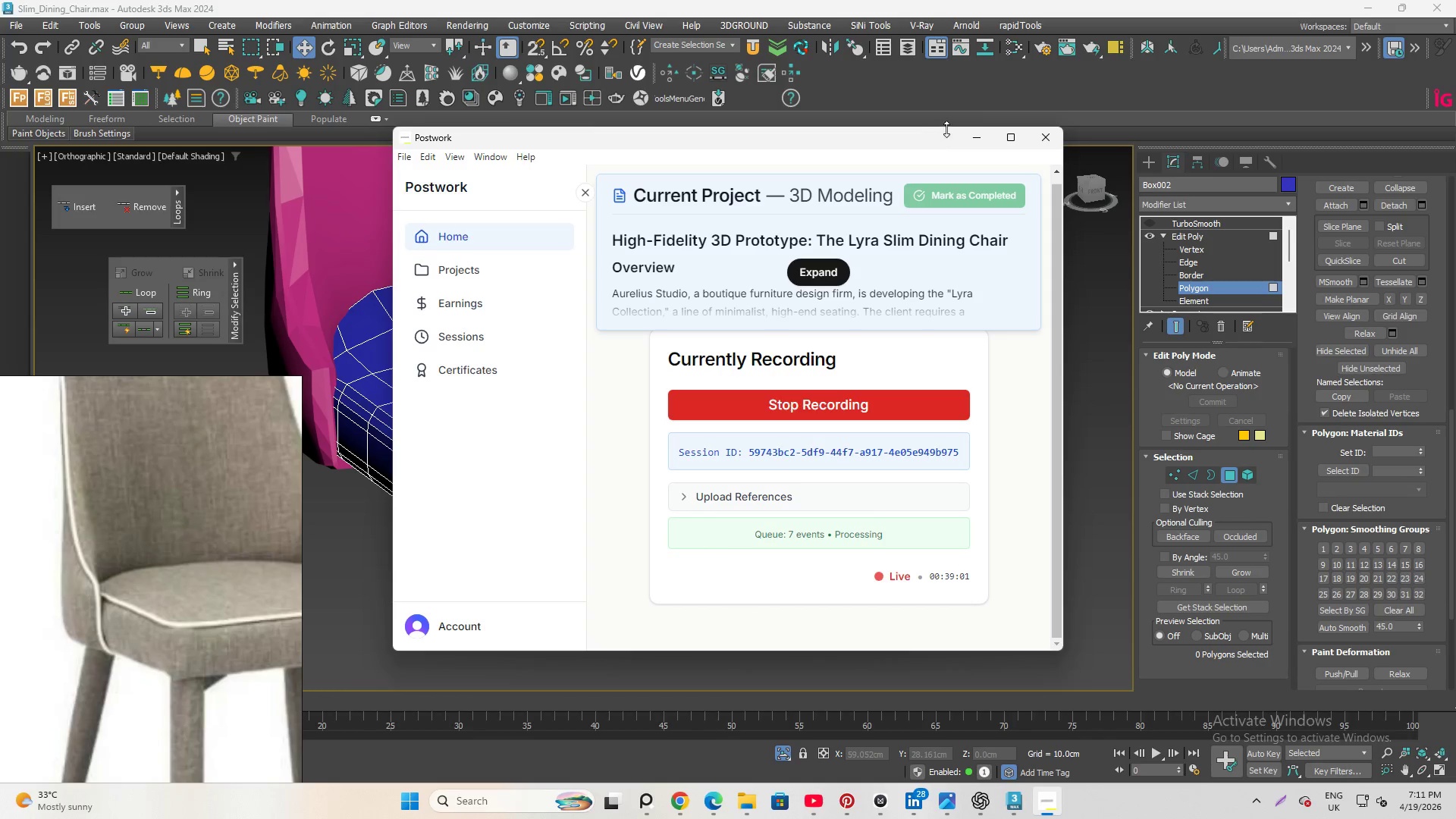 
left_click([968, 140])
 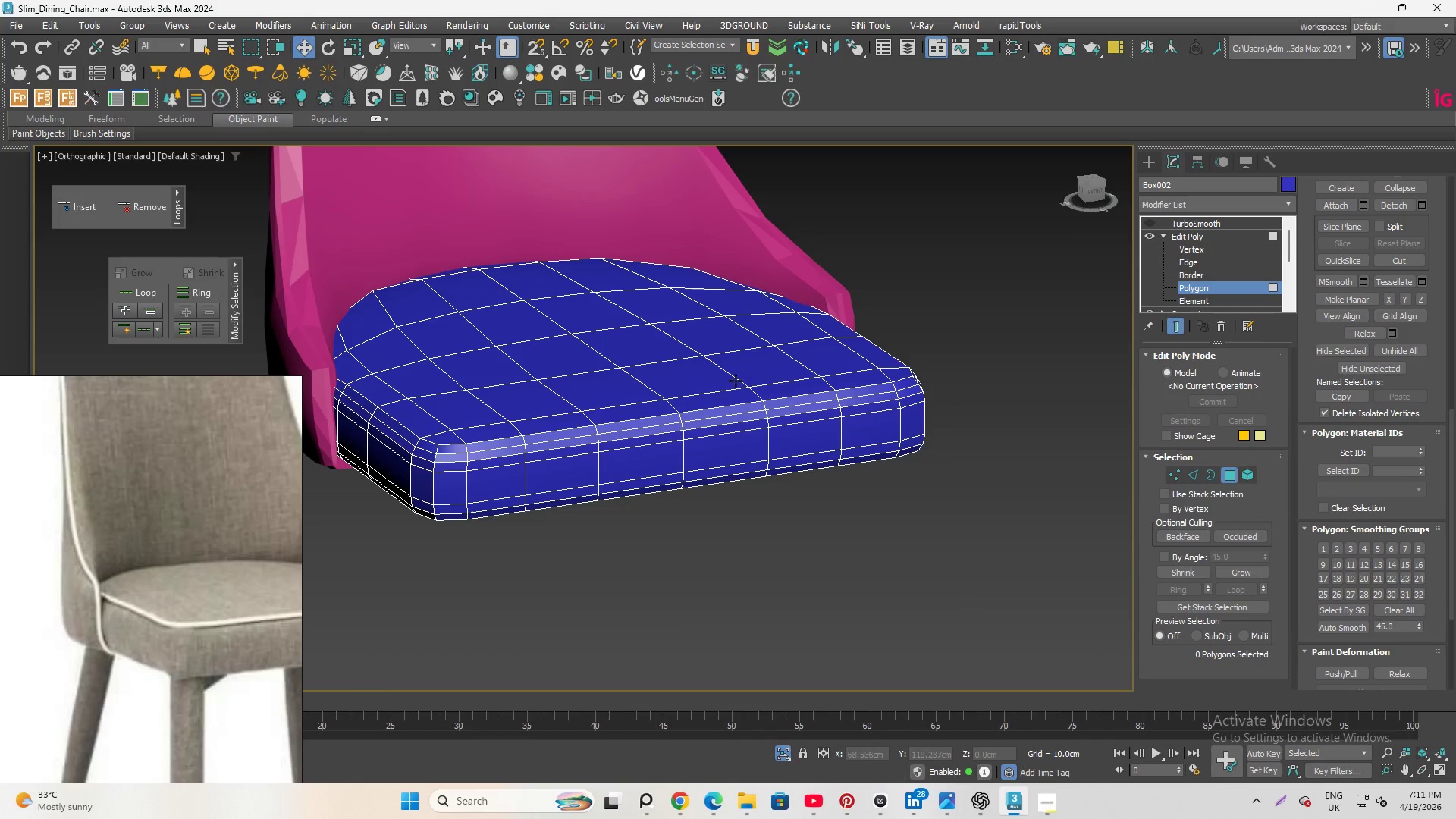 
hold_key(key=AltLeft, duration=2.69)
 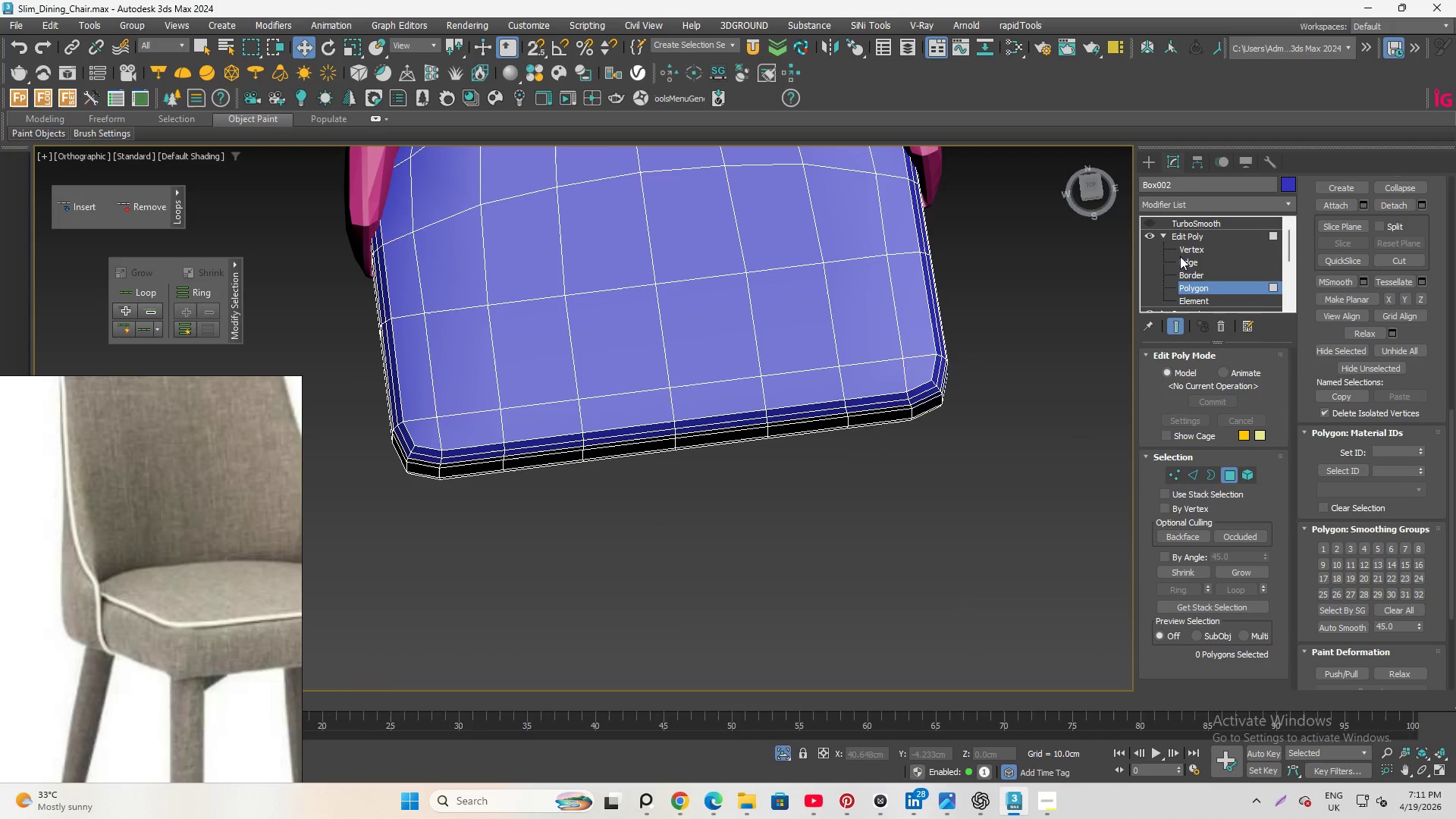 
left_click([1184, 261])
 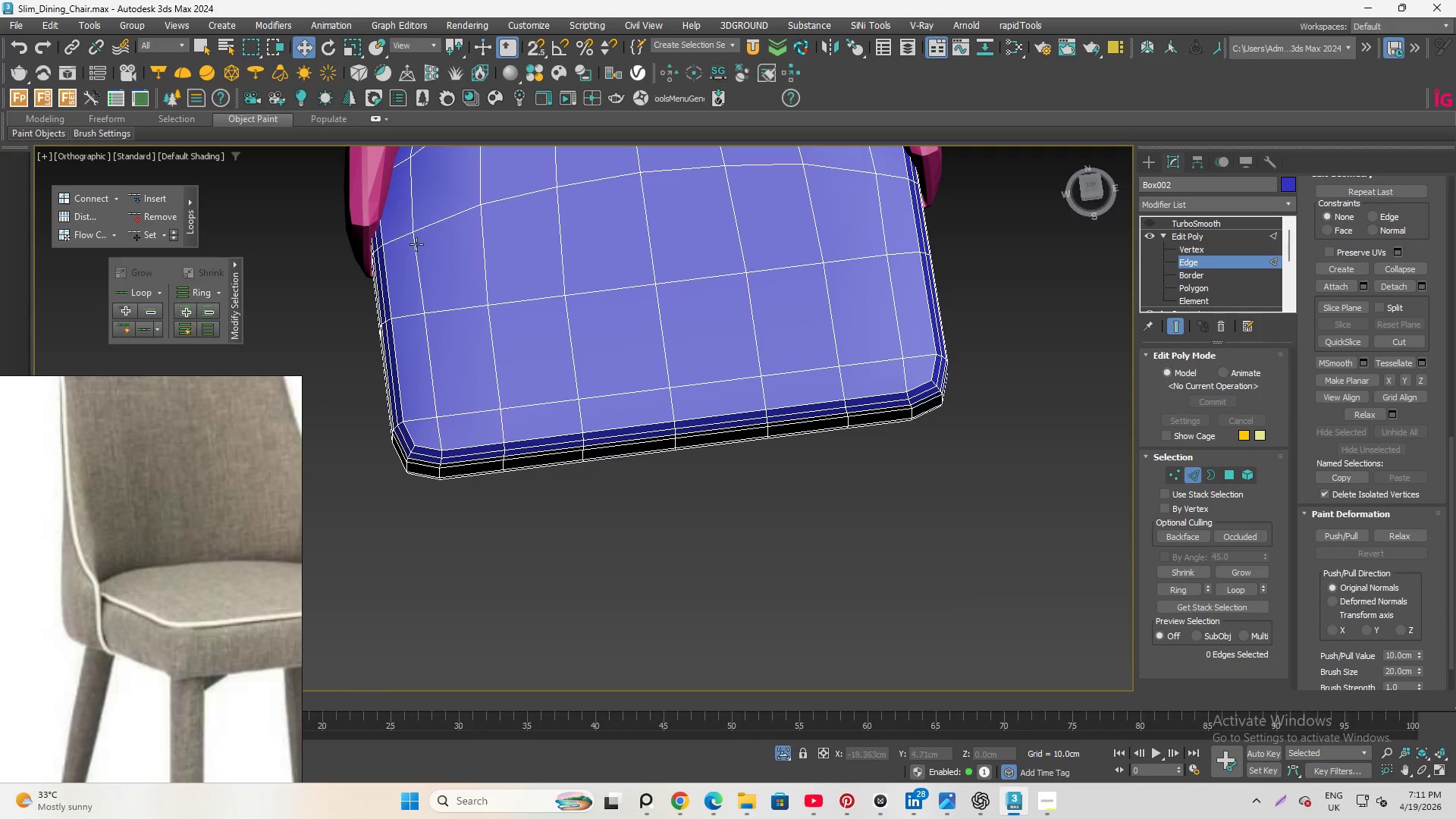 
left_click([421, 247])
 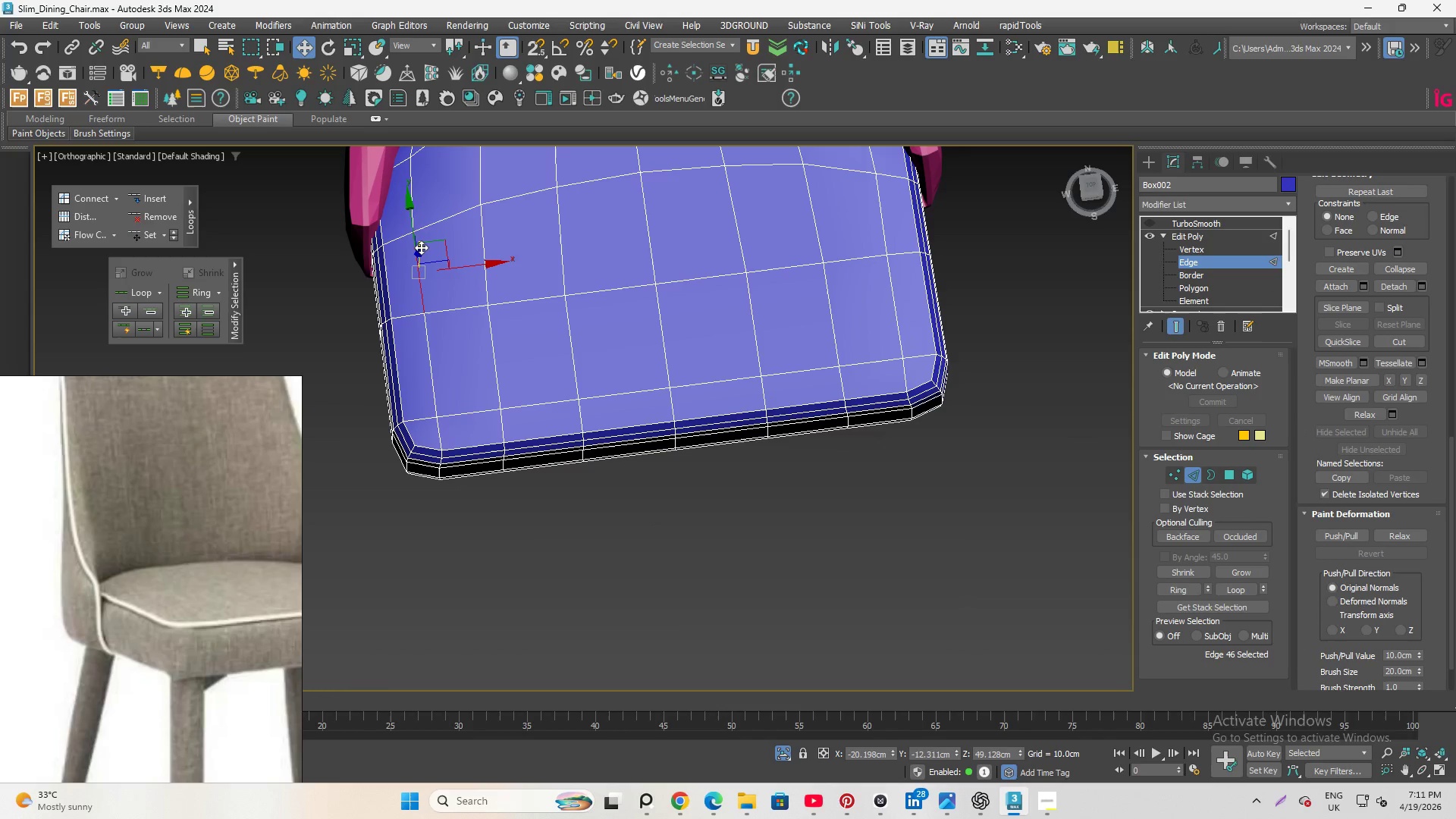 
key(Control+ControlLeft)
 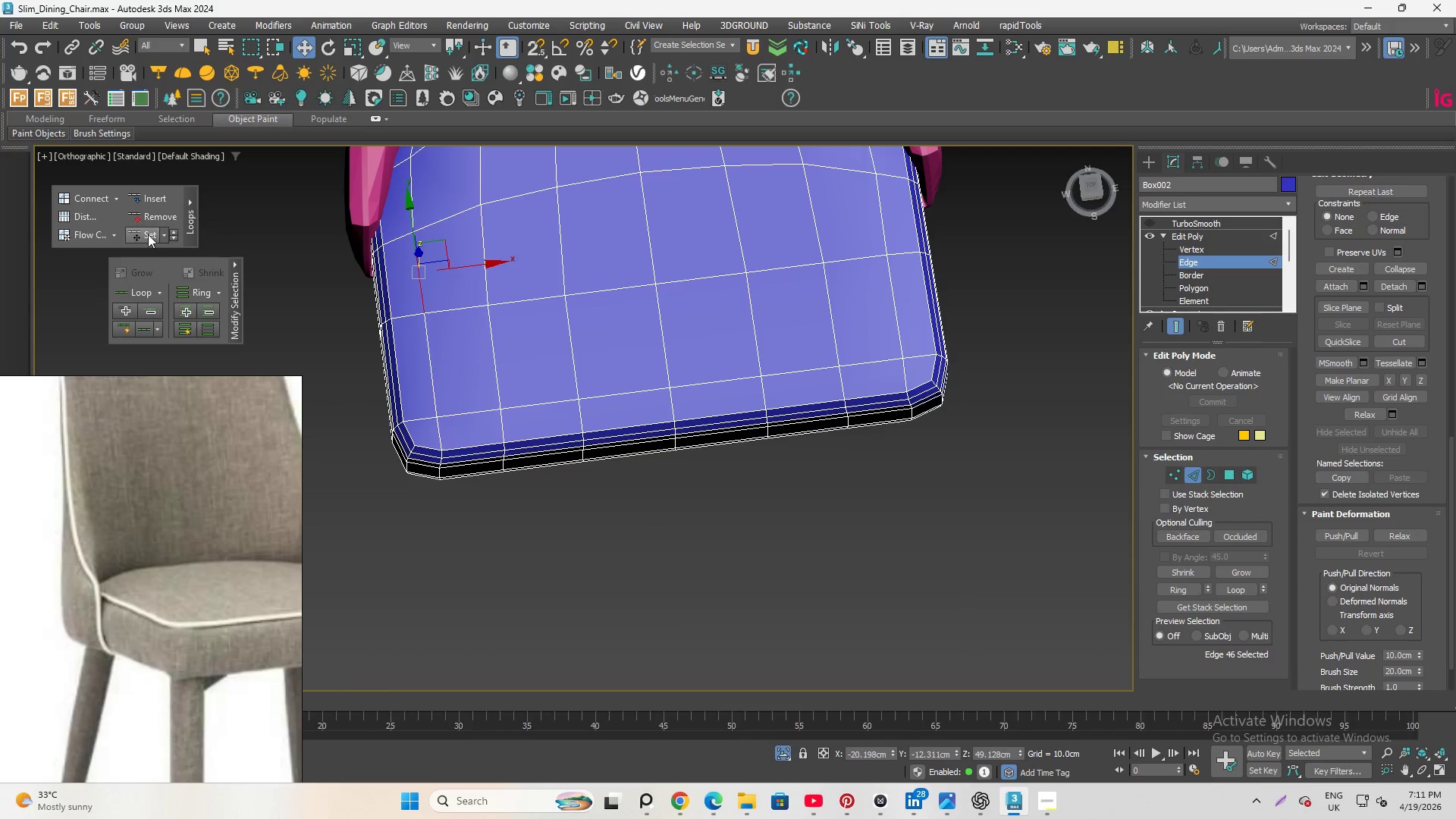 
left_click([148, 234])
 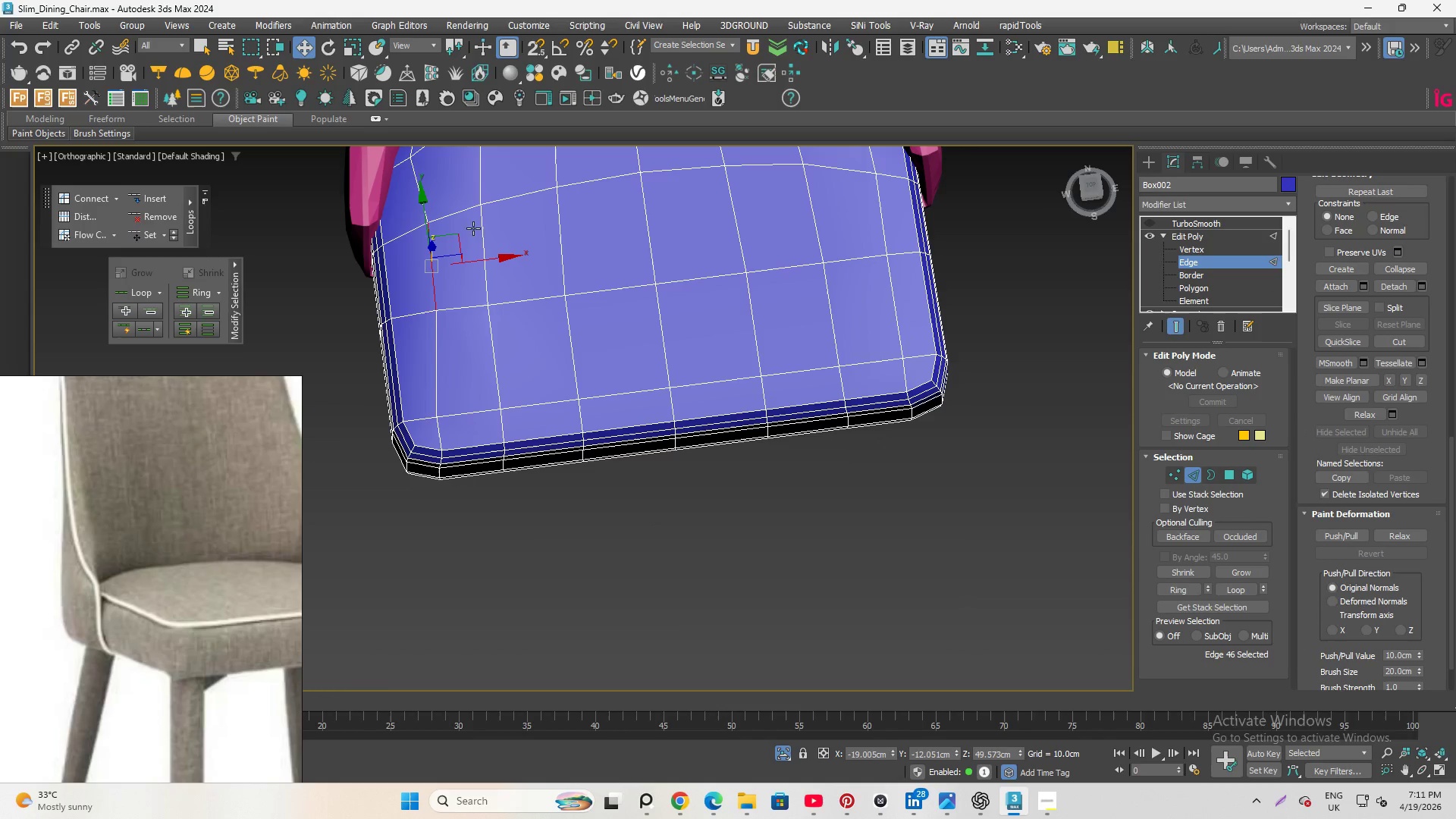 
hold_key(key=ControlLeft, duration=0.45)
 